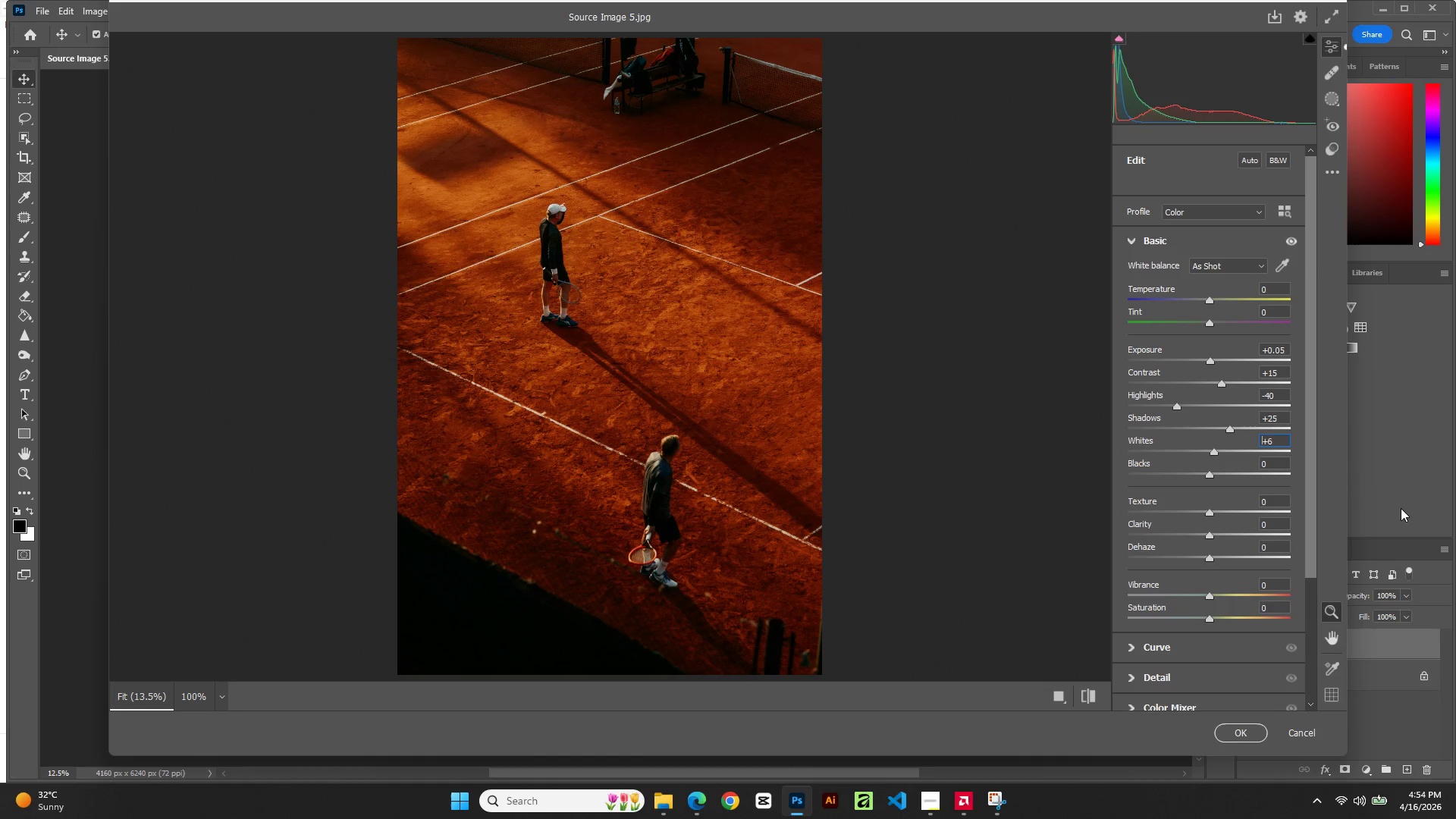 
key(ArrowUp)
 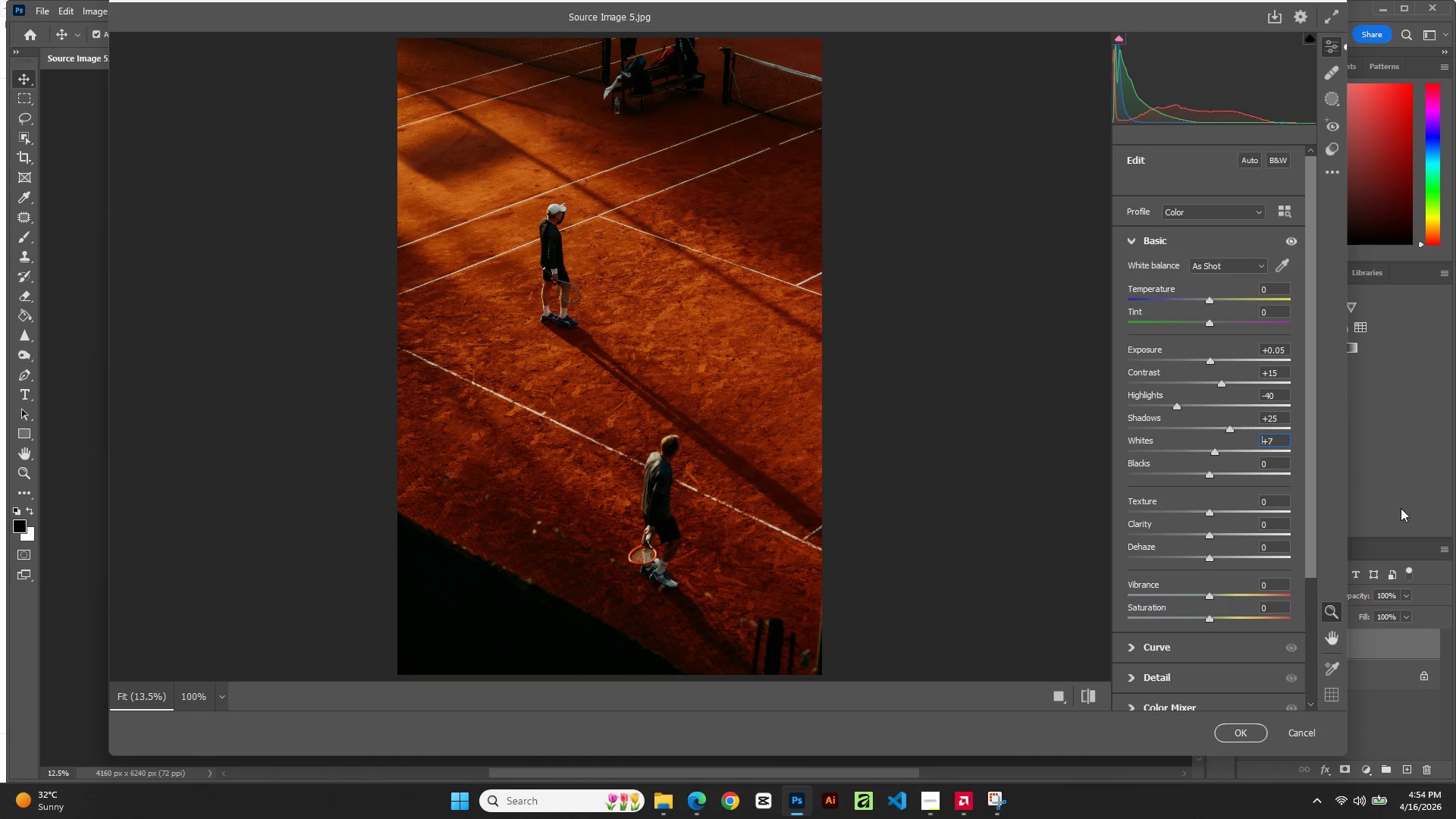 
key(ArrowUp)
 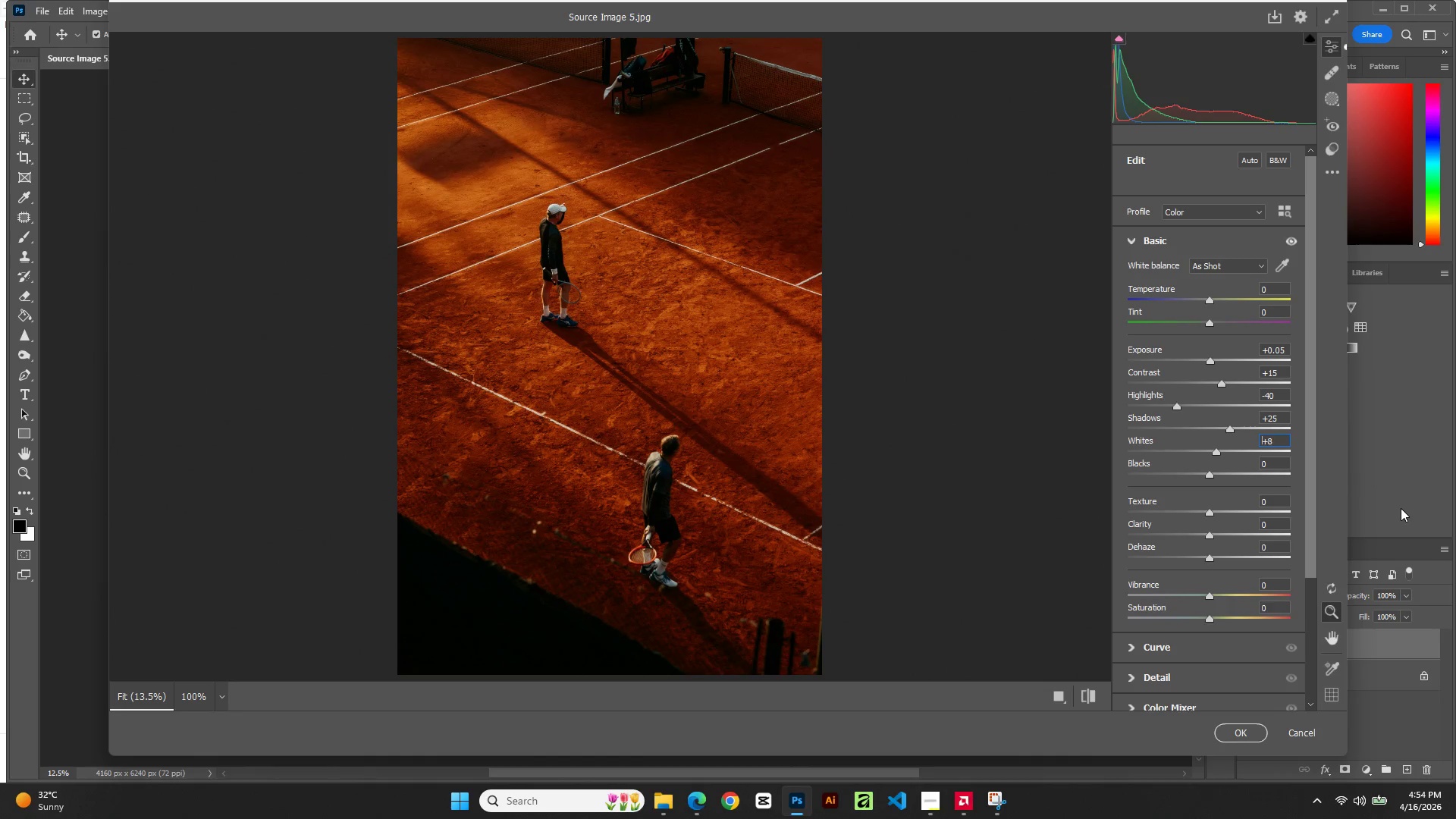 
key(ArrowUp)
 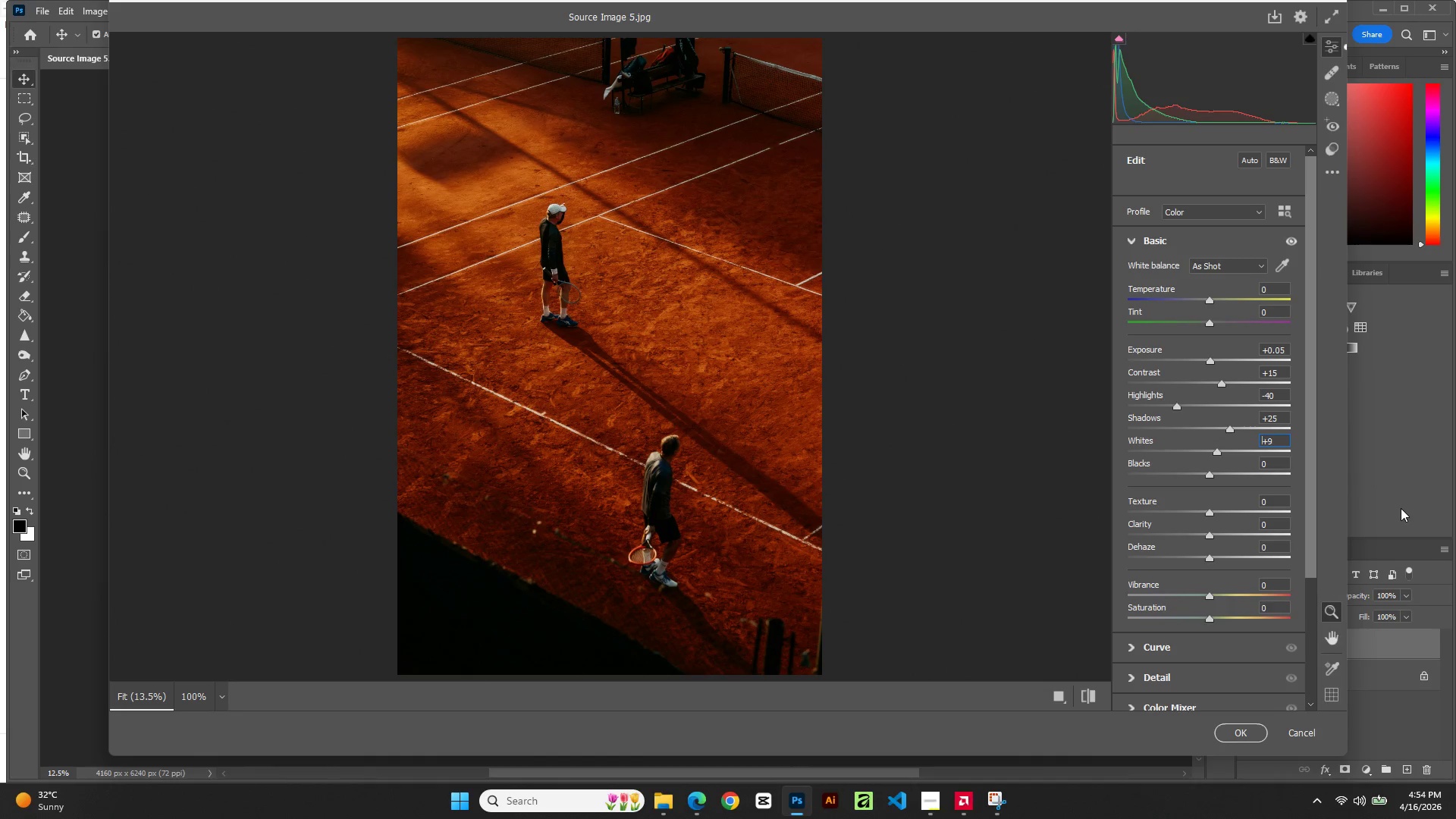 
key(ArrowUp)
 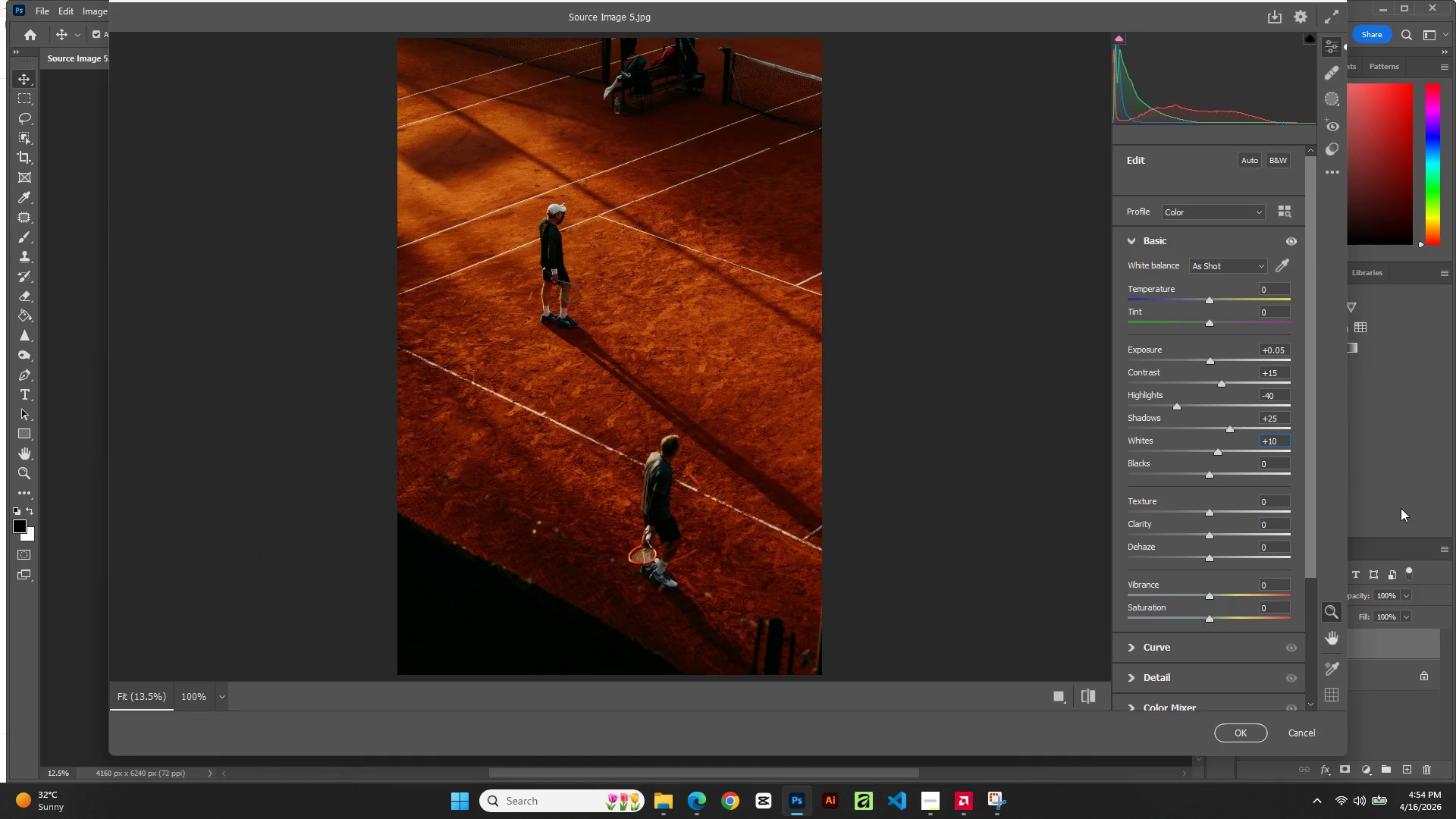 
key(Tab)
 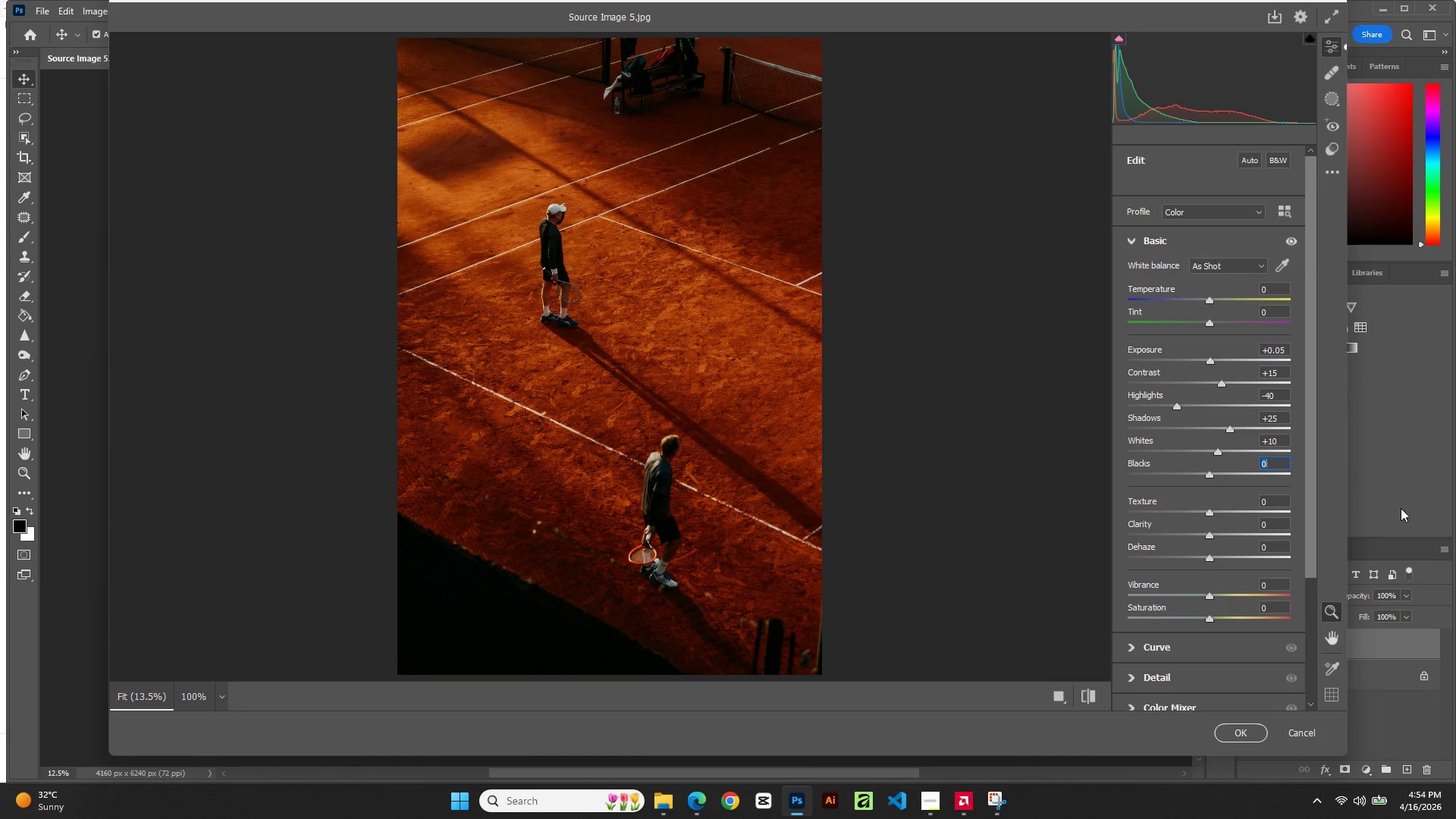 
key(ArrowDown)
 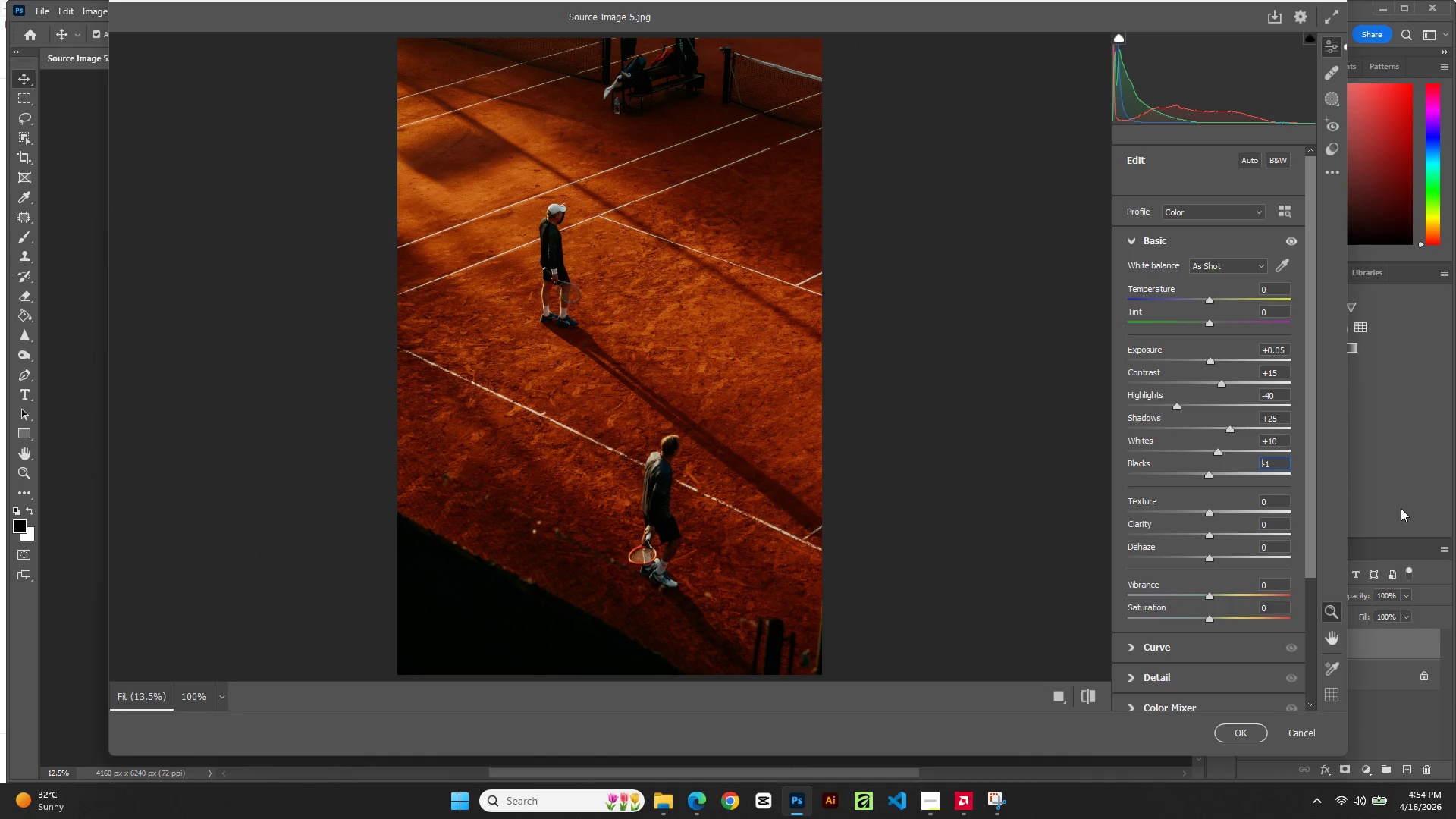 
key(ArrowDown)
 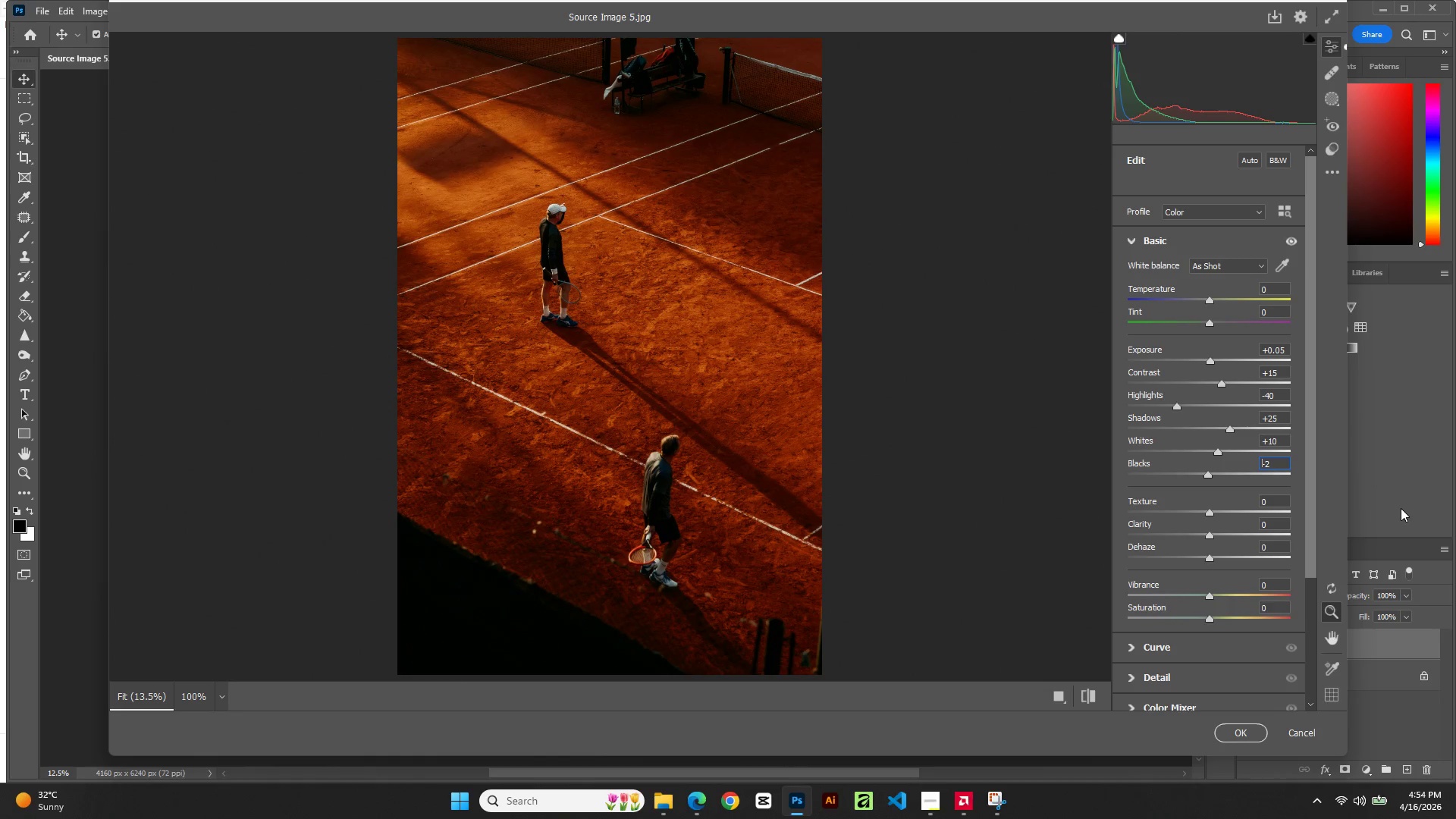 
key(ArrowDown)
 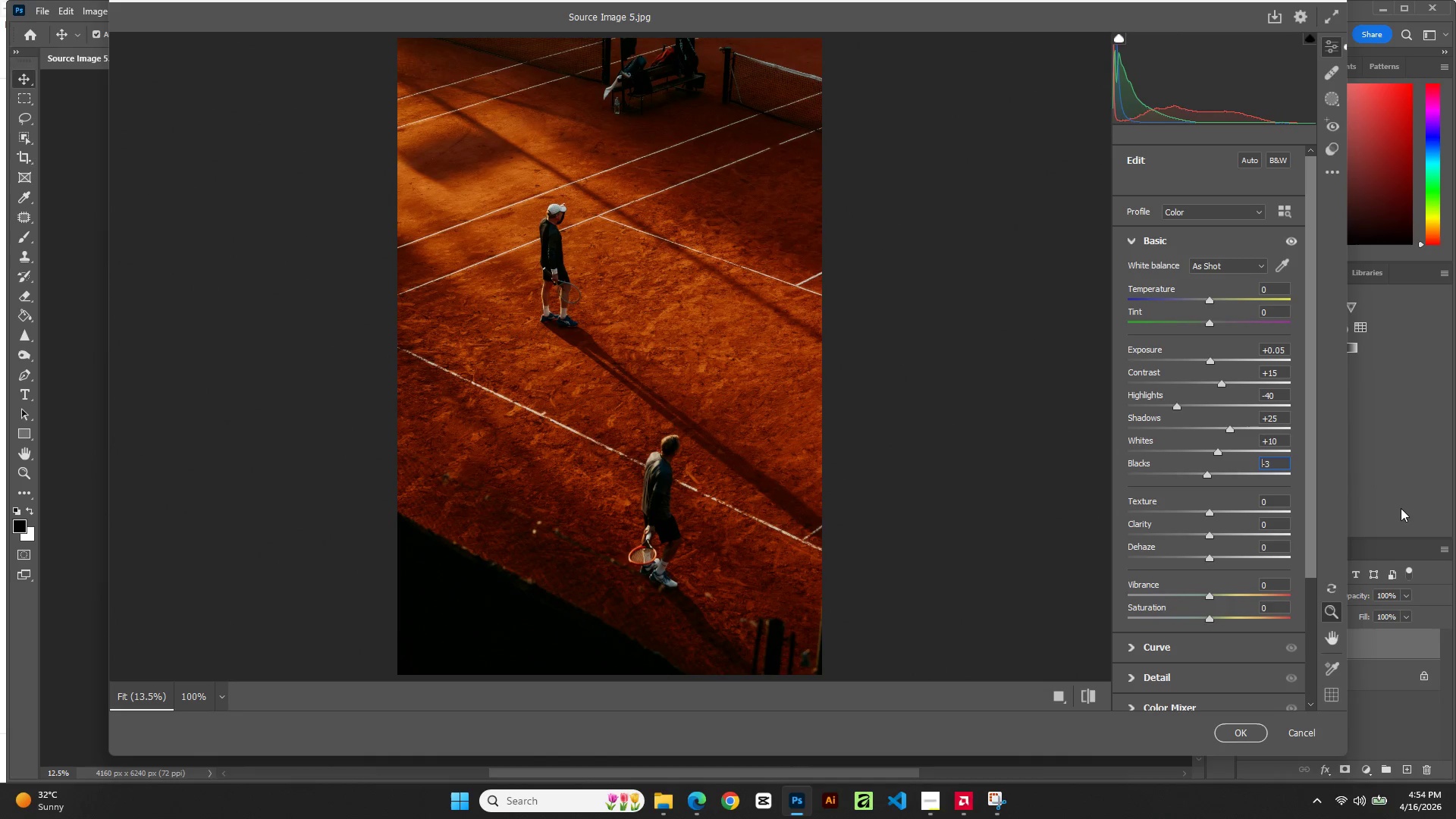 
key(ArrowDown)
 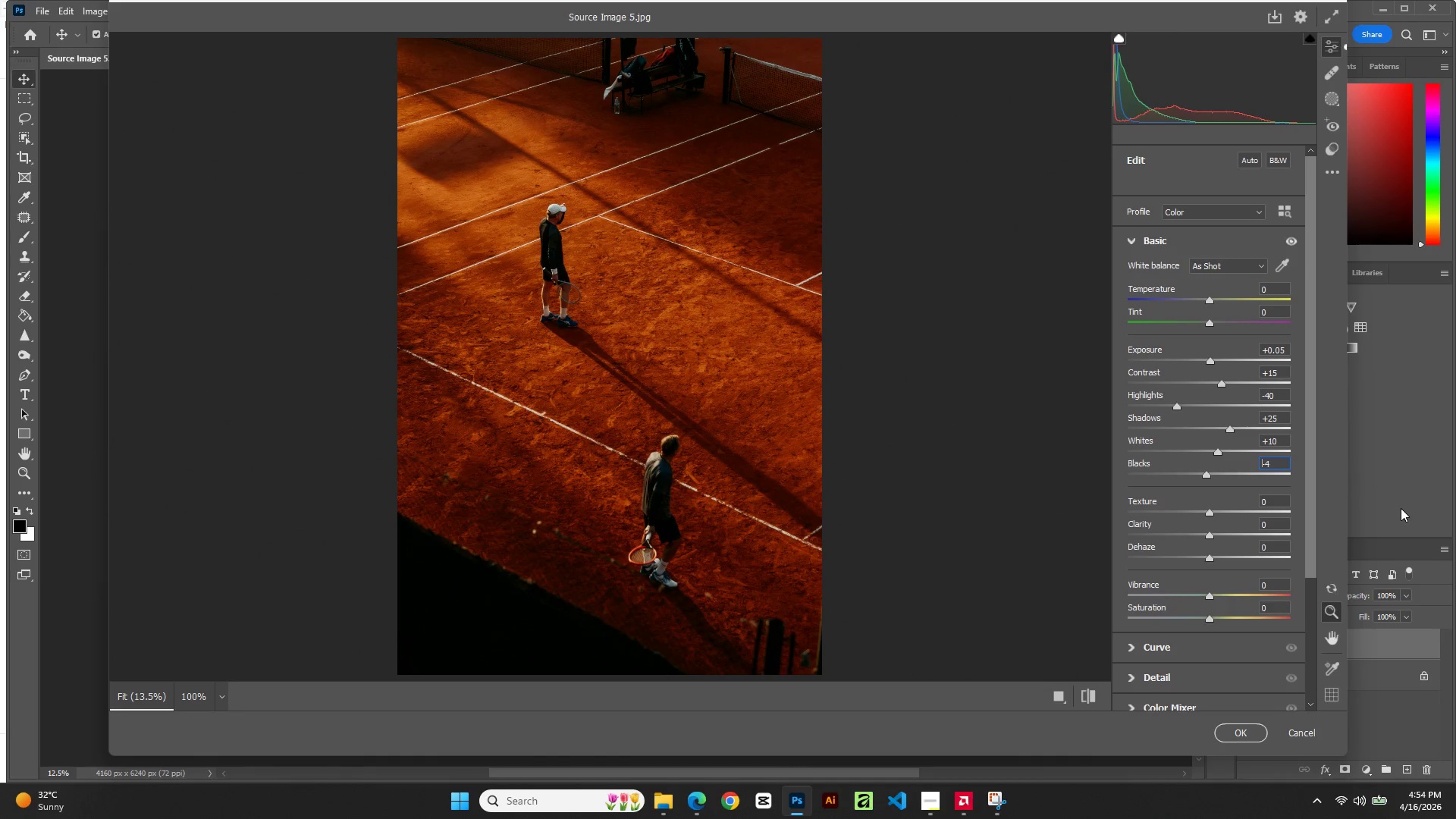 
key(ArrowDown)
 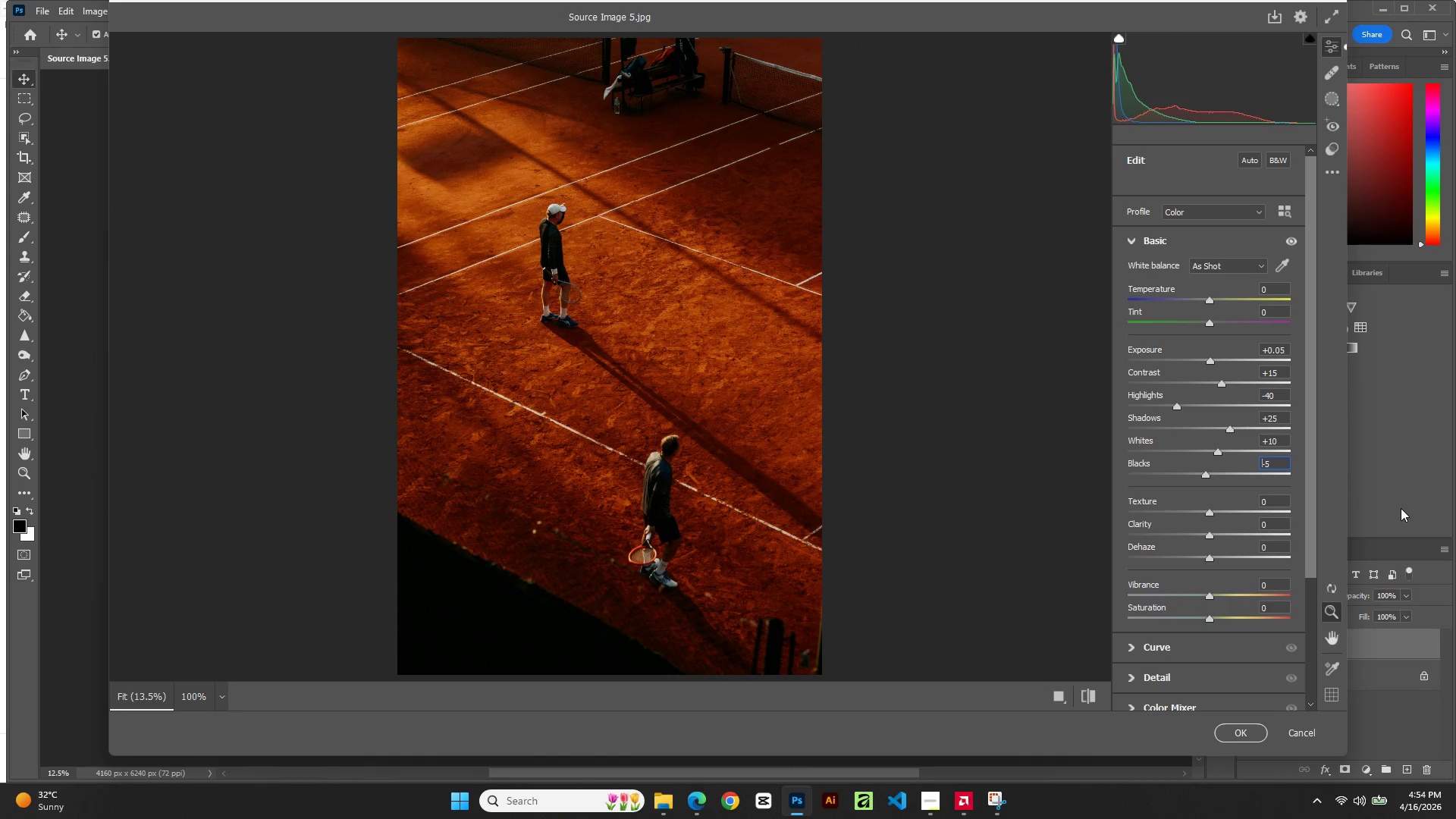 
key(ArrowDown)
 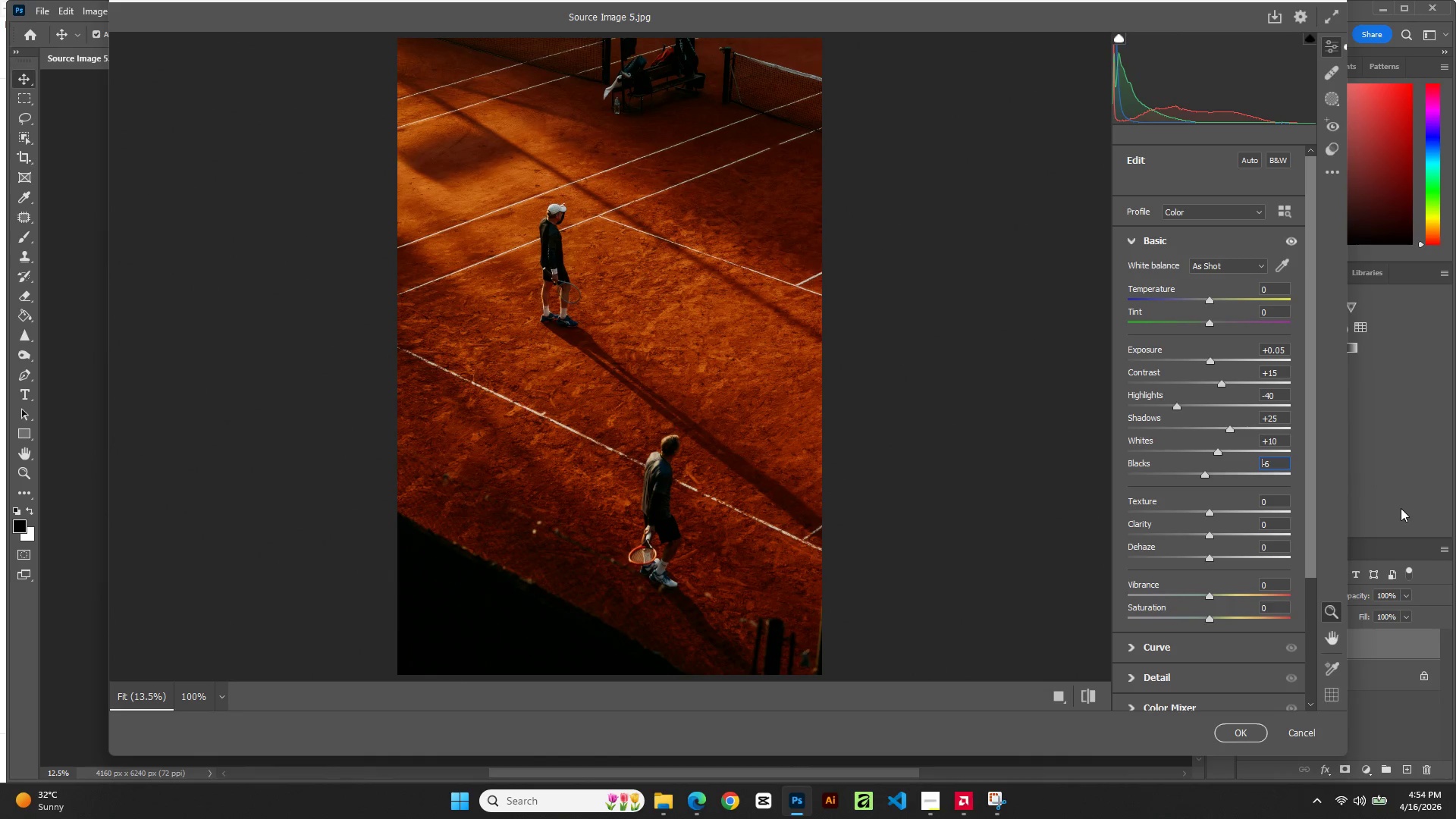 
key(ArrowDown)
 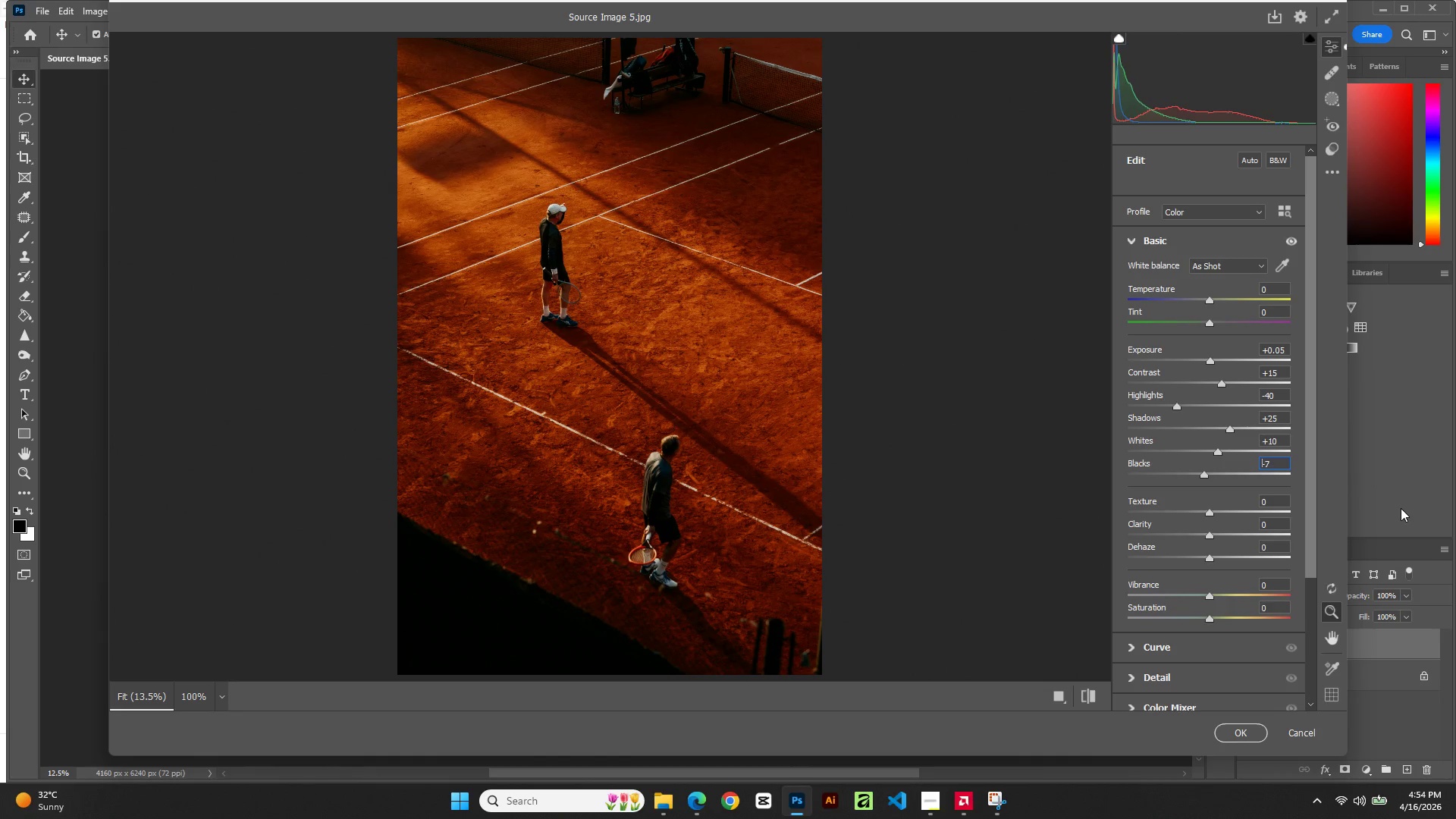 
key(ArrowDown)
 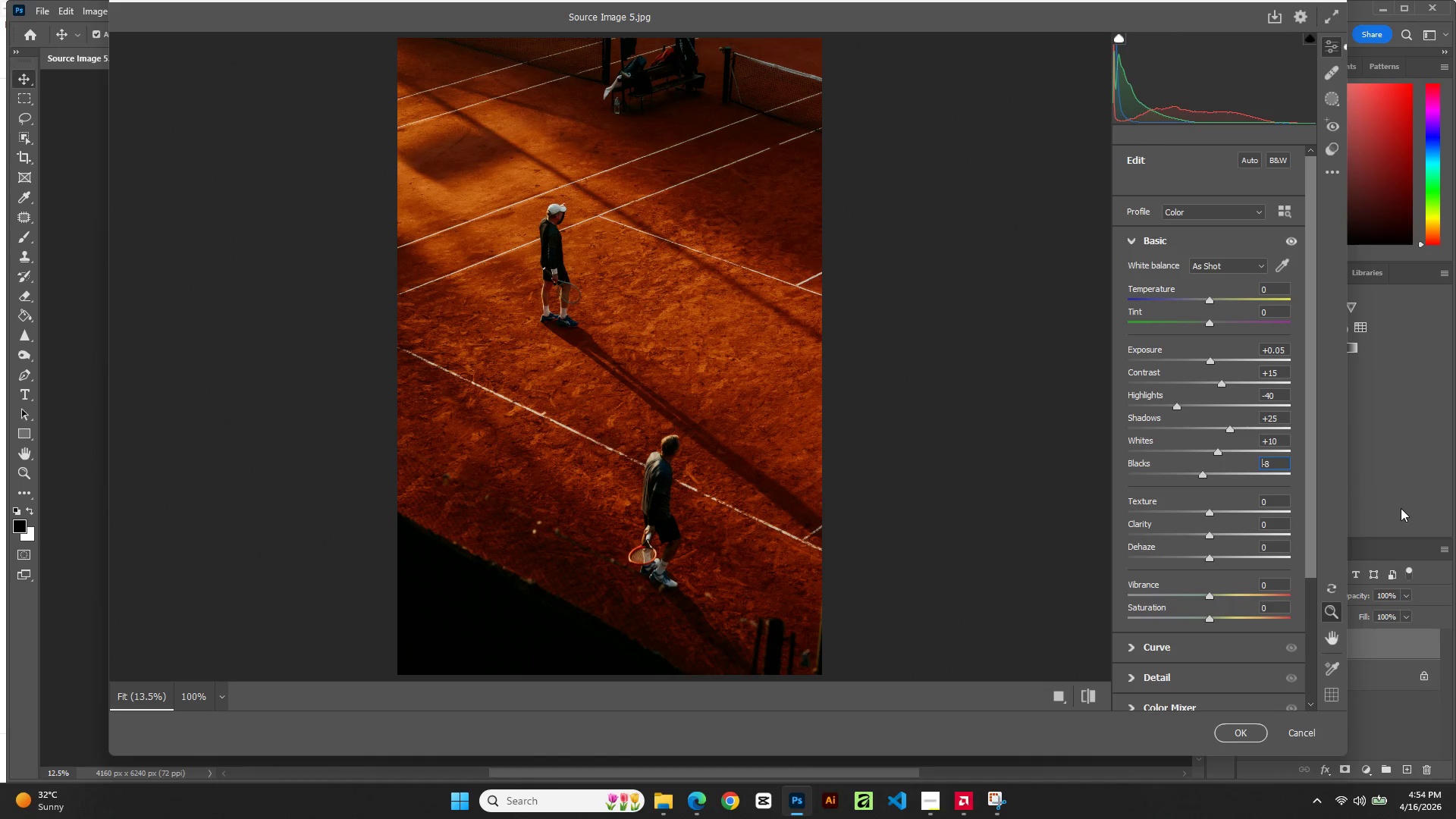 
key(ArrowDown)
 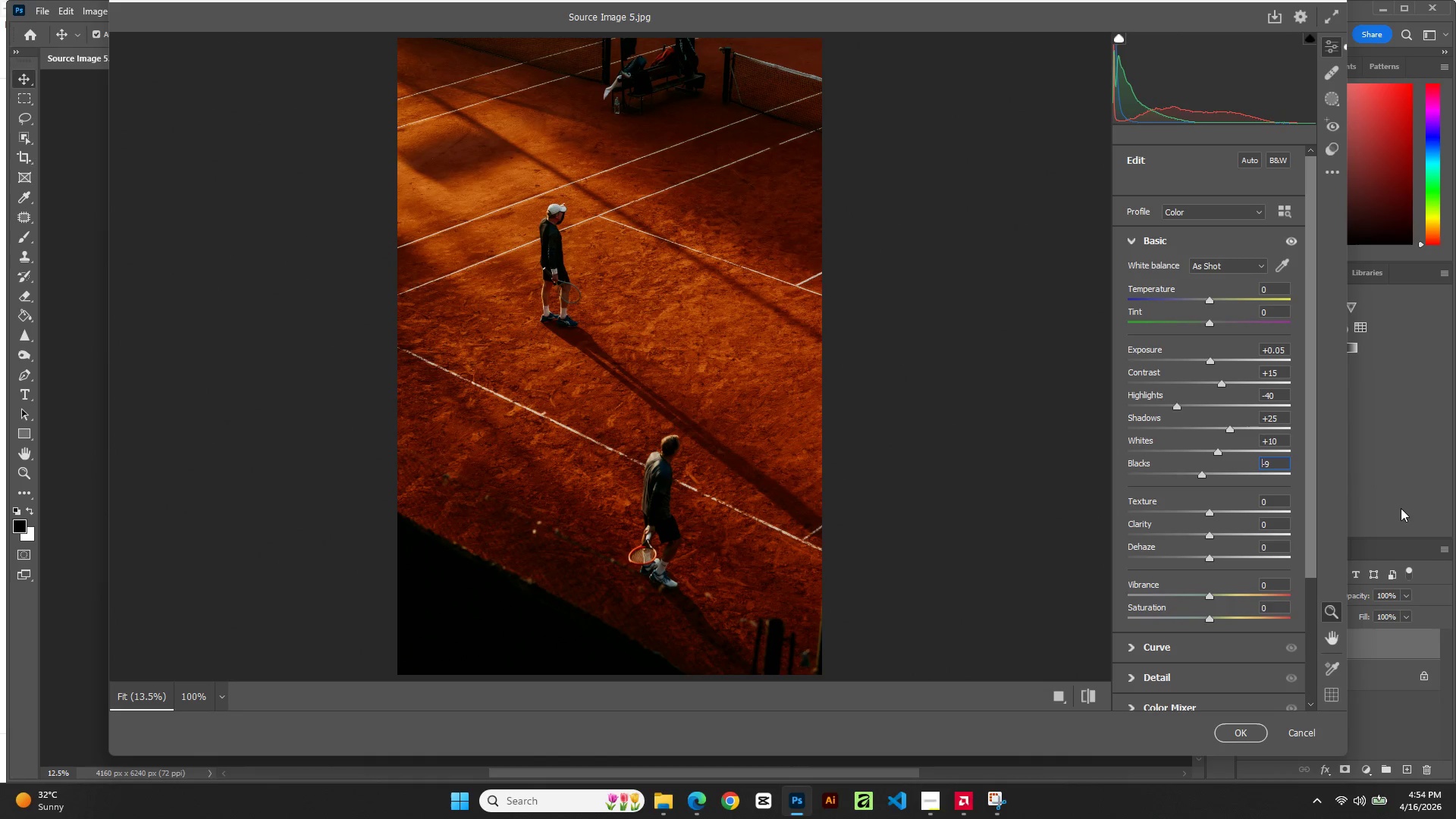 
key(ArrowDown)
 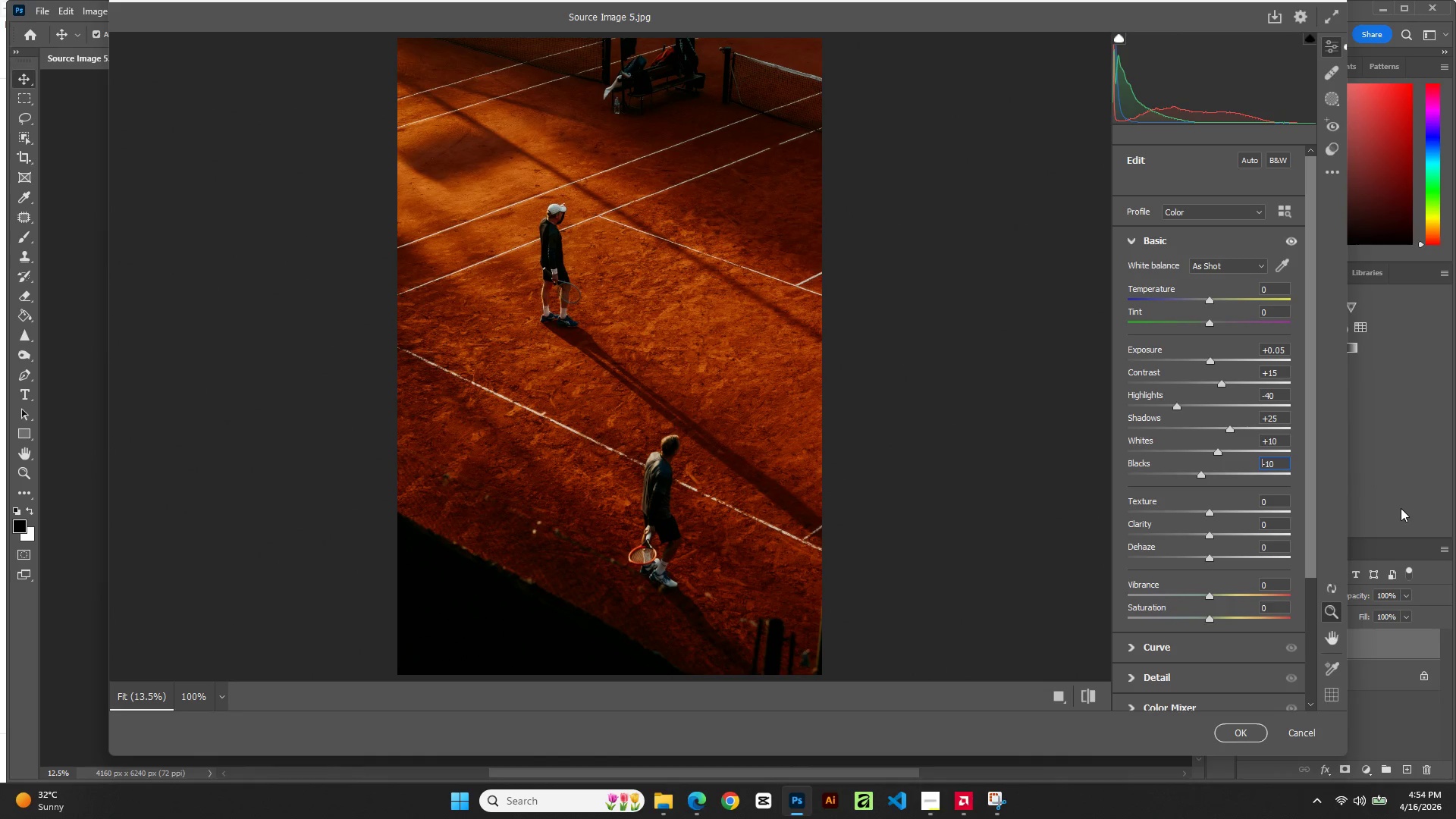 
key(ArrowDown)
 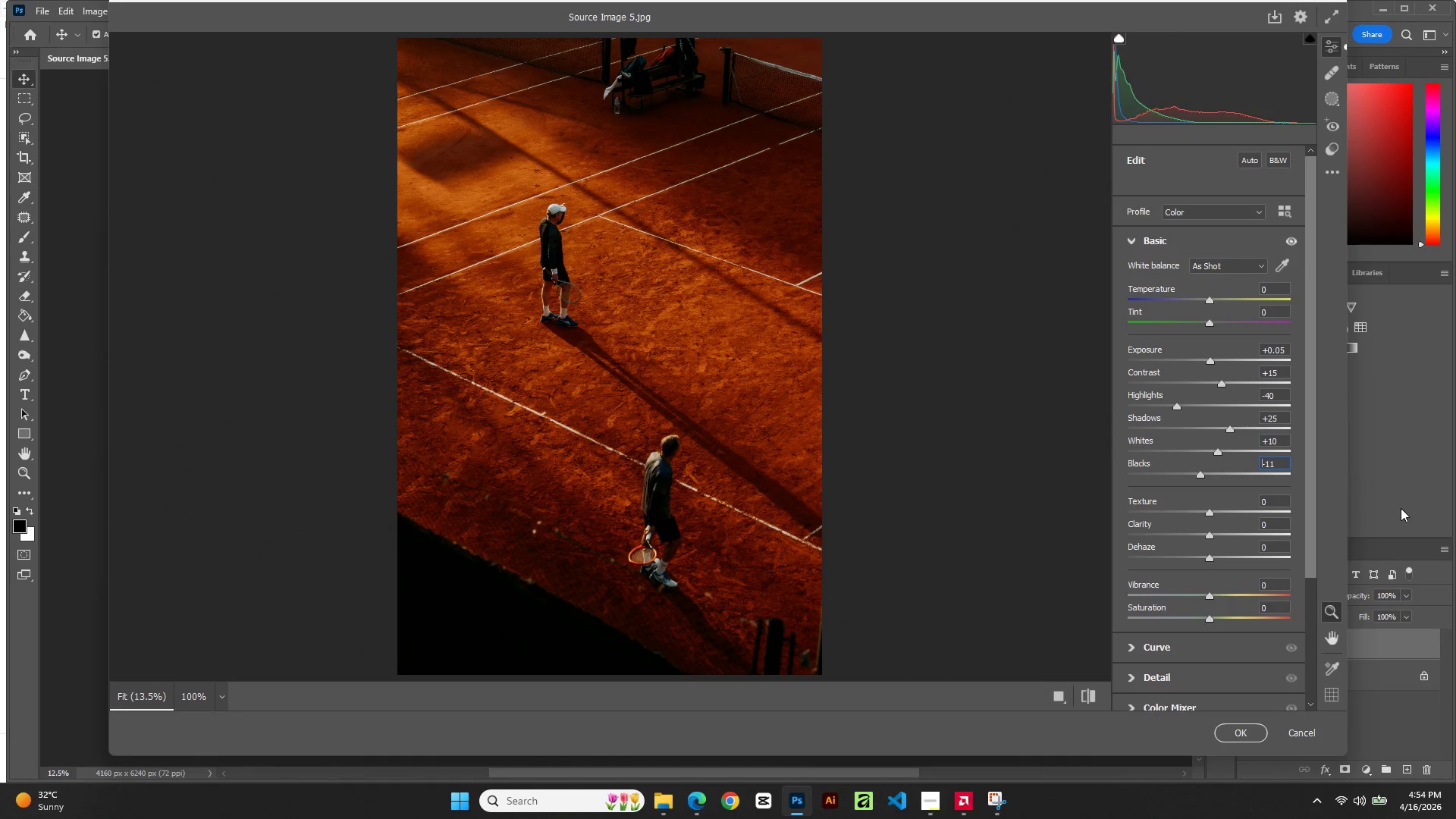 
key(ArrowDown)
 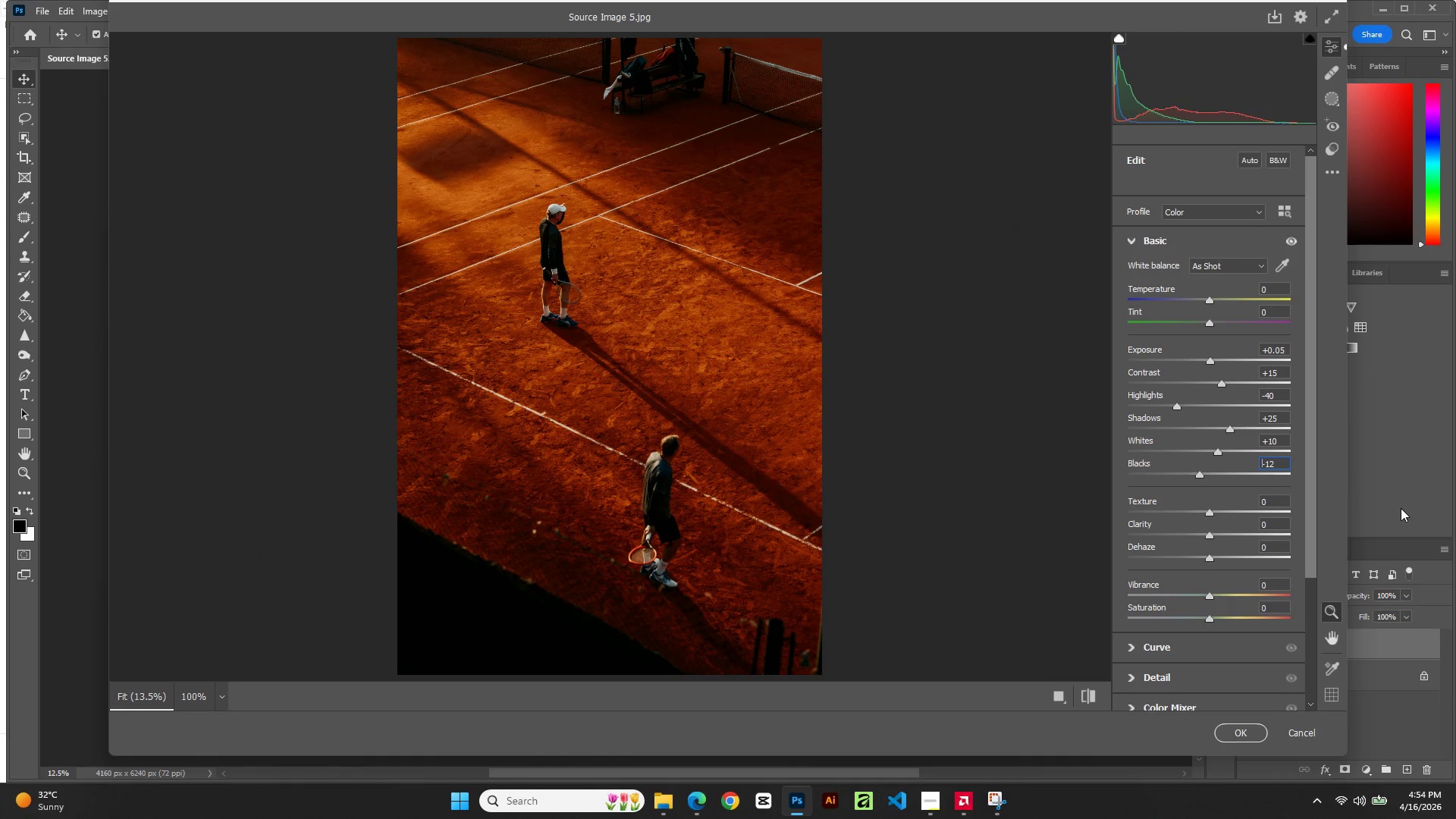 
key(ArrowDown)
 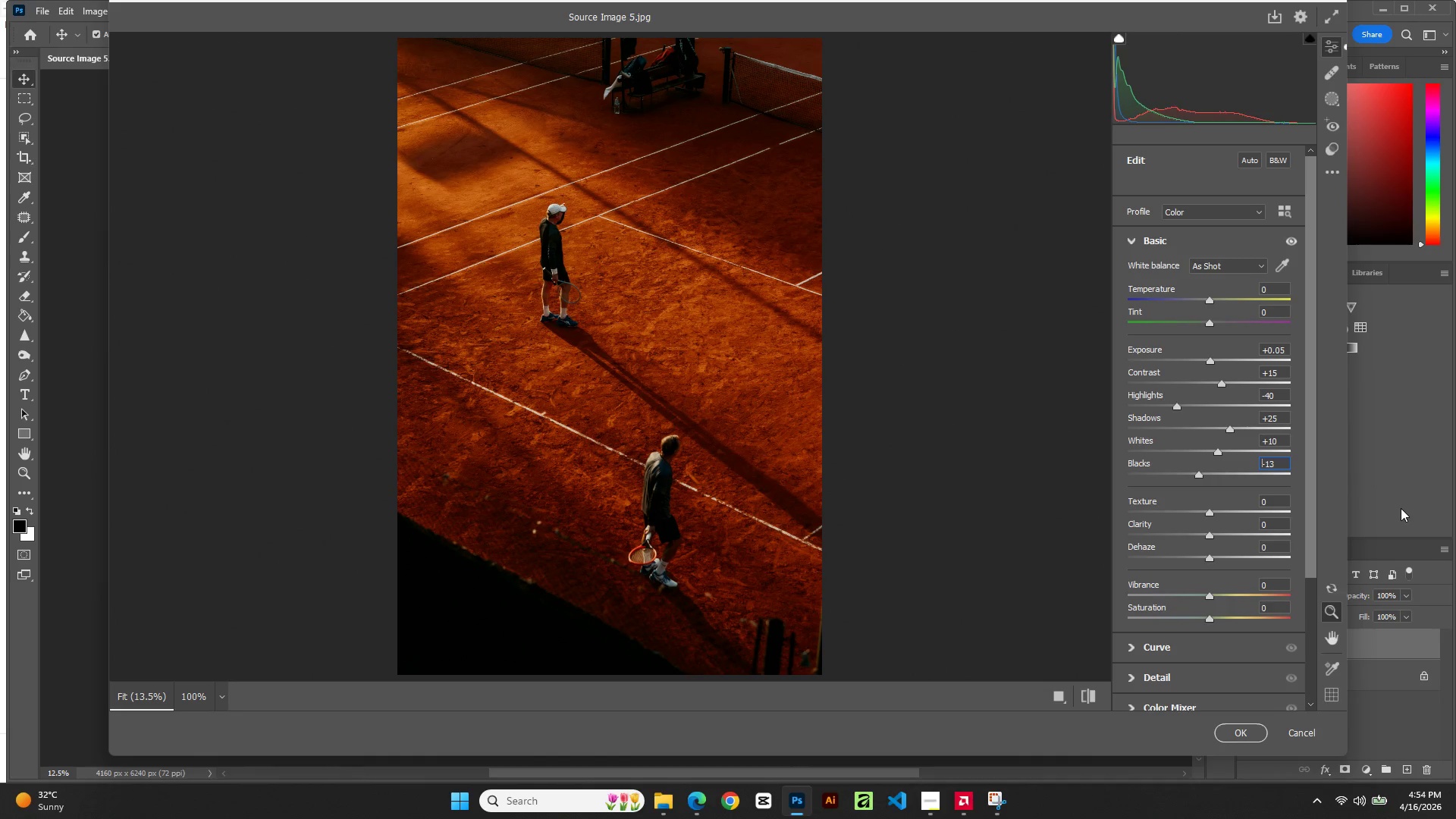 
key(ArrowDown)
 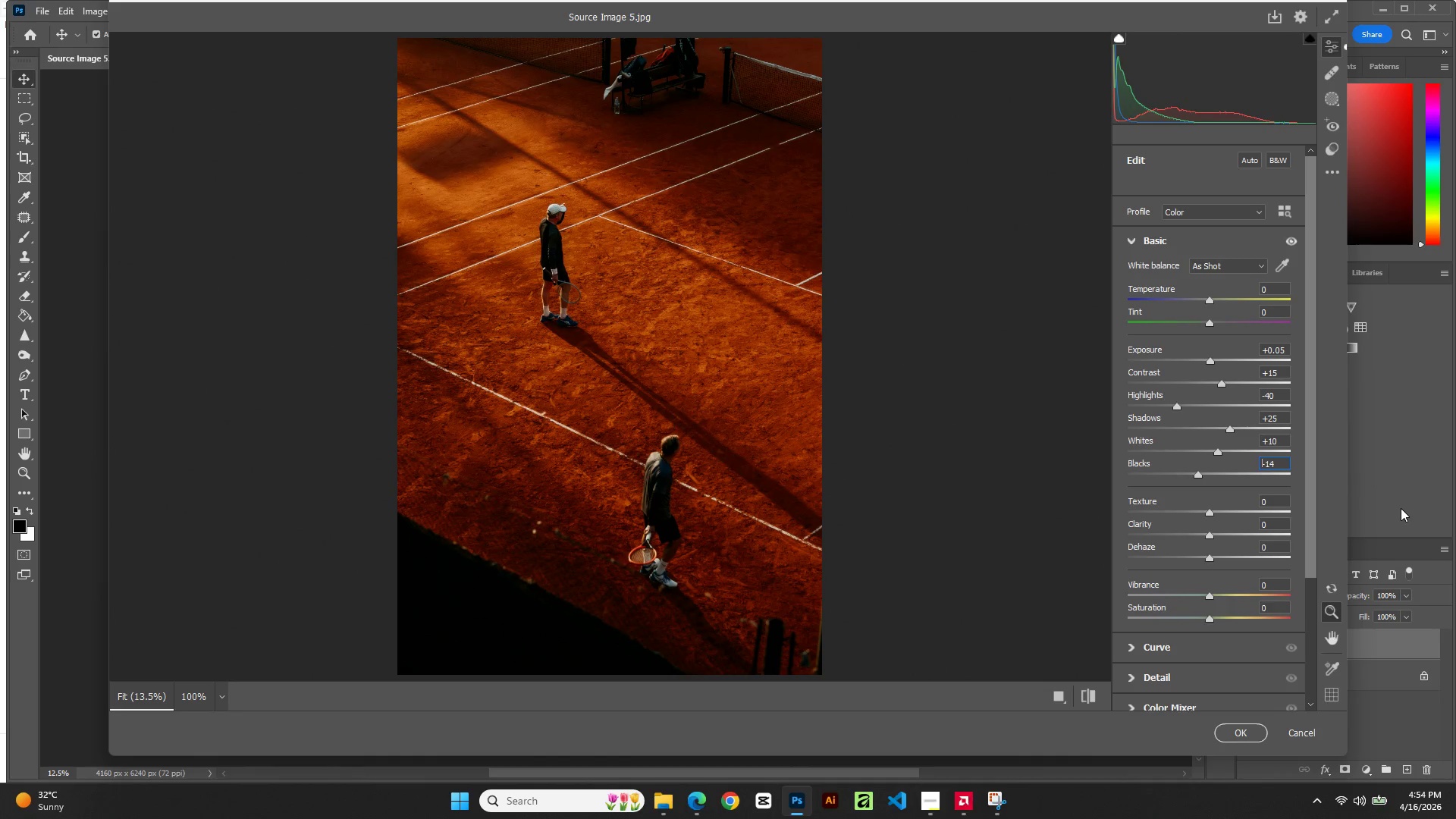 
key(ArrowDown)
 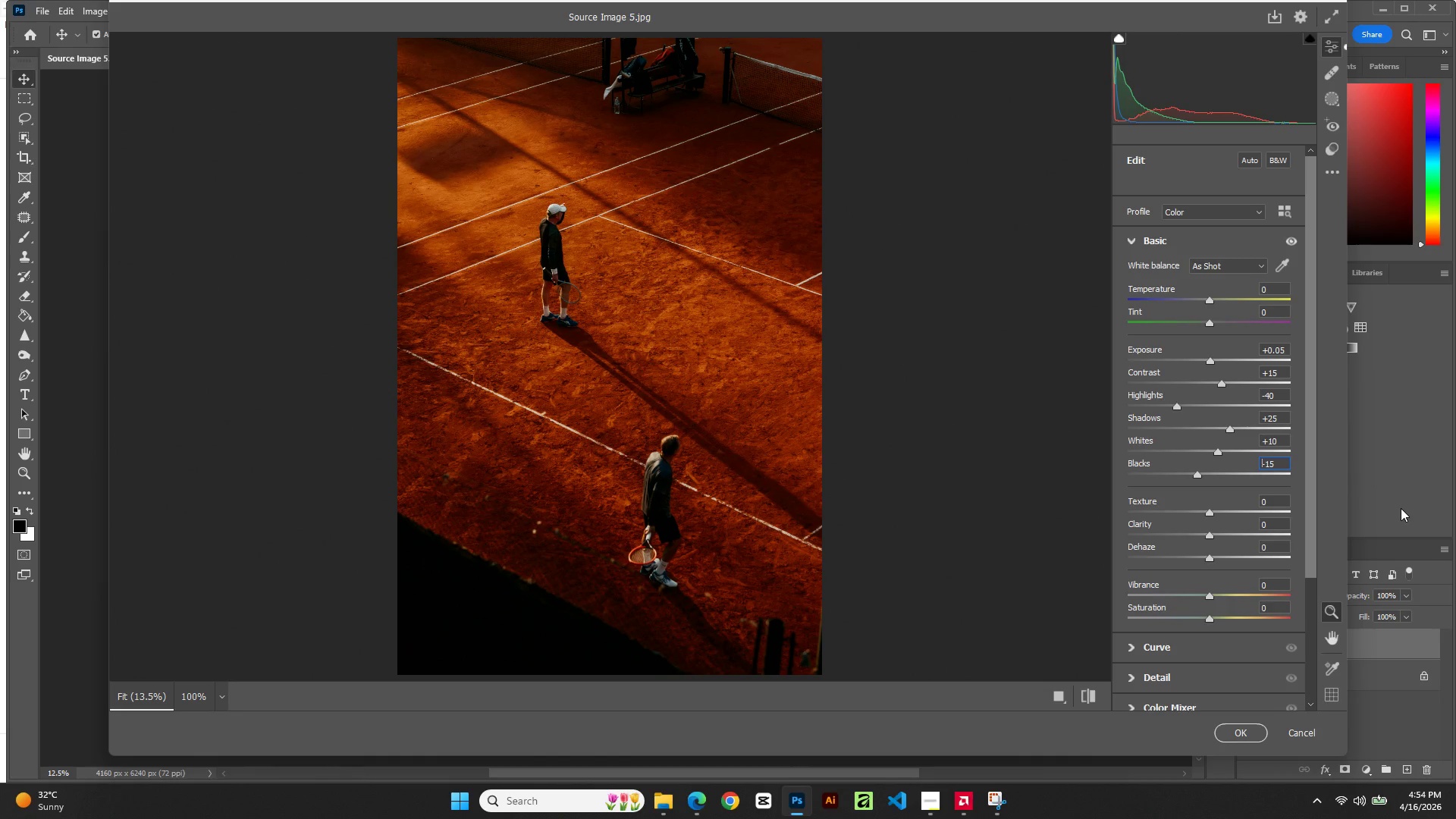 
key(ArrowDown)
 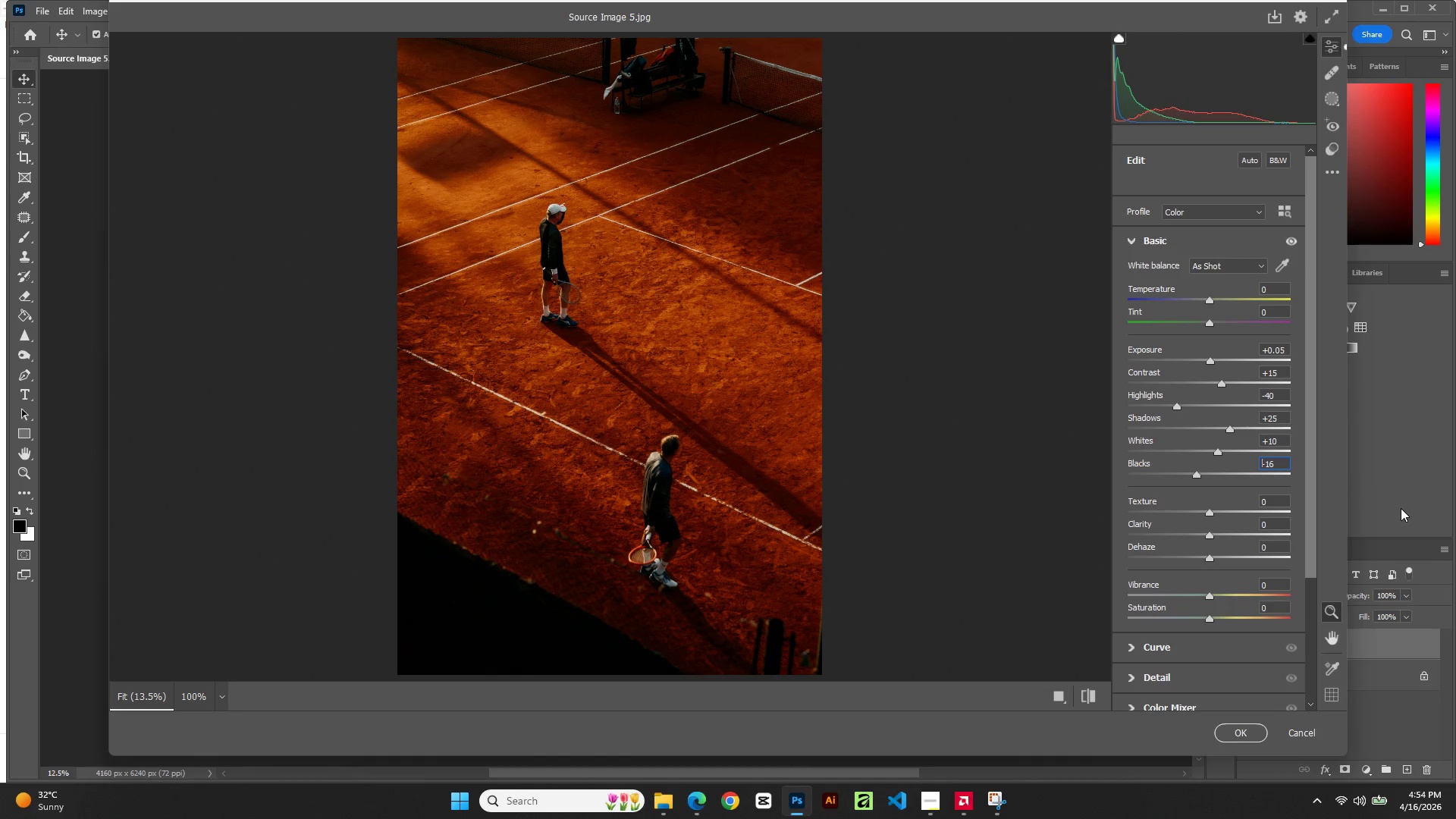 
key(ArrowDown)
 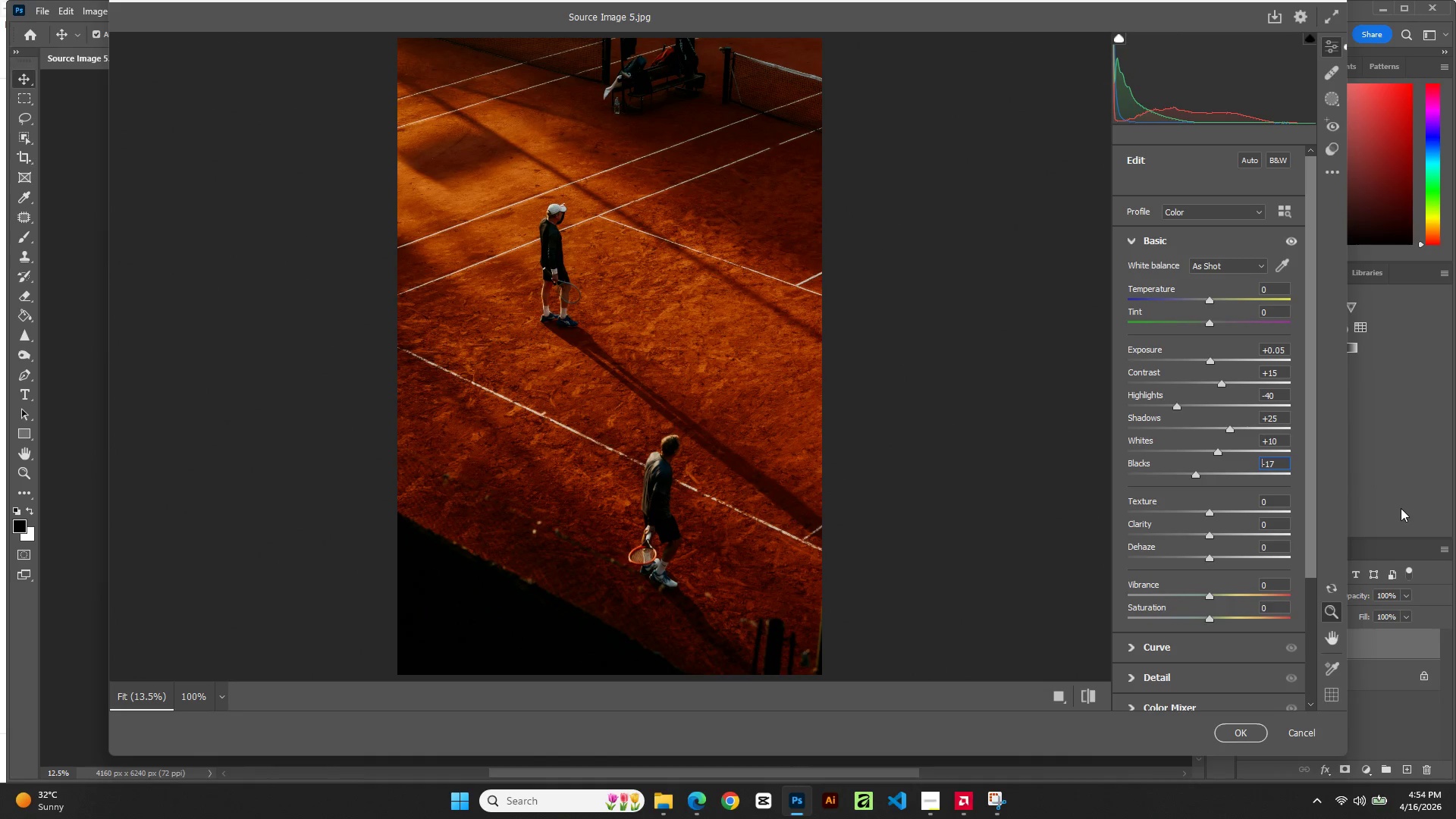 
key(ArrowDown)
 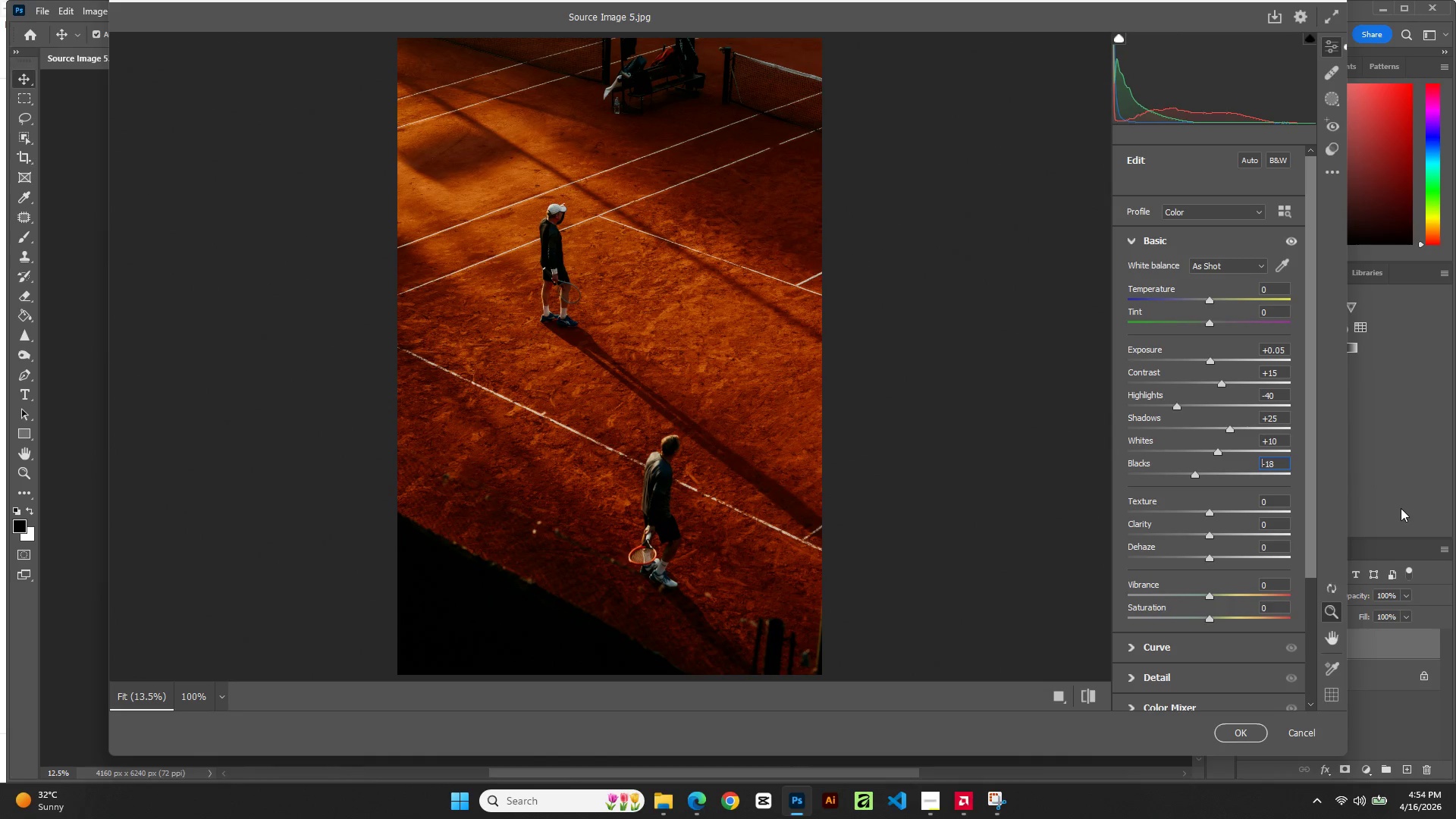 
key(ArrowDown)
 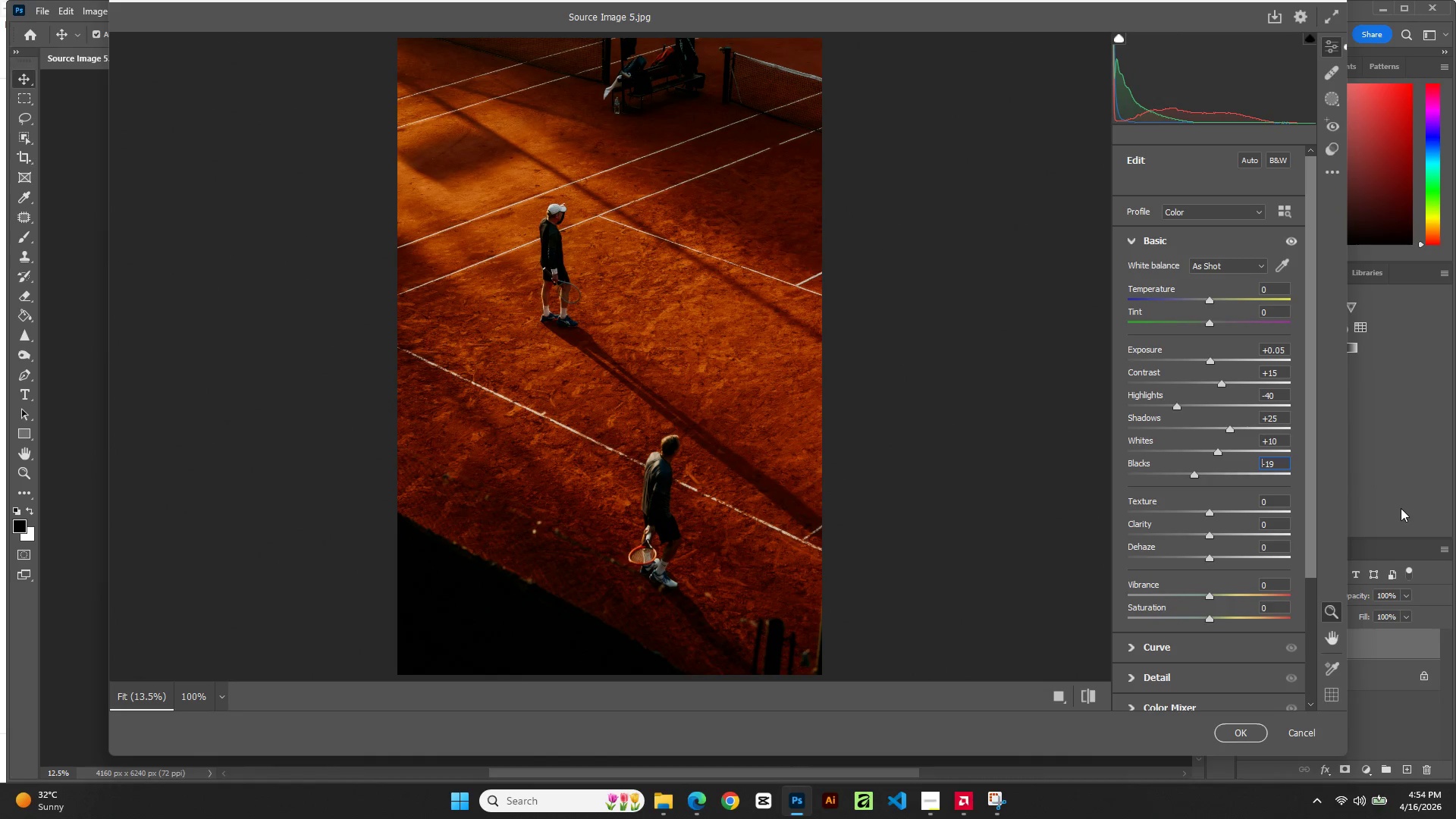 
key(ArrowDown)
 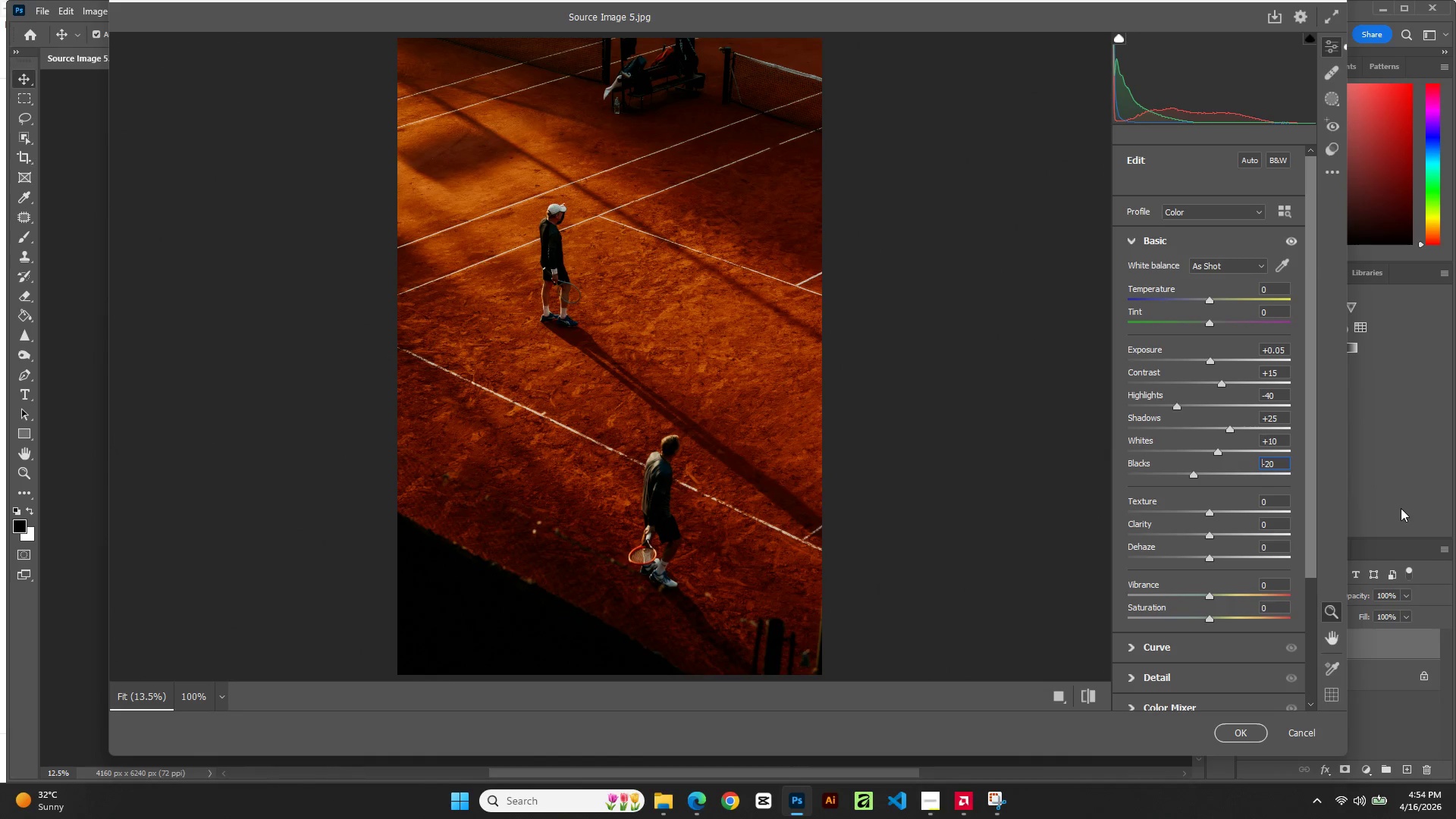 
wait(5.73)
 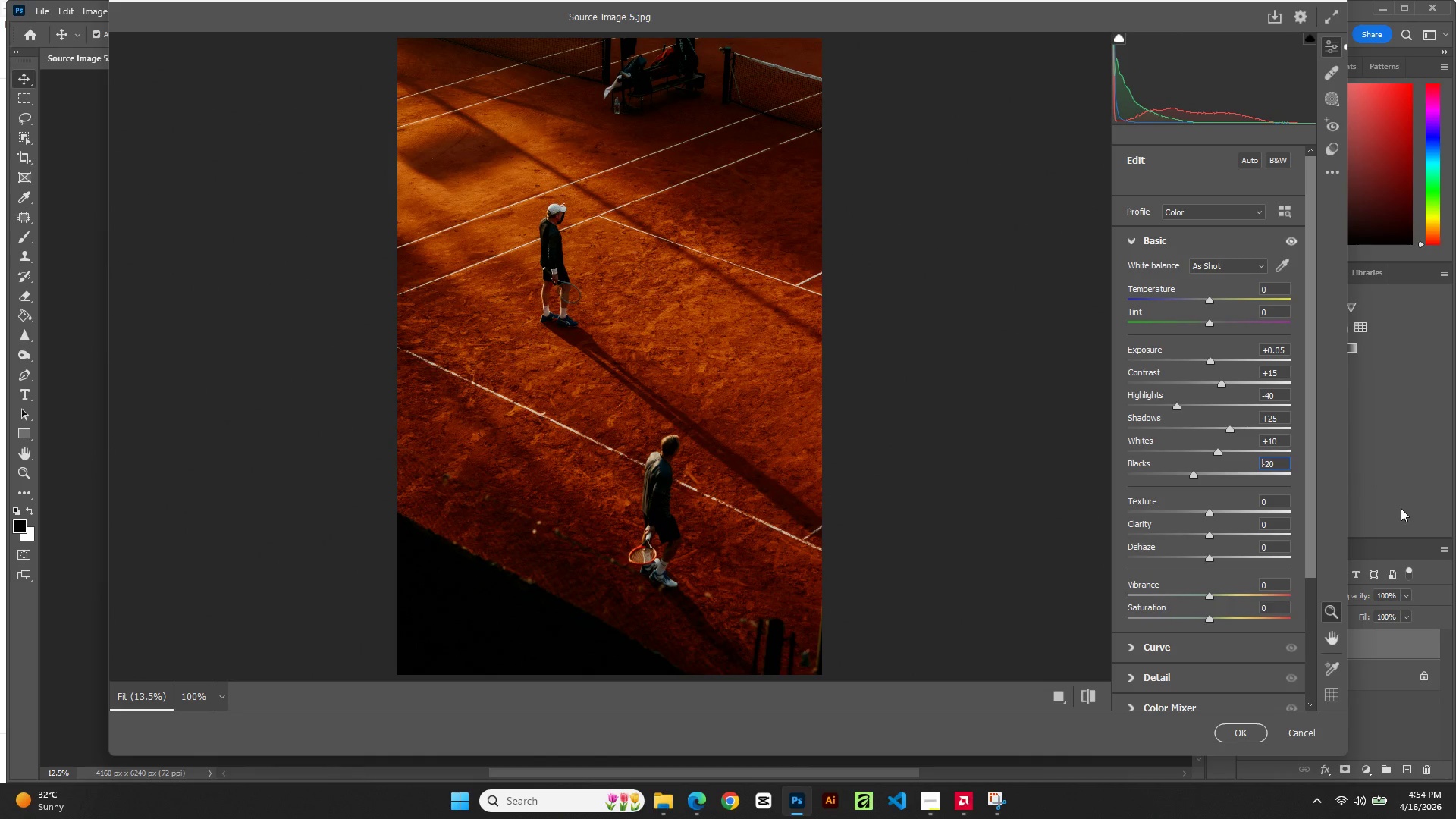 
double_click([1278, 289])
 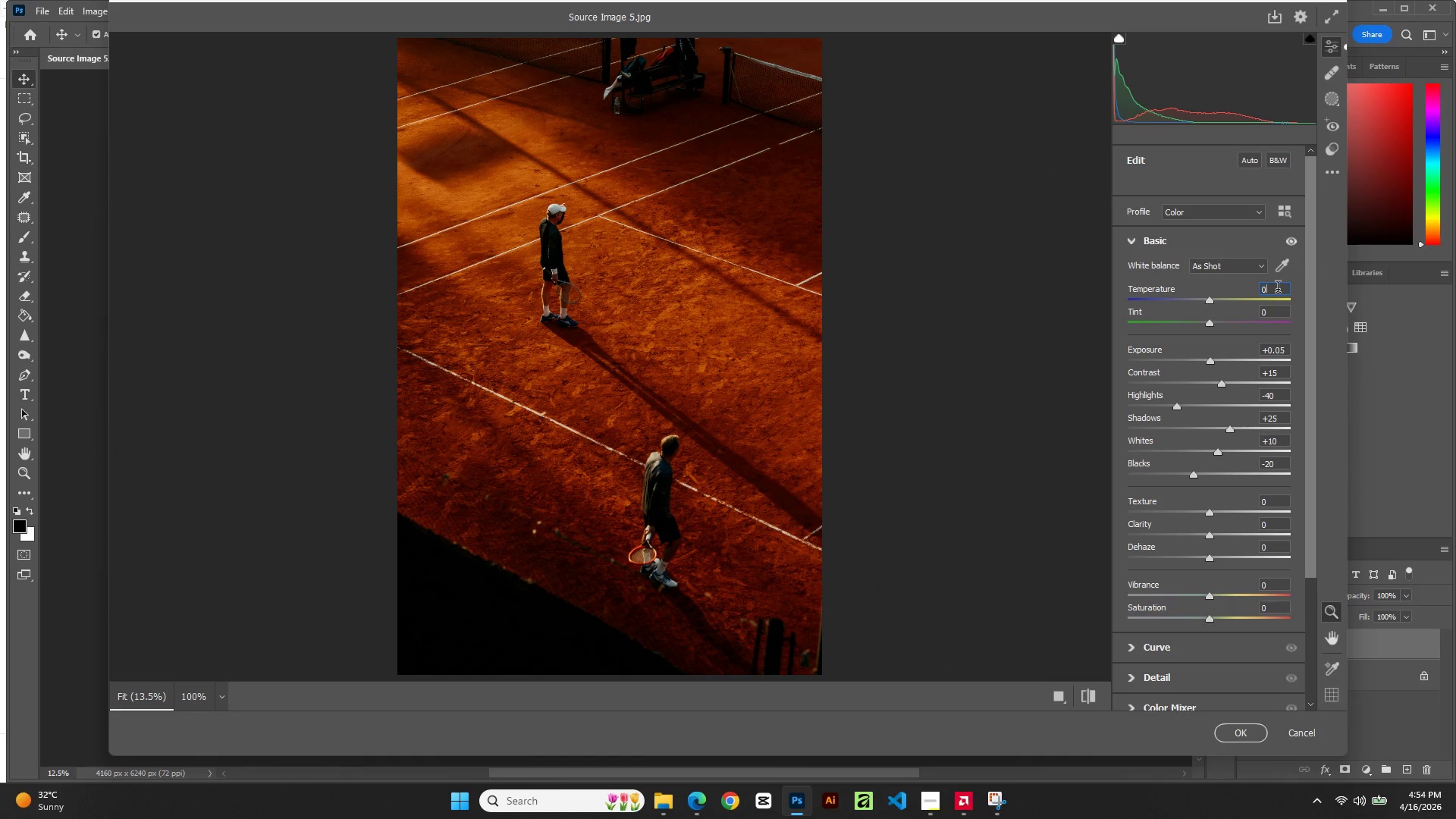 
triple_click([1278, 289])
 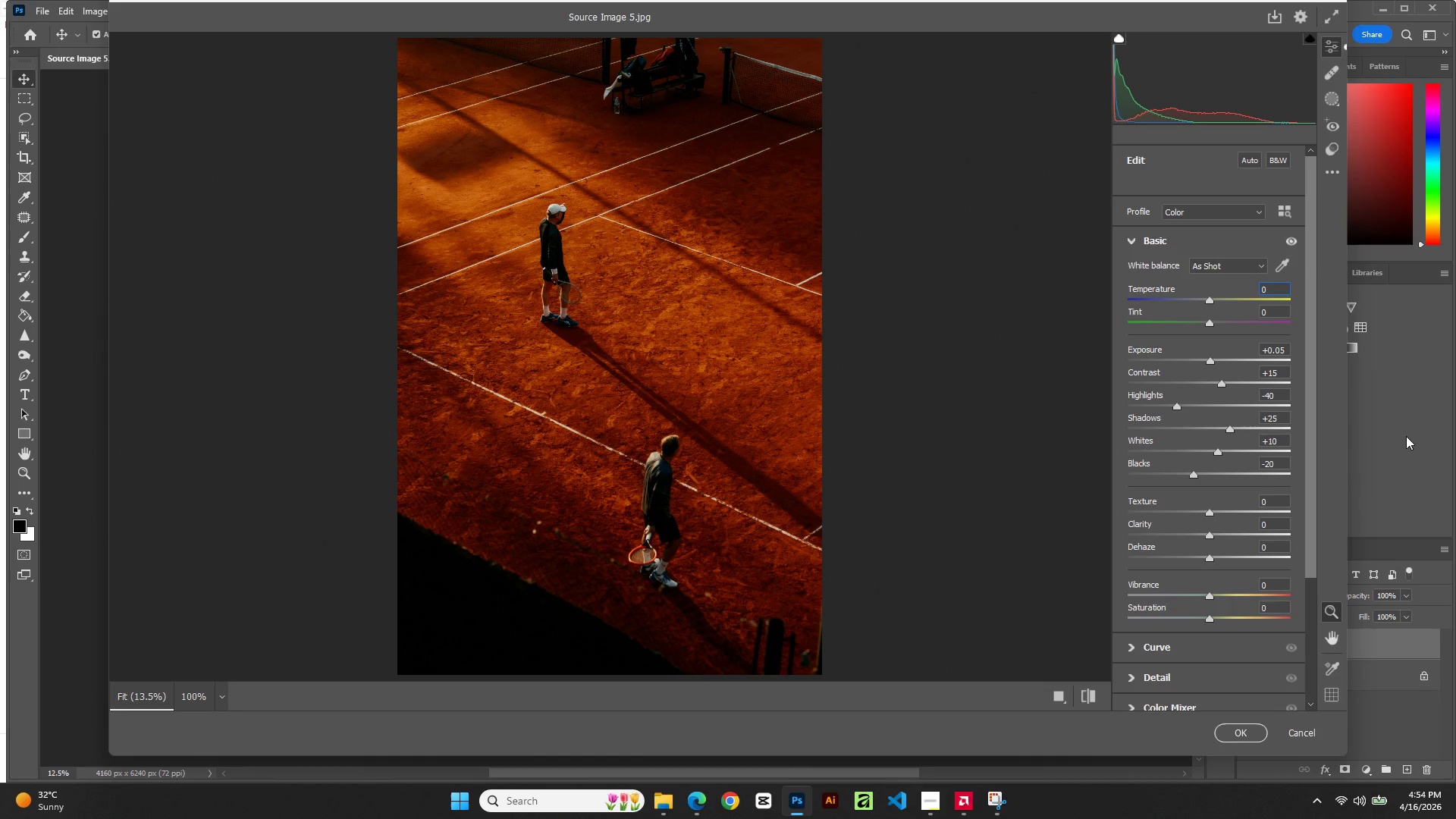 
key(ArrowDown)
 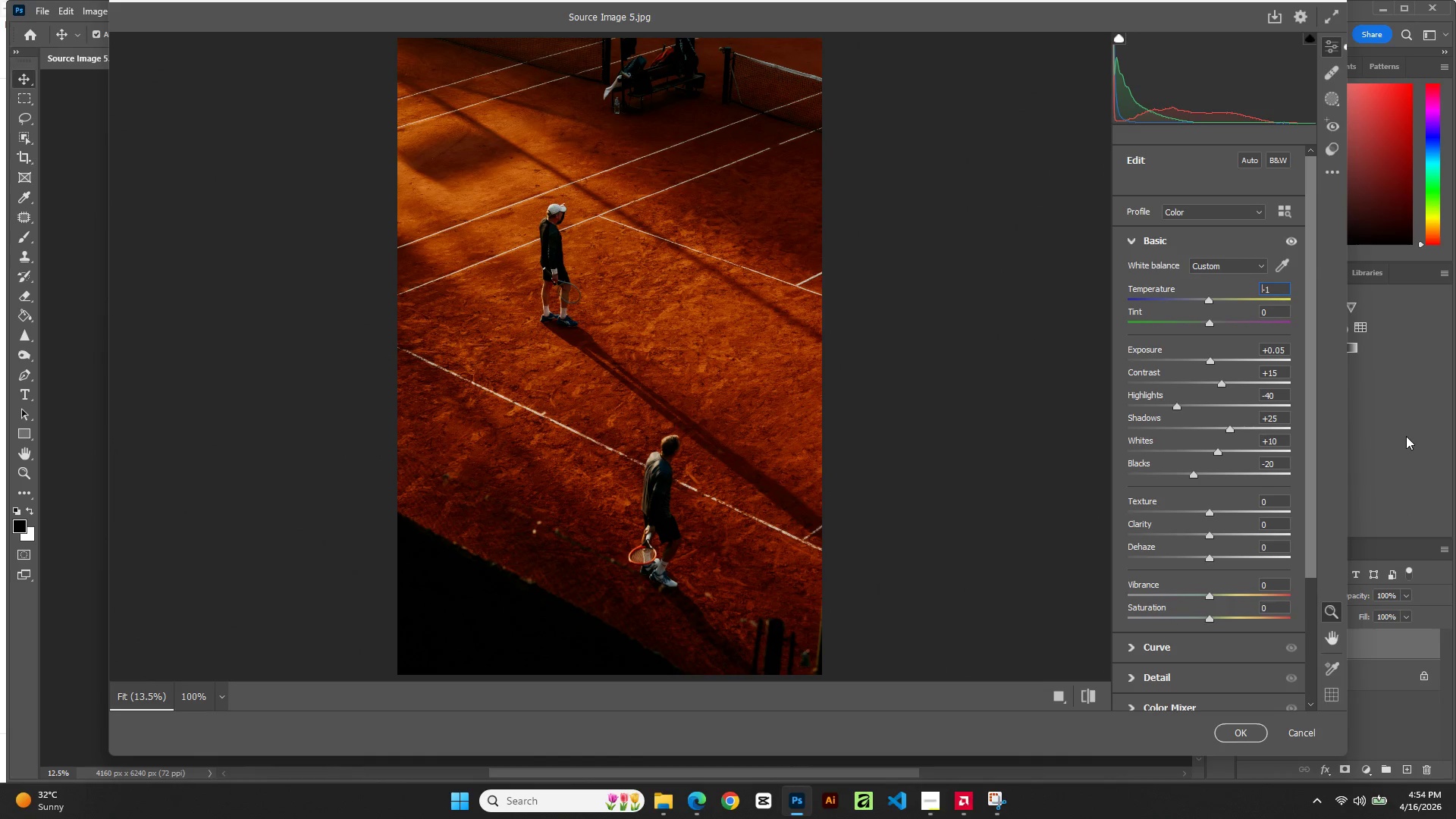 
key(ArrowDown)
 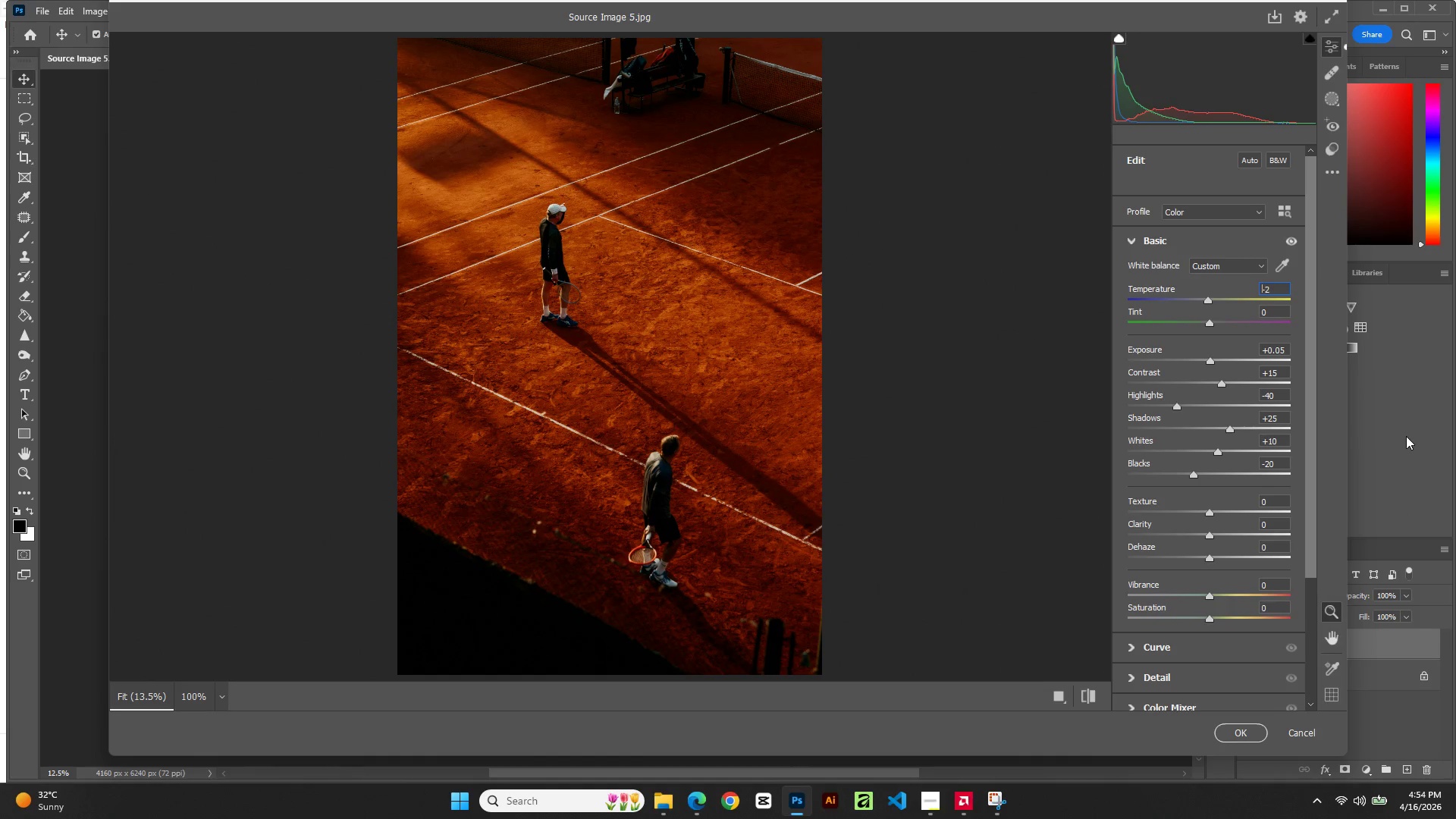 
key(ArrowDown)
 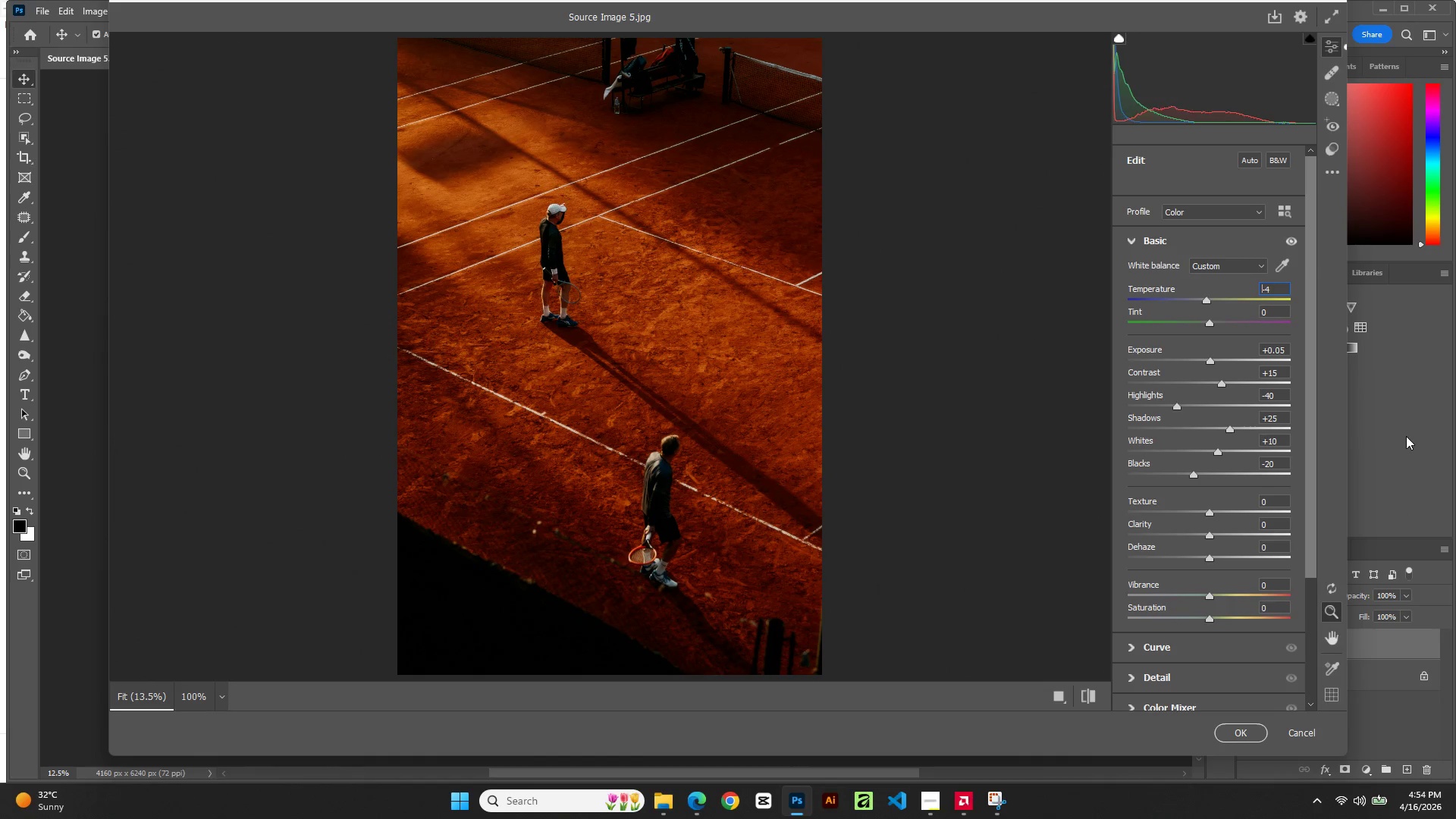 
key(ArrowDown)
 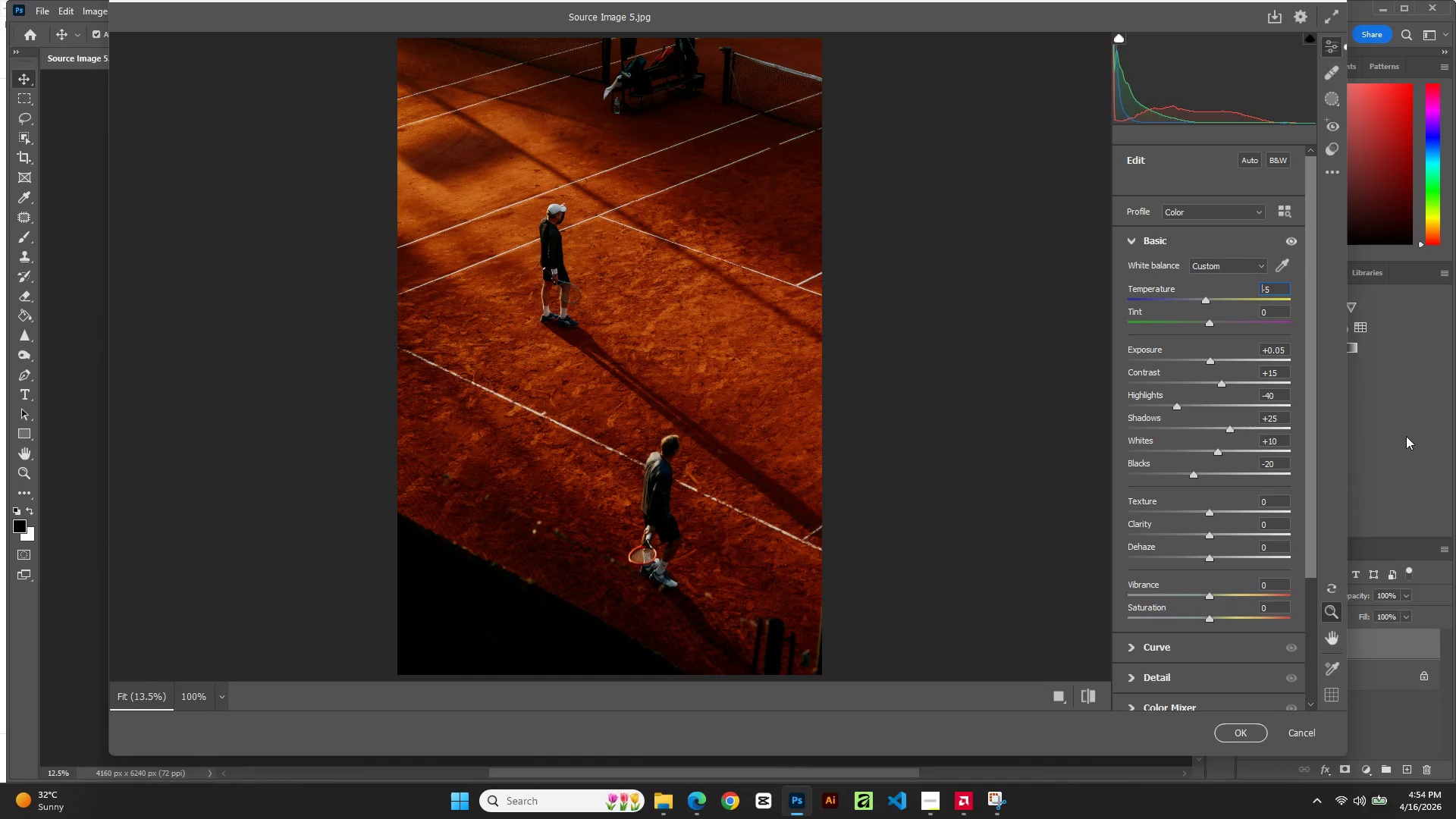 
key(ArrowDown)
 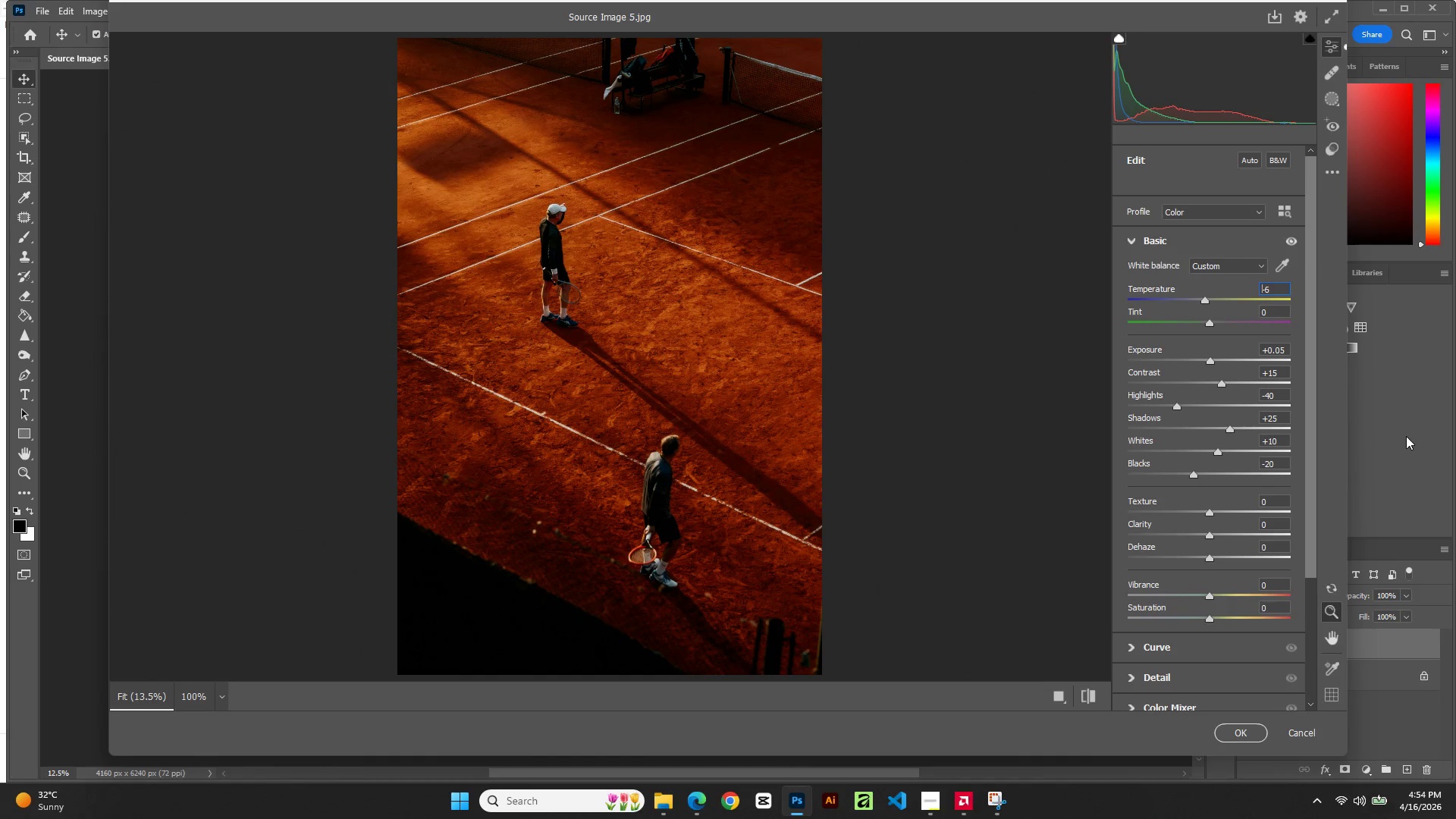 
key(ArrowDown)
 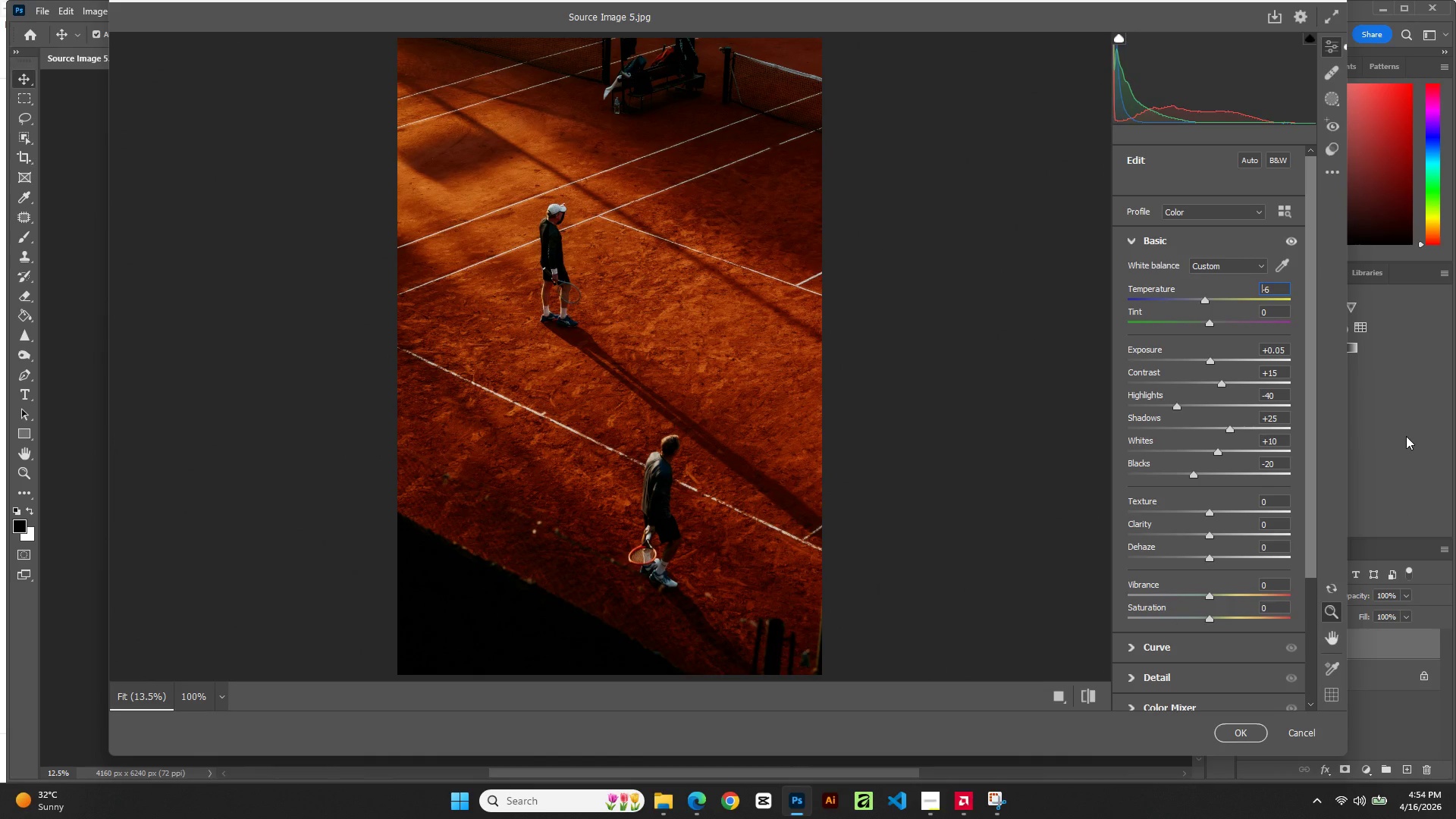 
key(ArrowDown)
 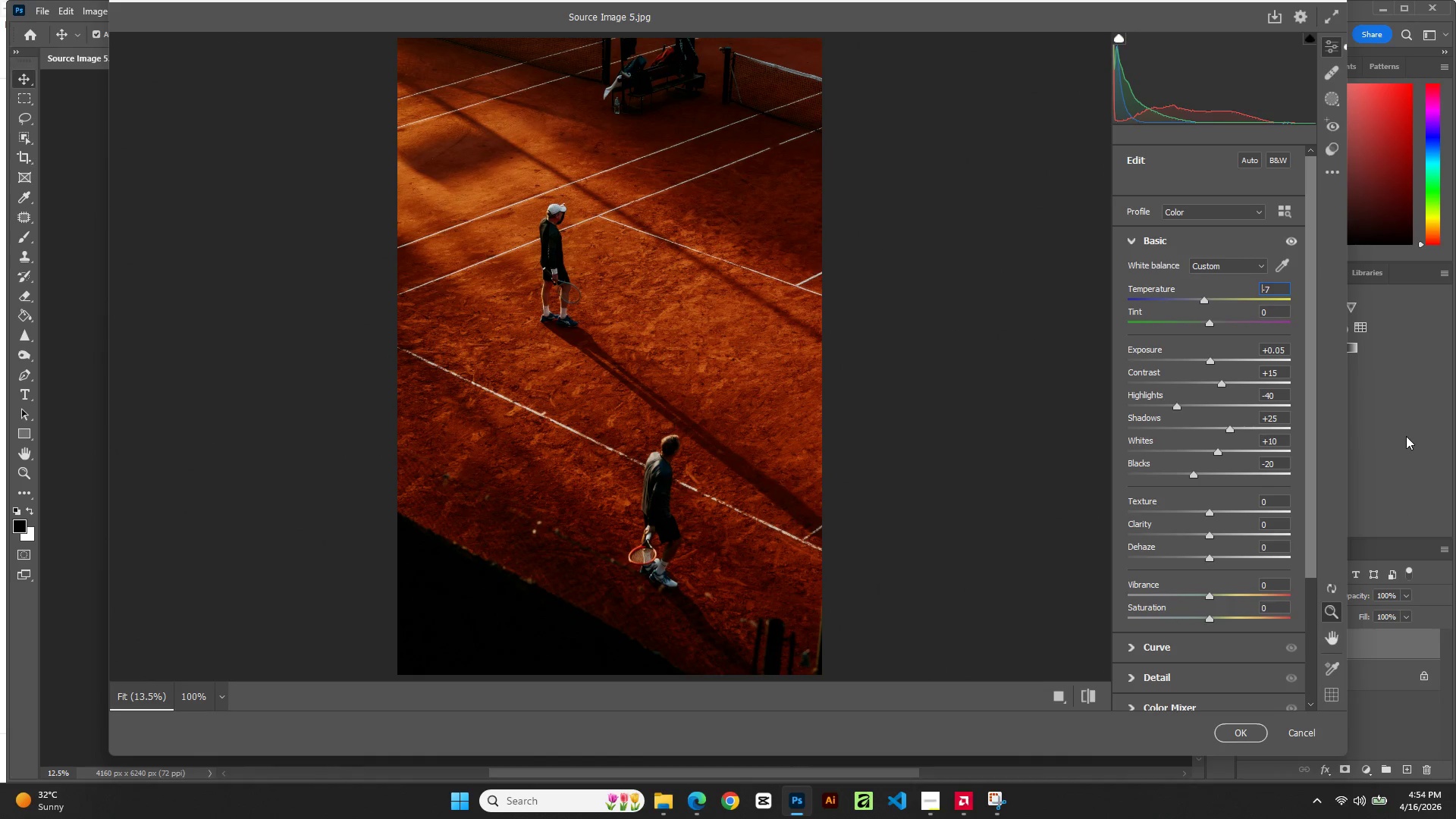 
key(ArrowDown)
 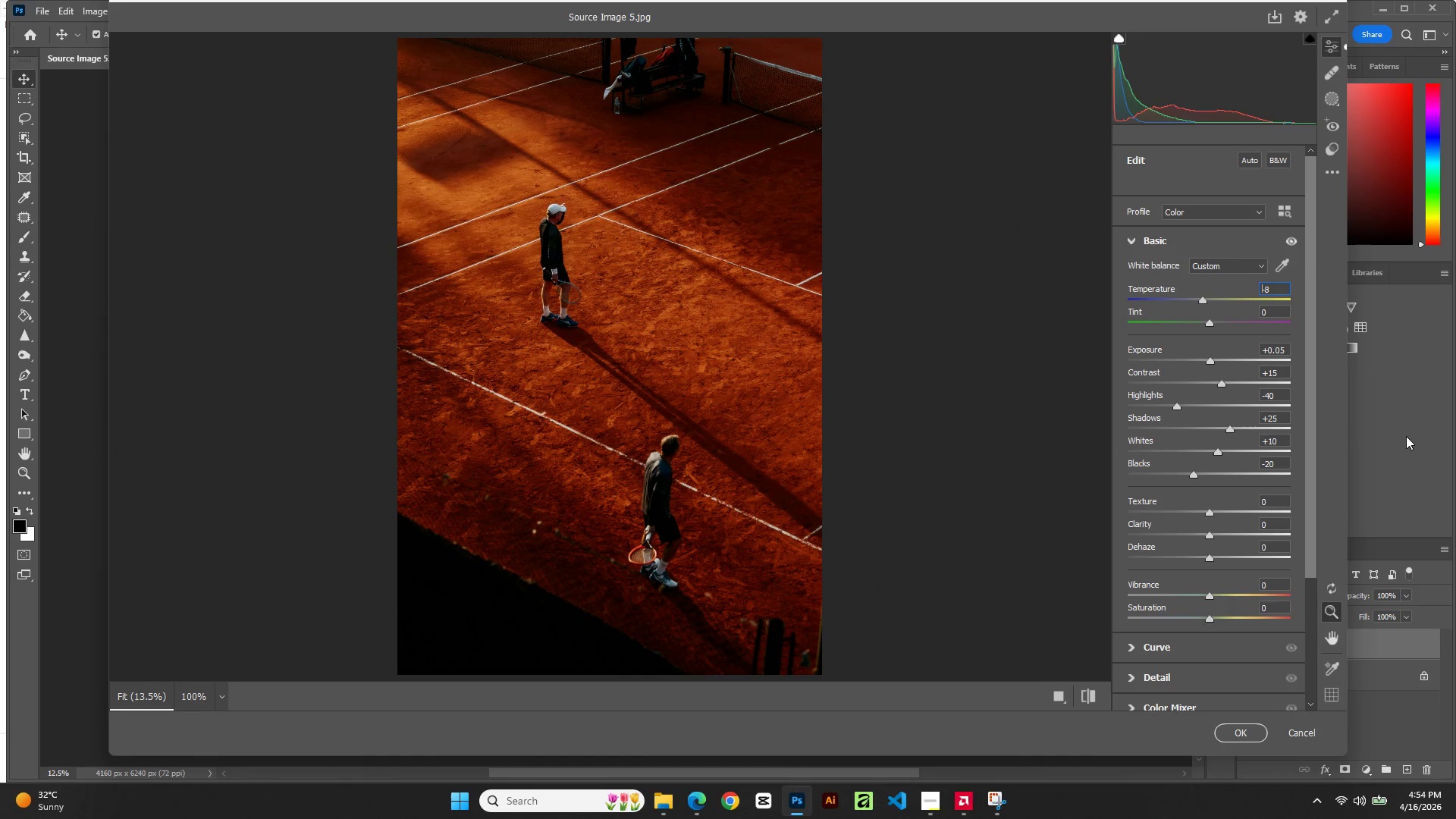 
key(ArrowDown)
 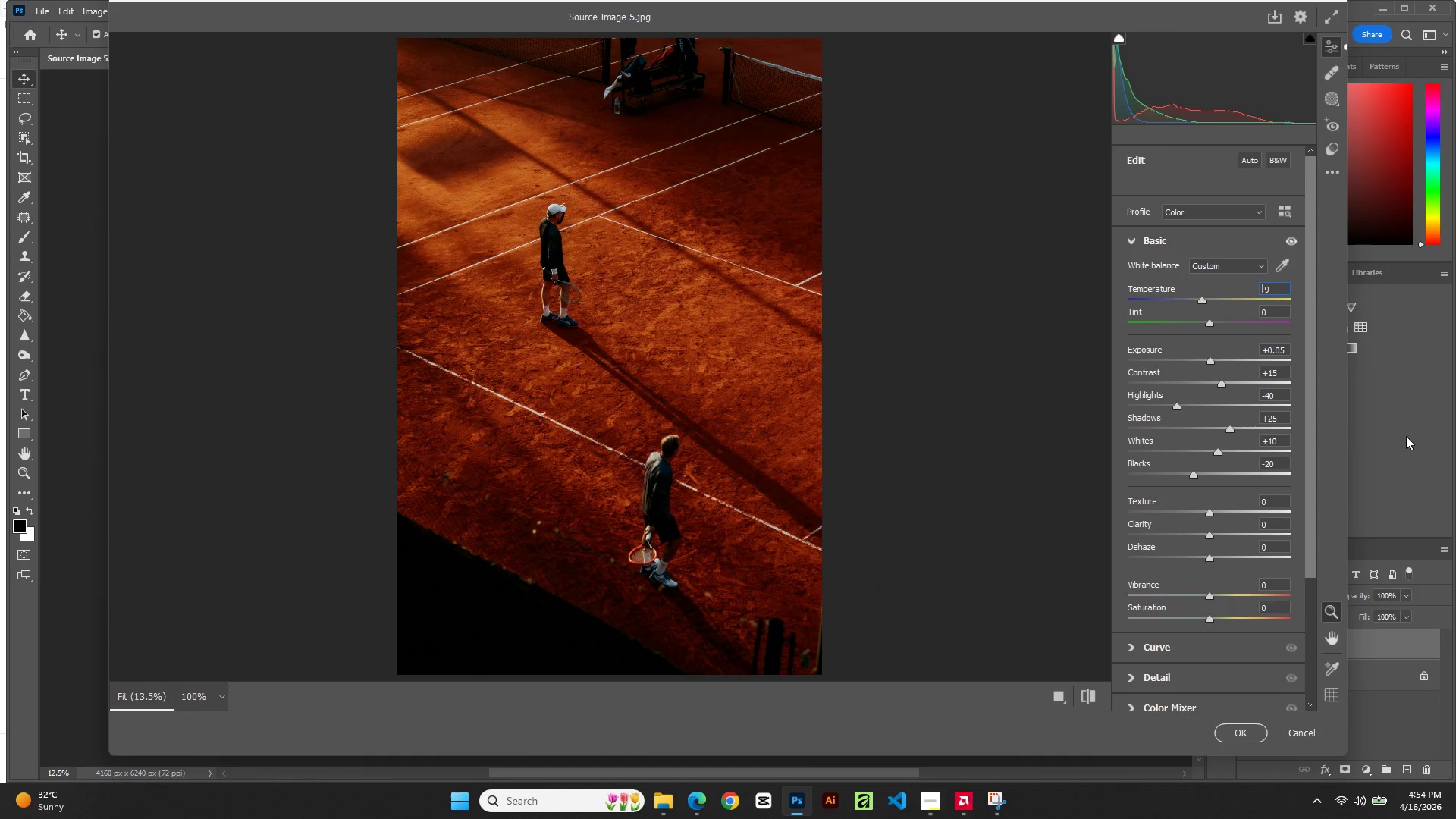 
key(ArrowDown)
 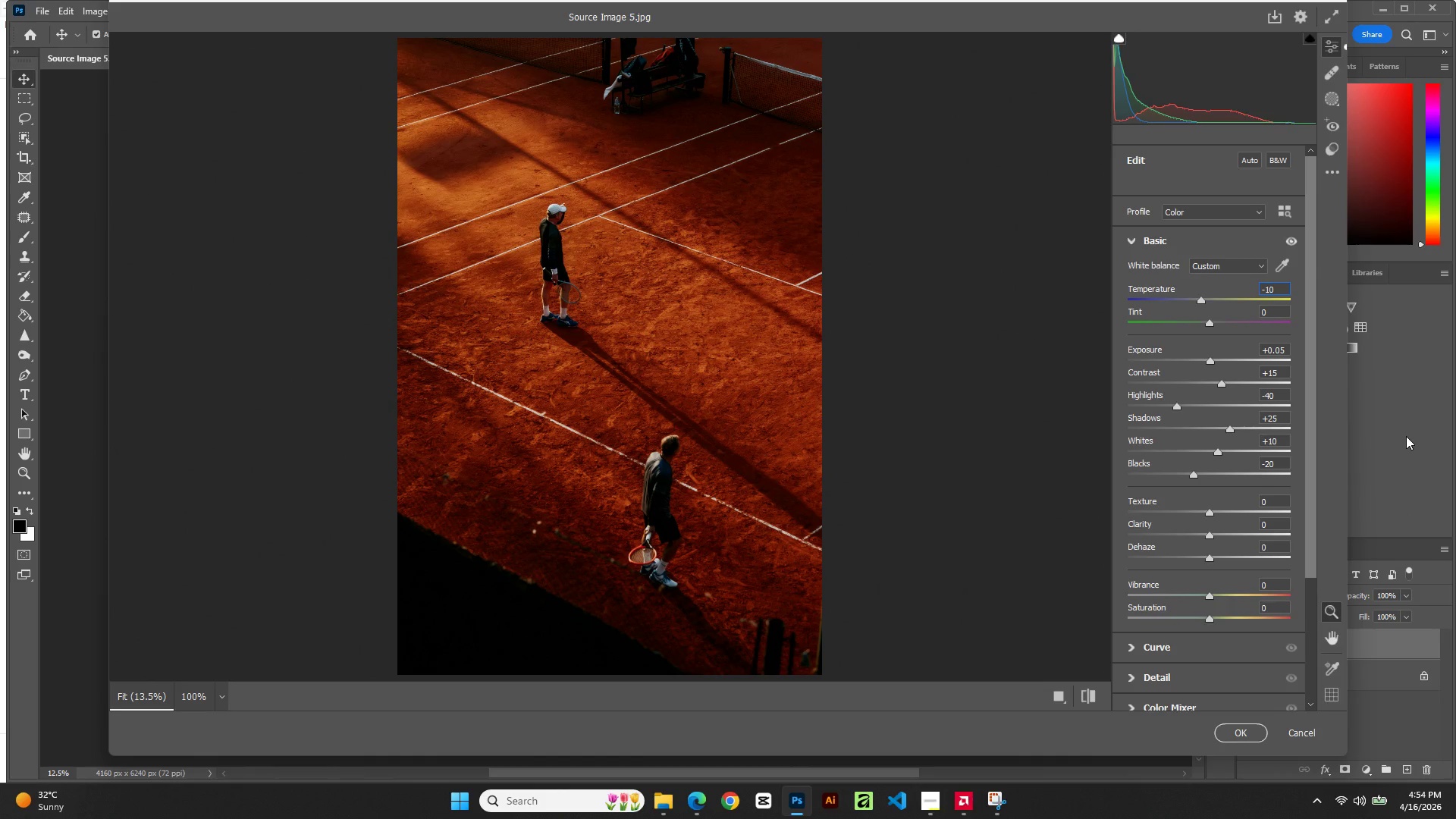 
key(Tab)
 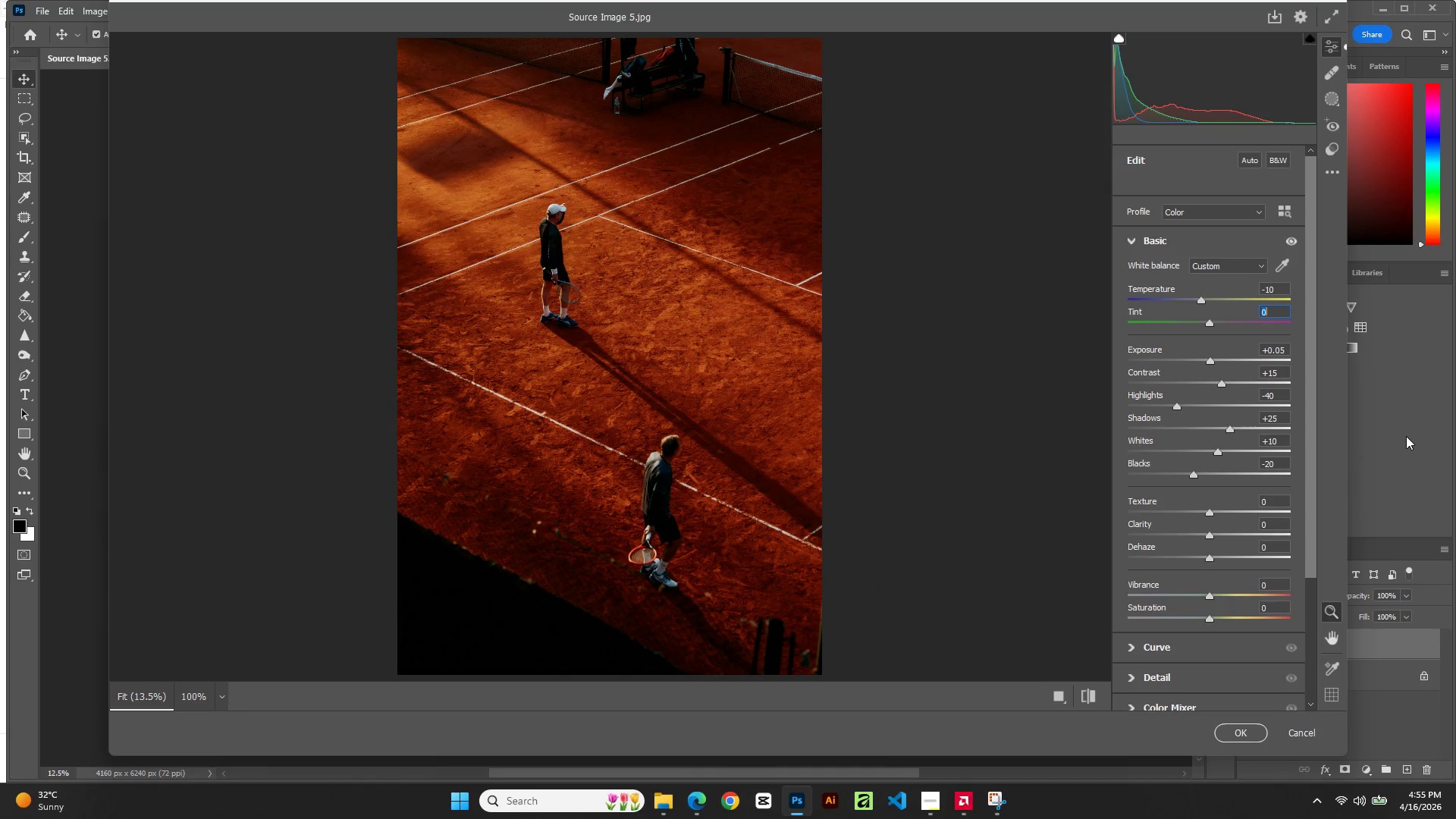 
key(ArrowUp)
 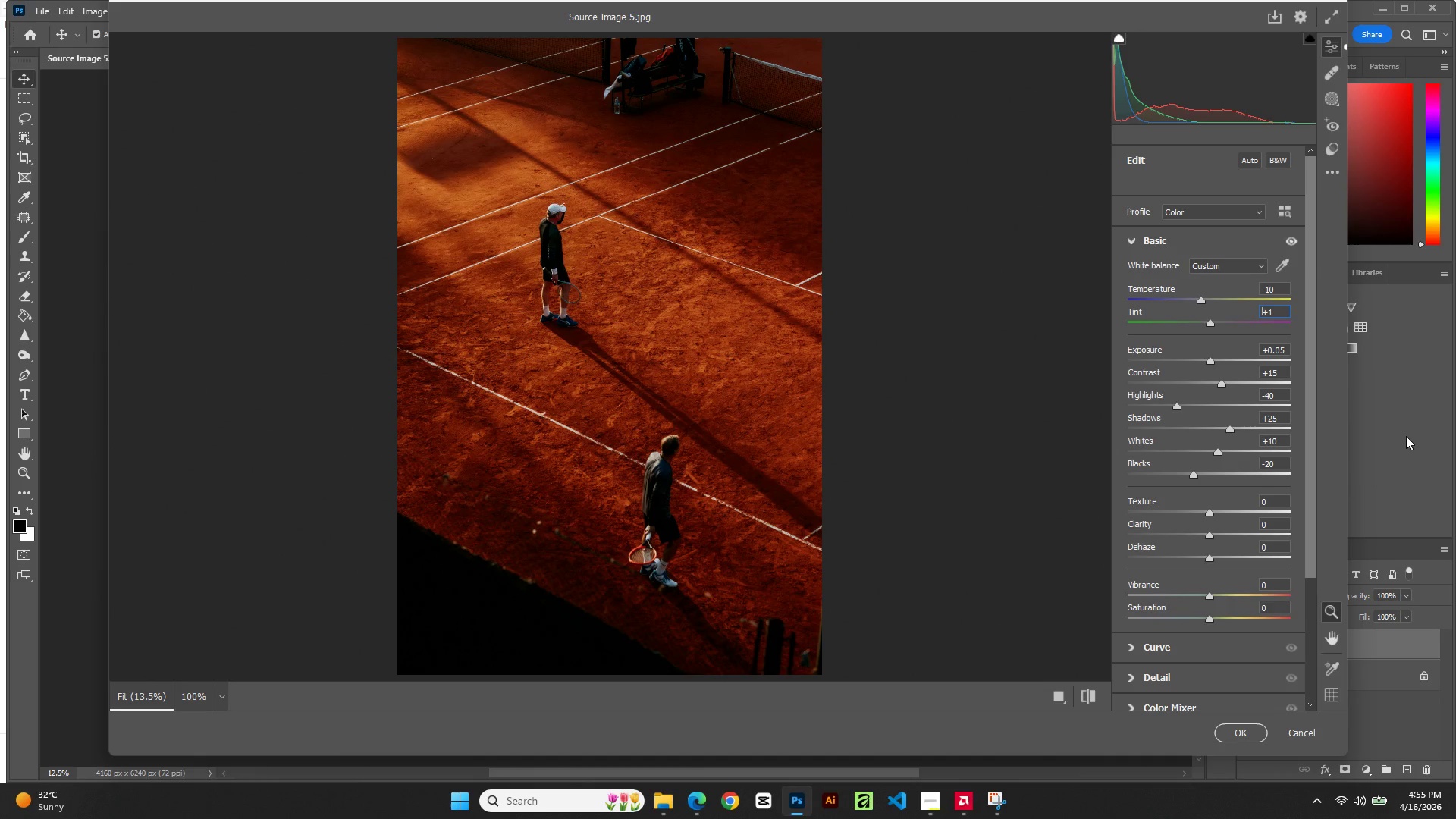 
key(ArrowUp)
 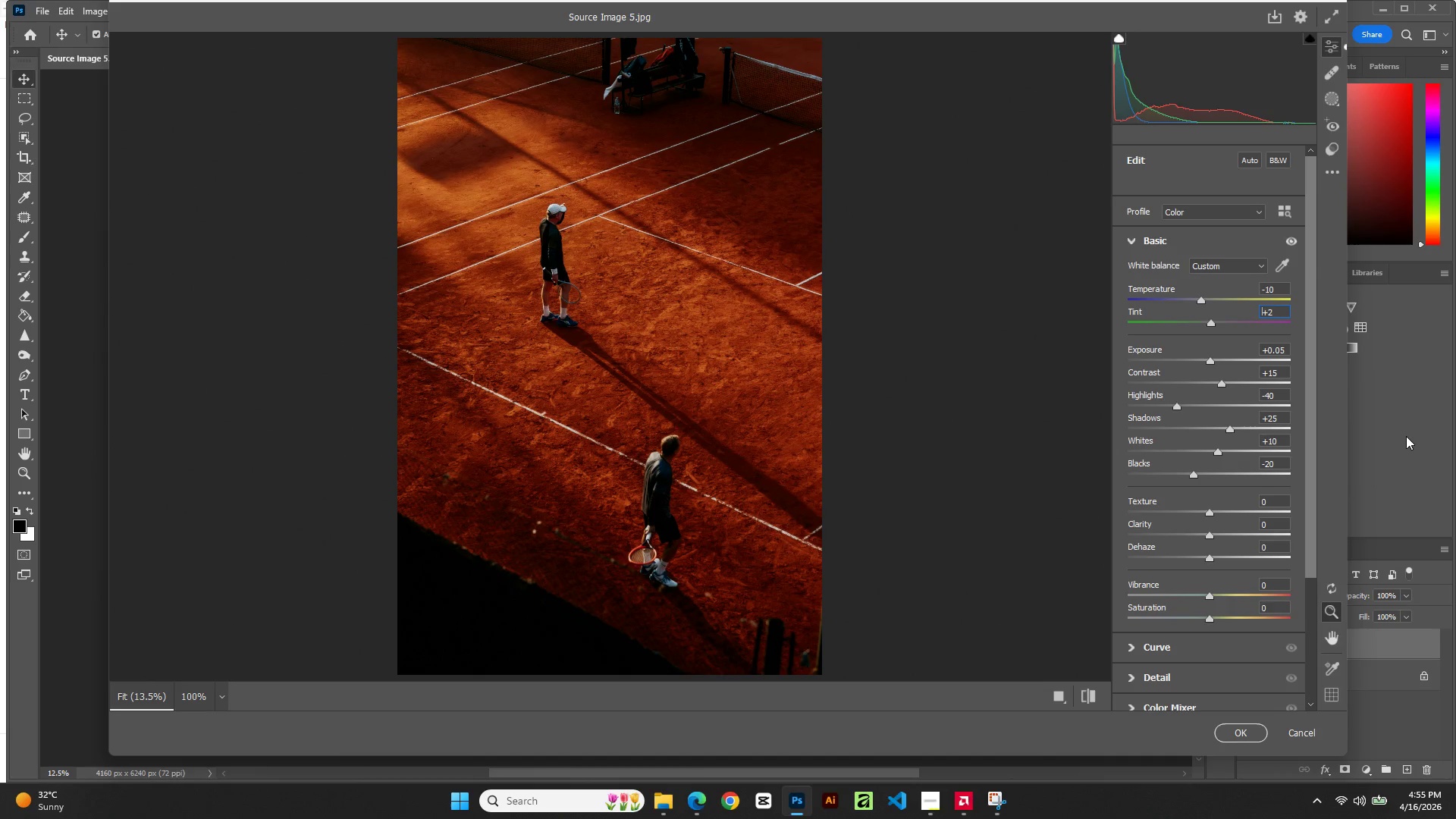 
key(ArrowUp)
 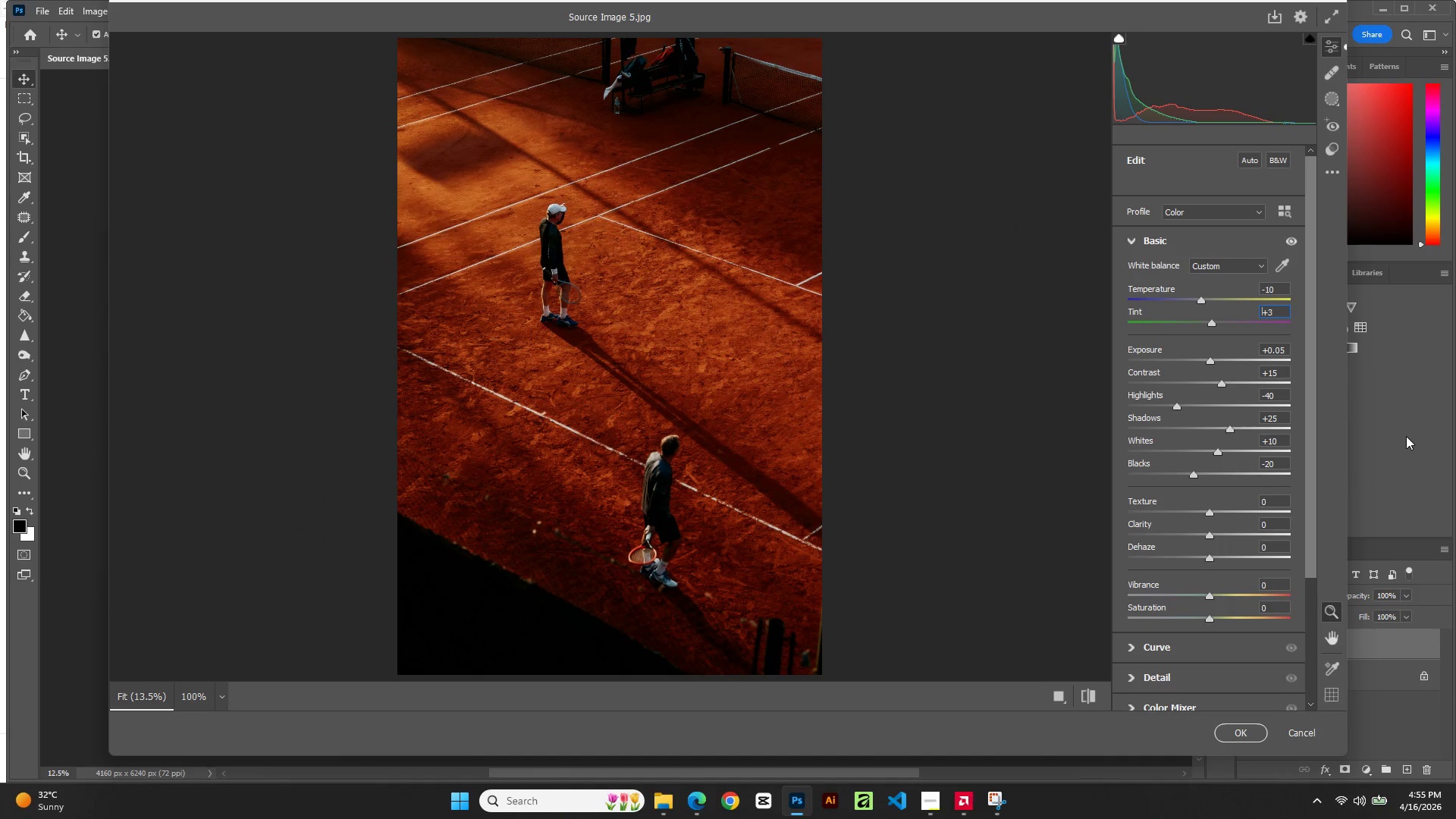 
key(ArrowUp)
 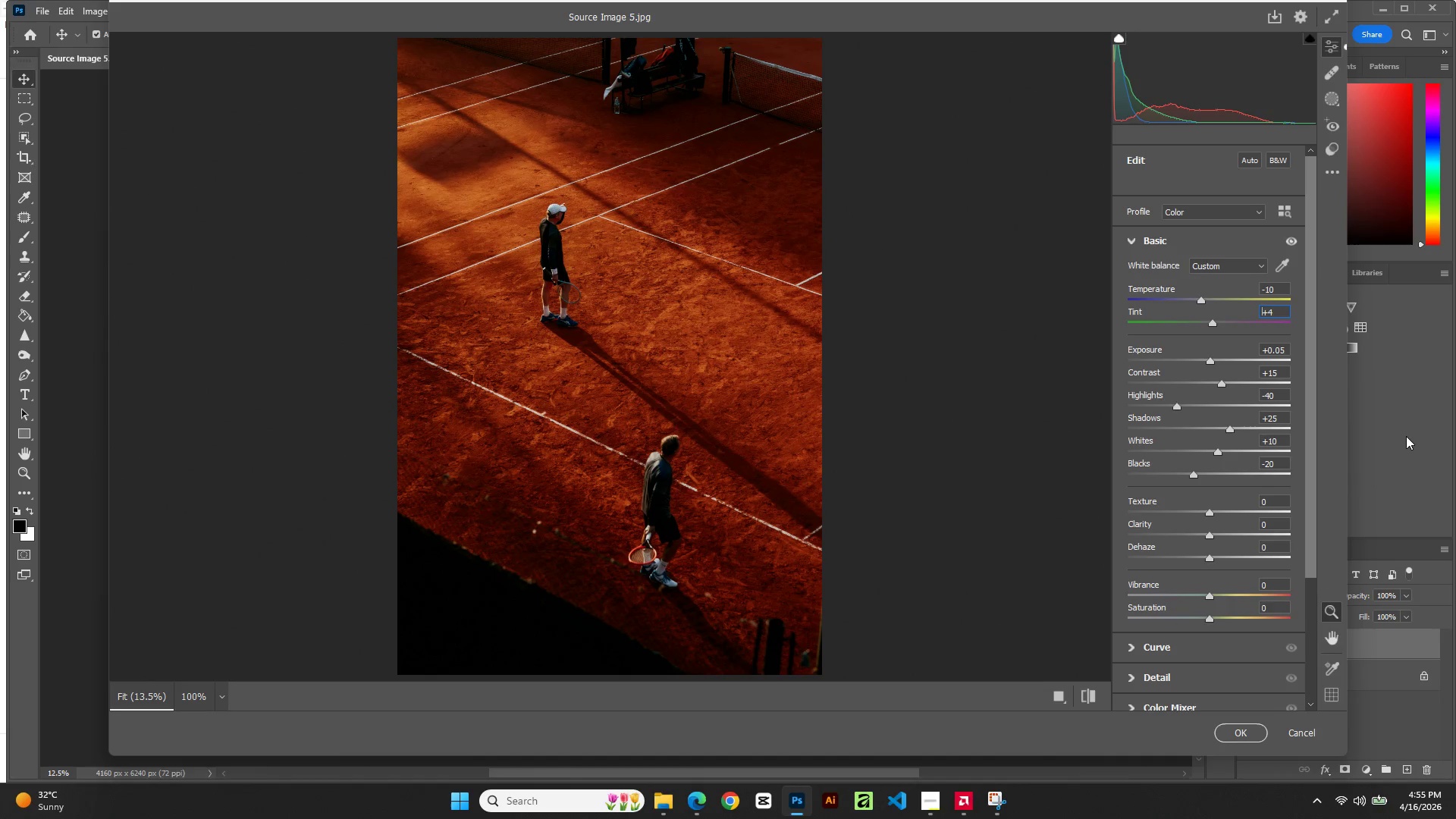 
key(ArrowUp)
 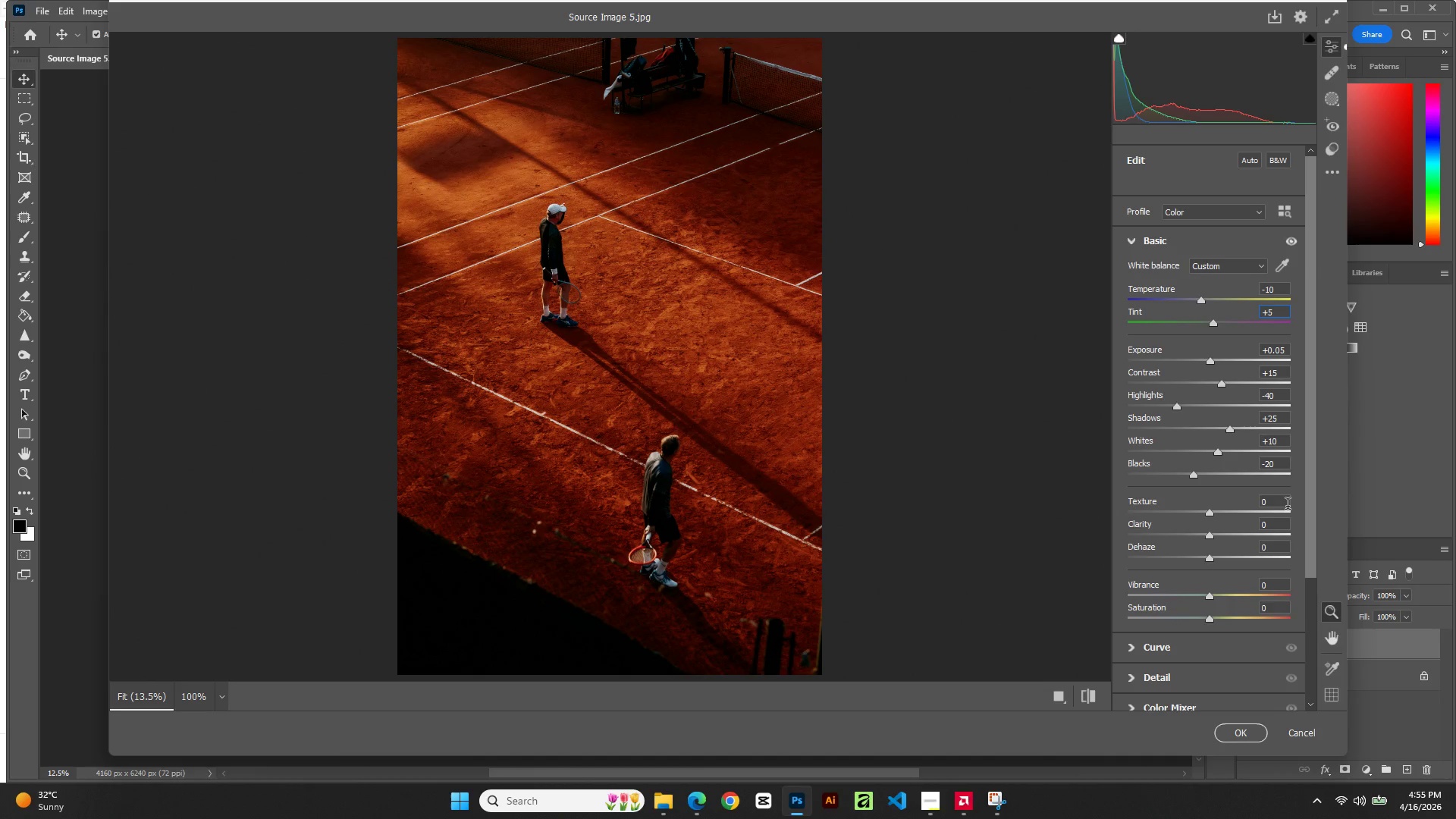 
wait(6.81)
 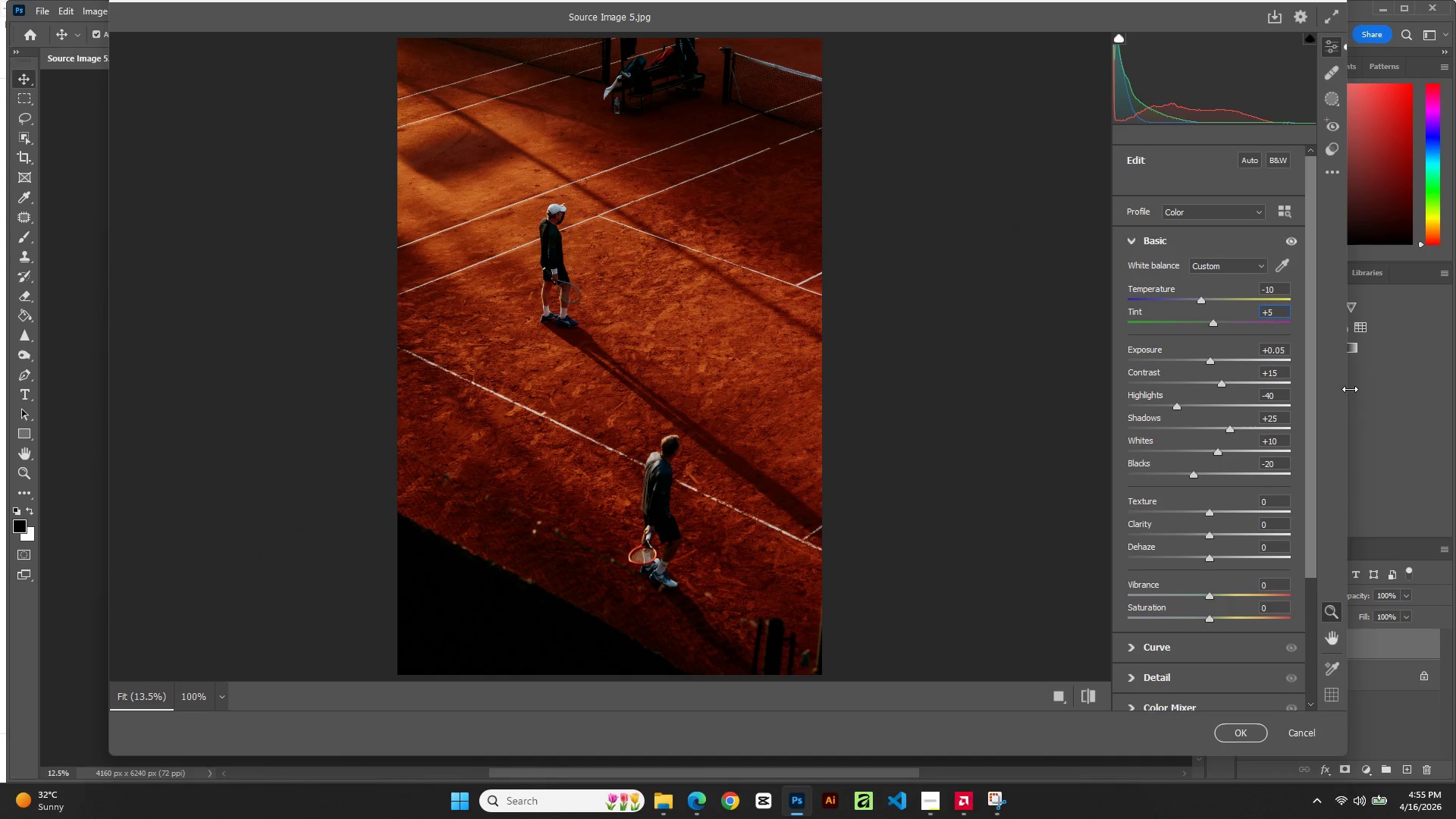 
left_click([1277, 506])
 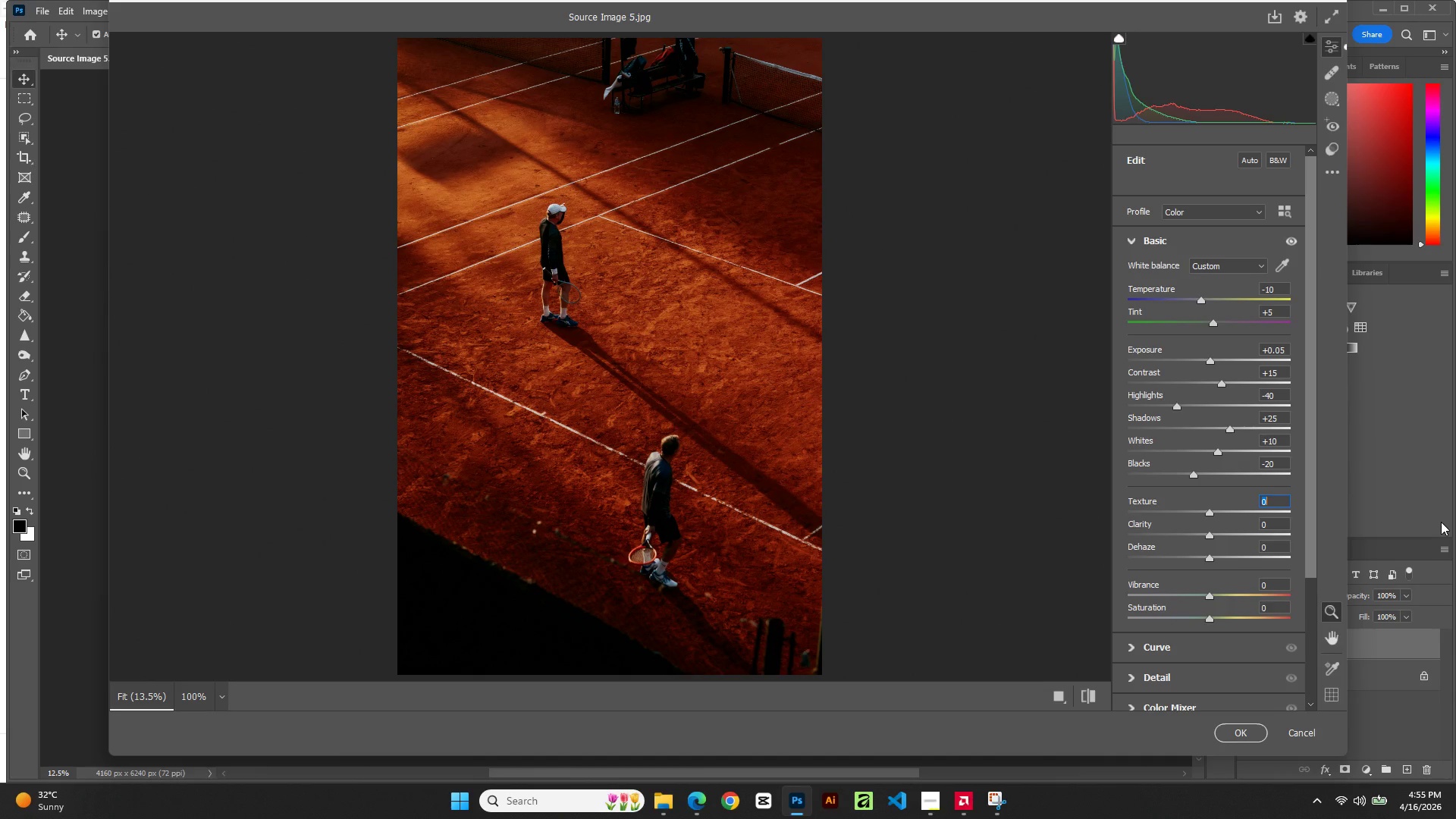 
key(ArrowUp)
 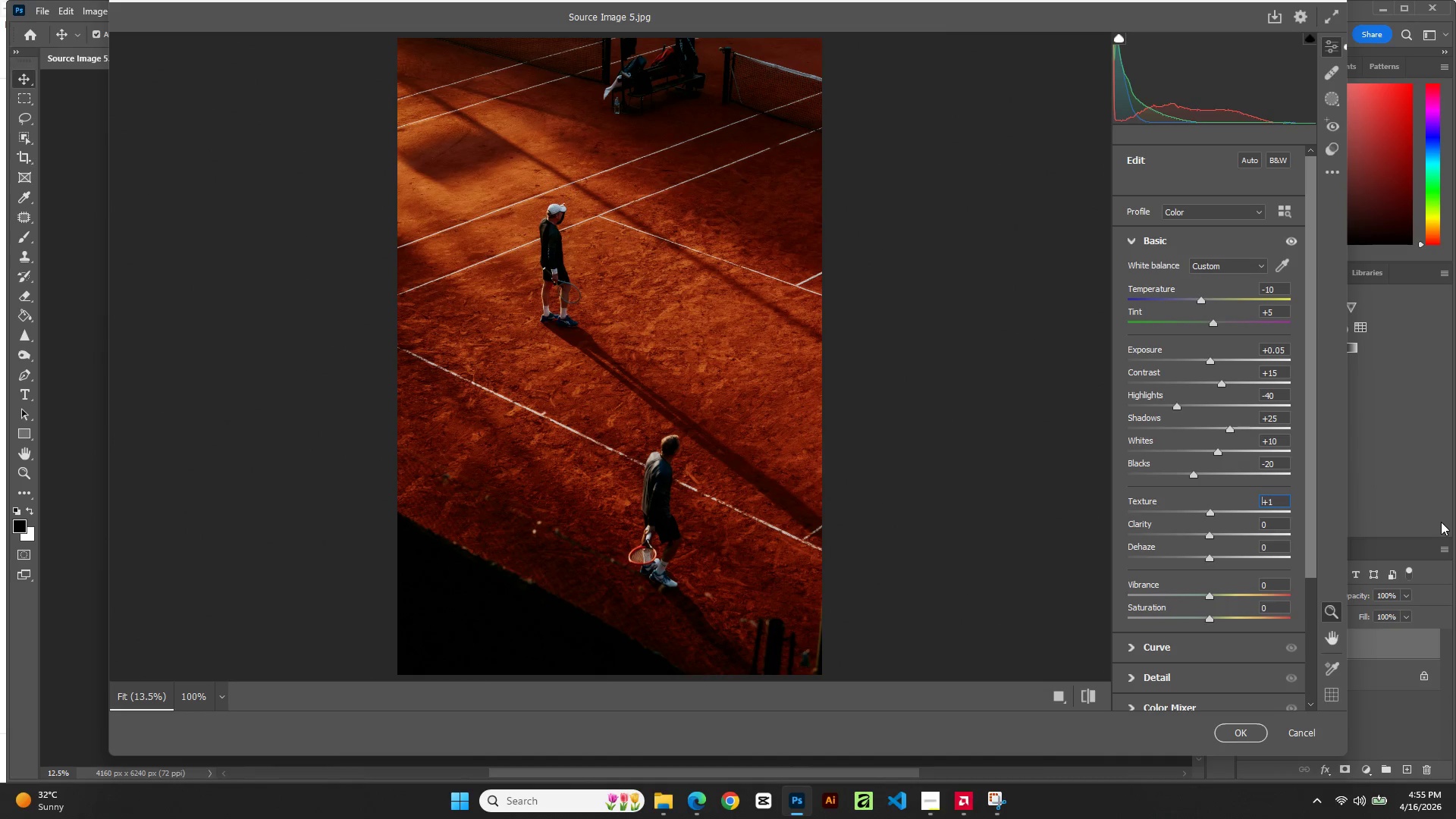 
key(ArrowUp)
 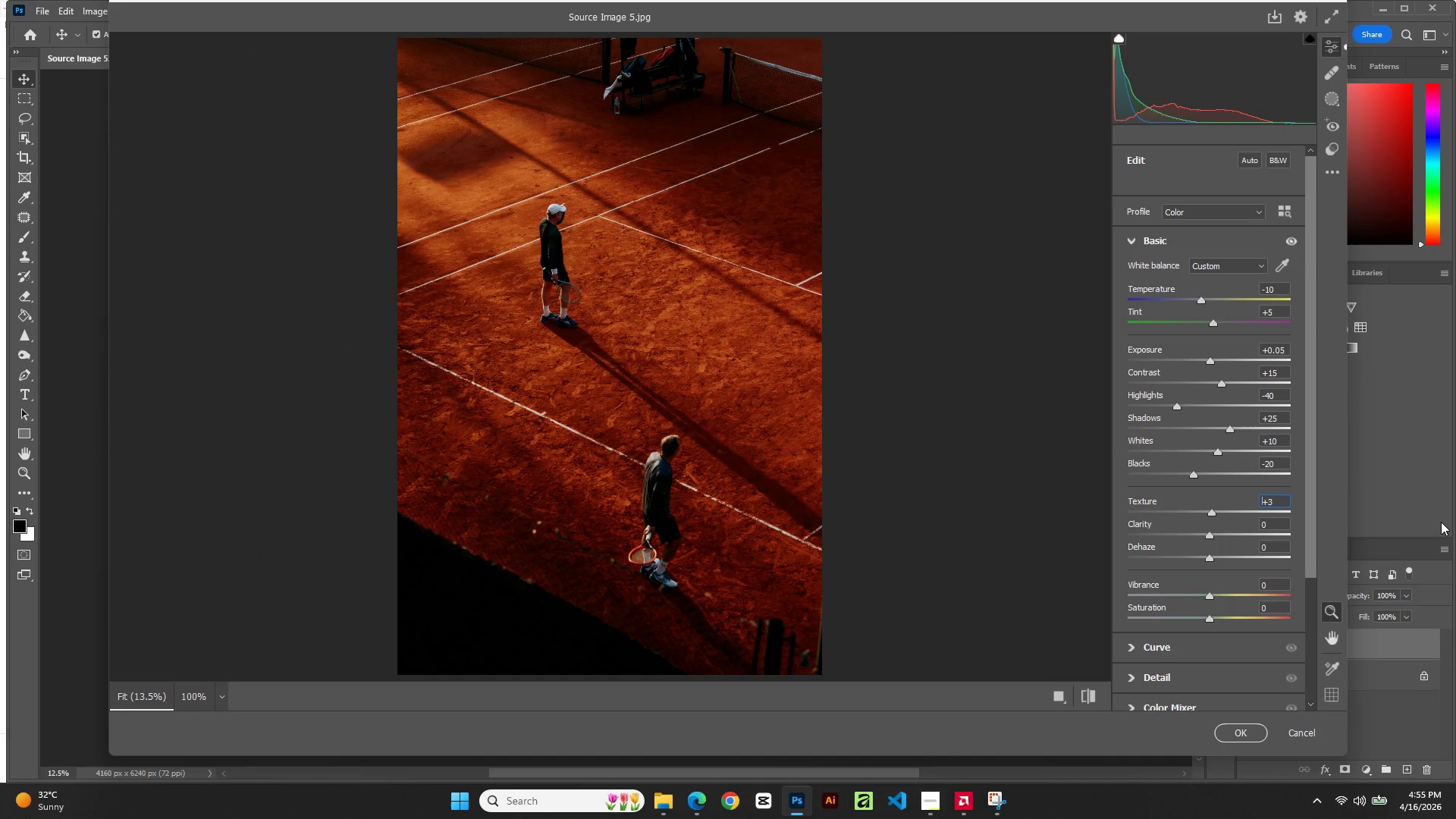 
key(ArrowUp)
 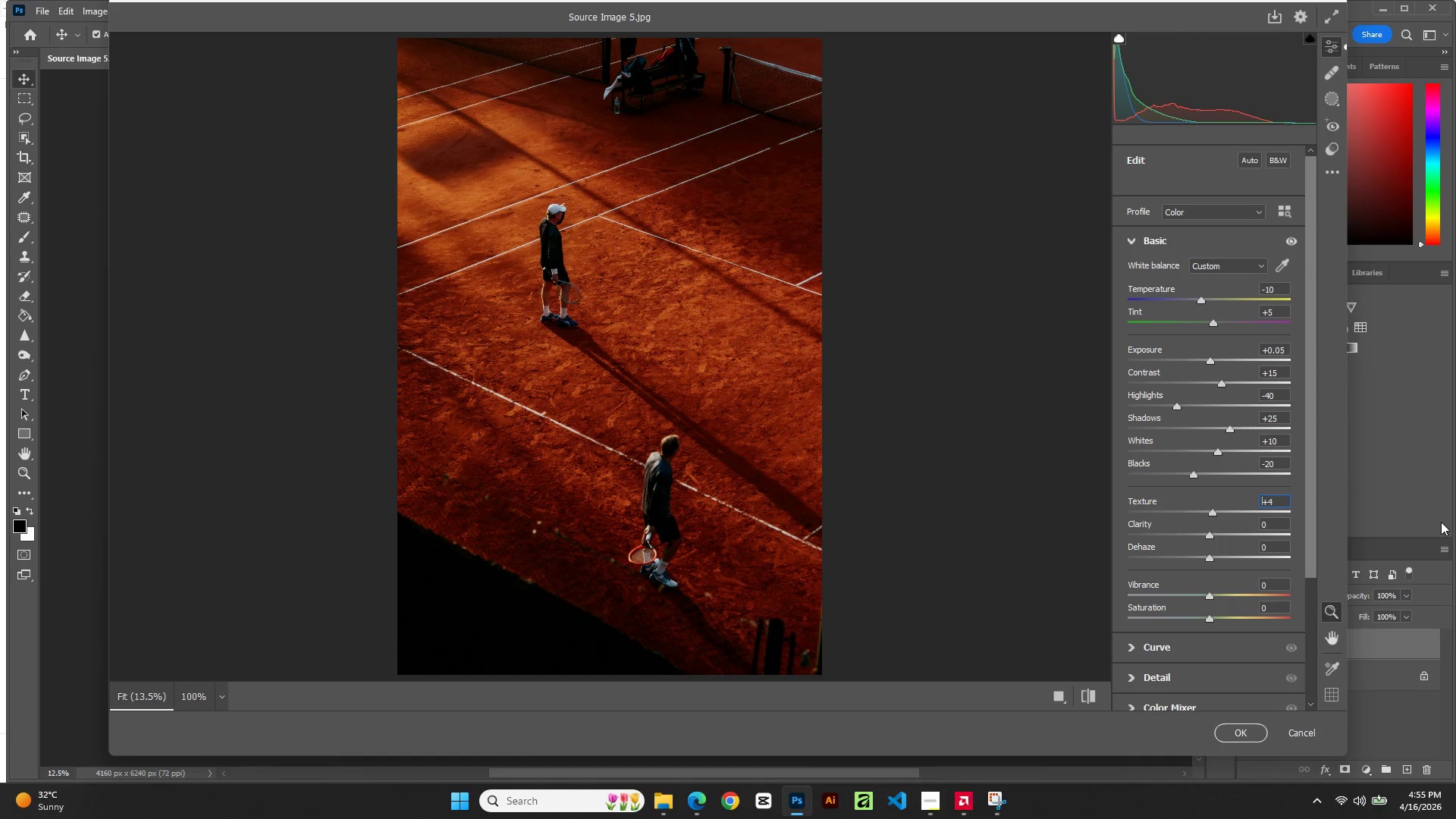 
key(ArrowUp)
 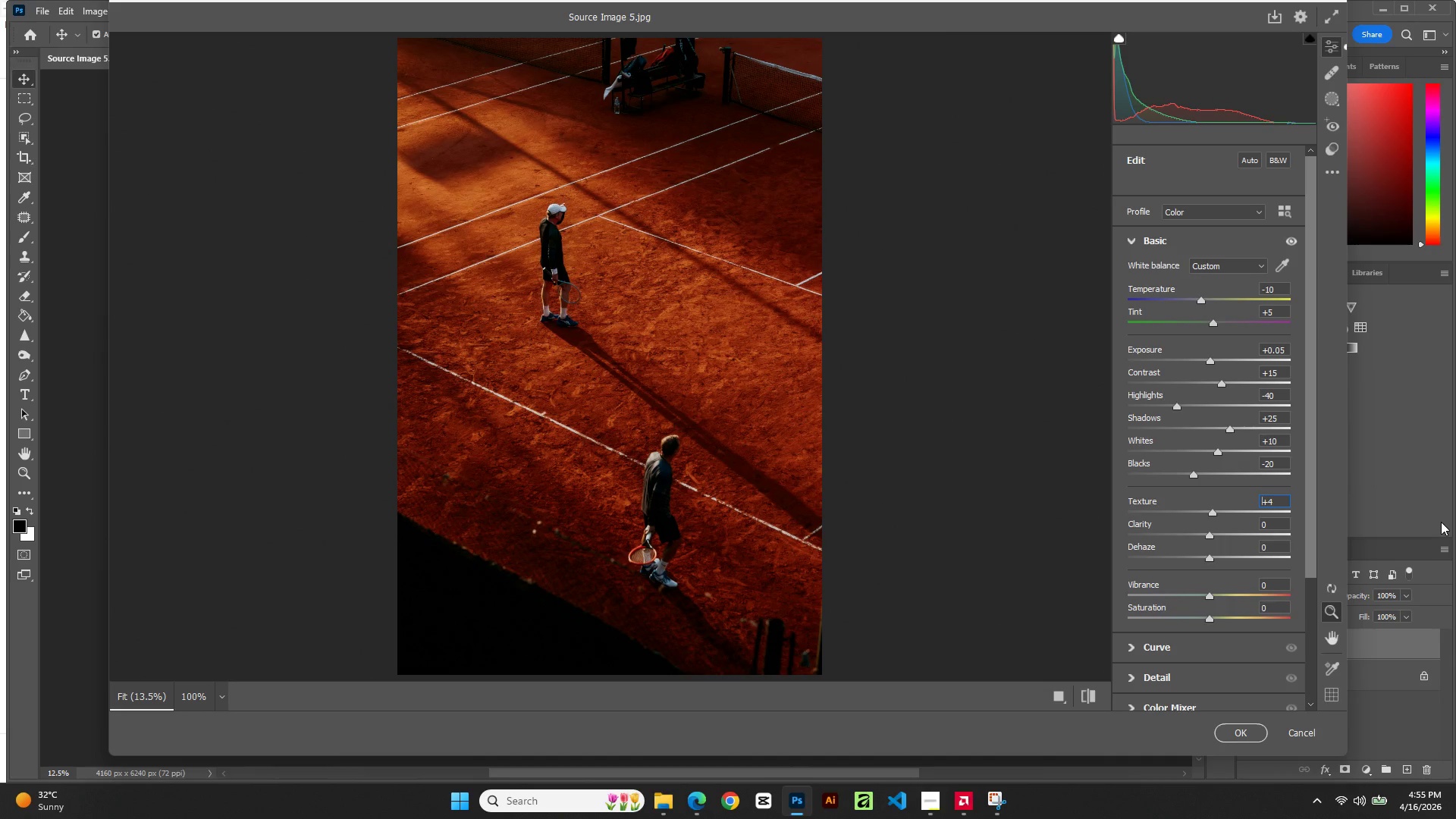 
key(ArrowUp)
 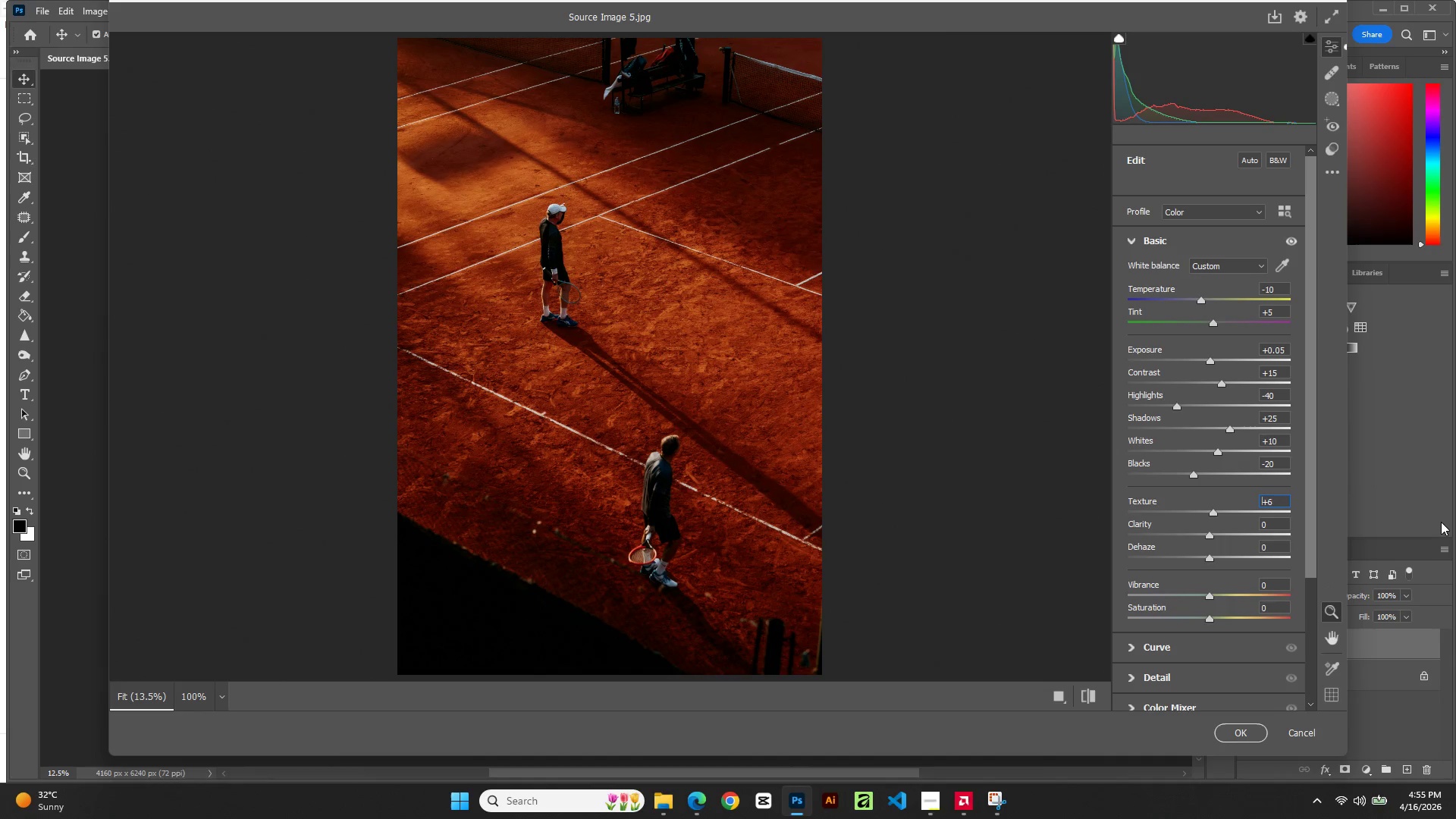 
key(ArrowUp)
 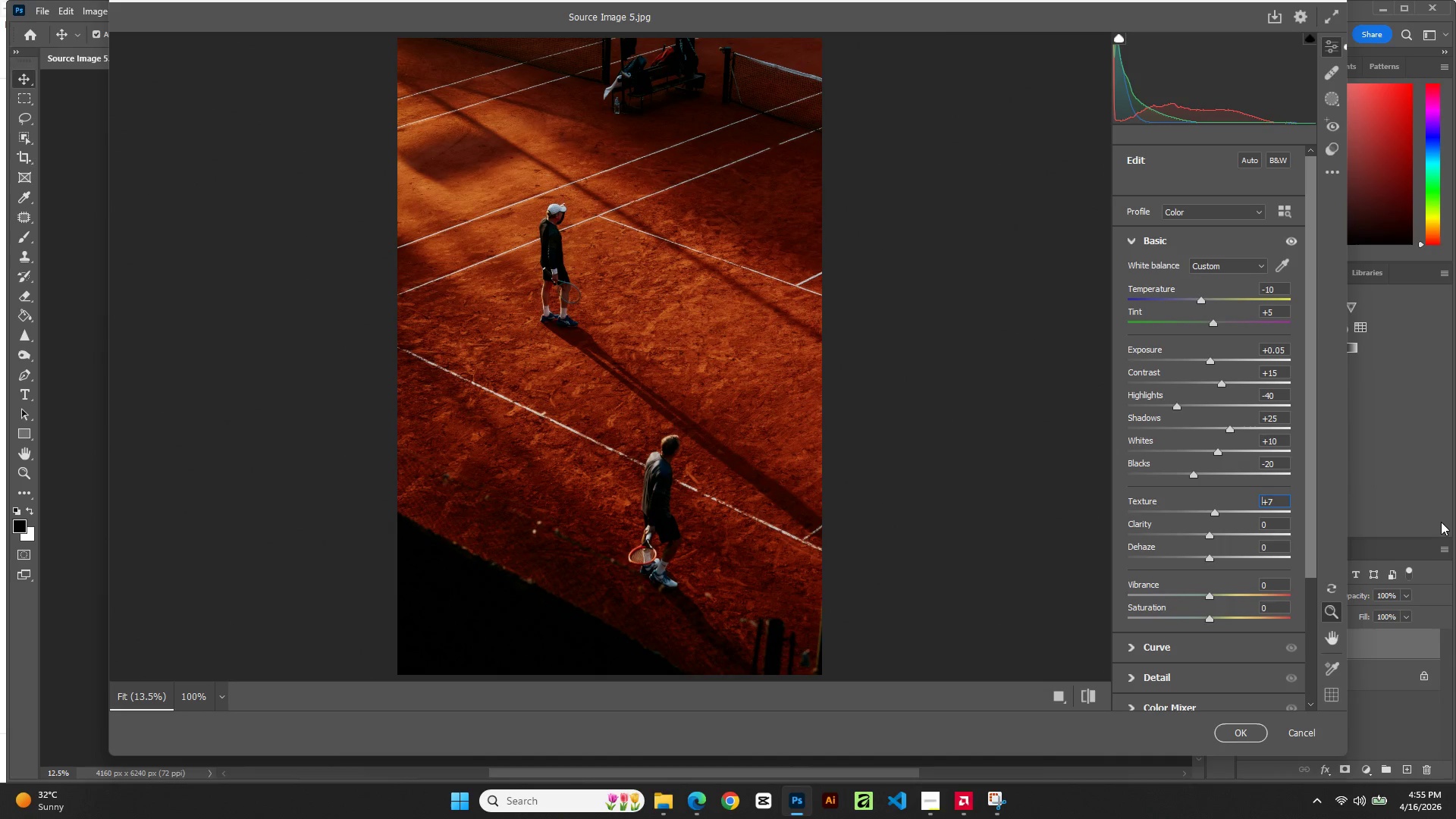 
key(ArrowUp)
 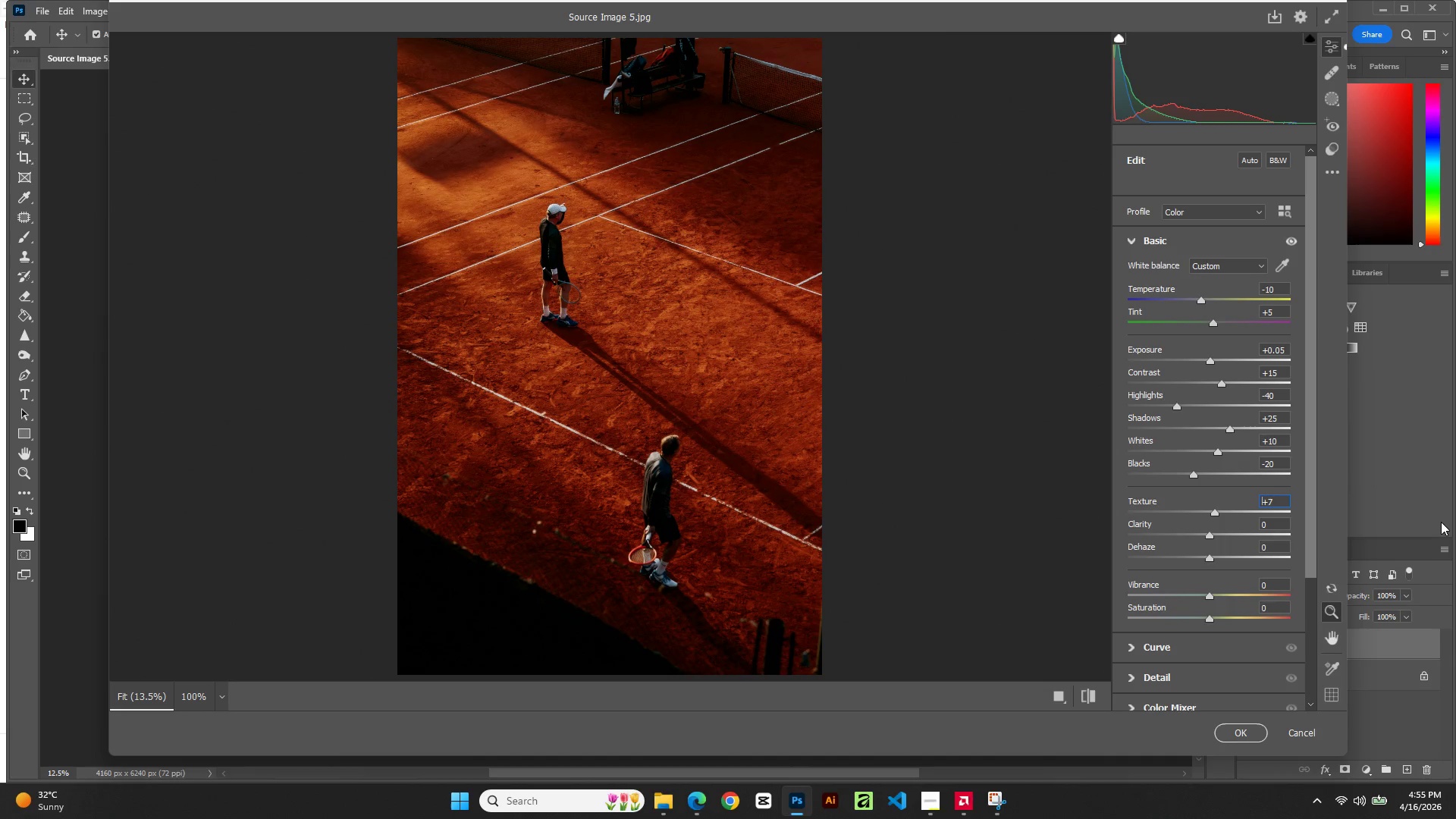 
key(ArrowUp)
 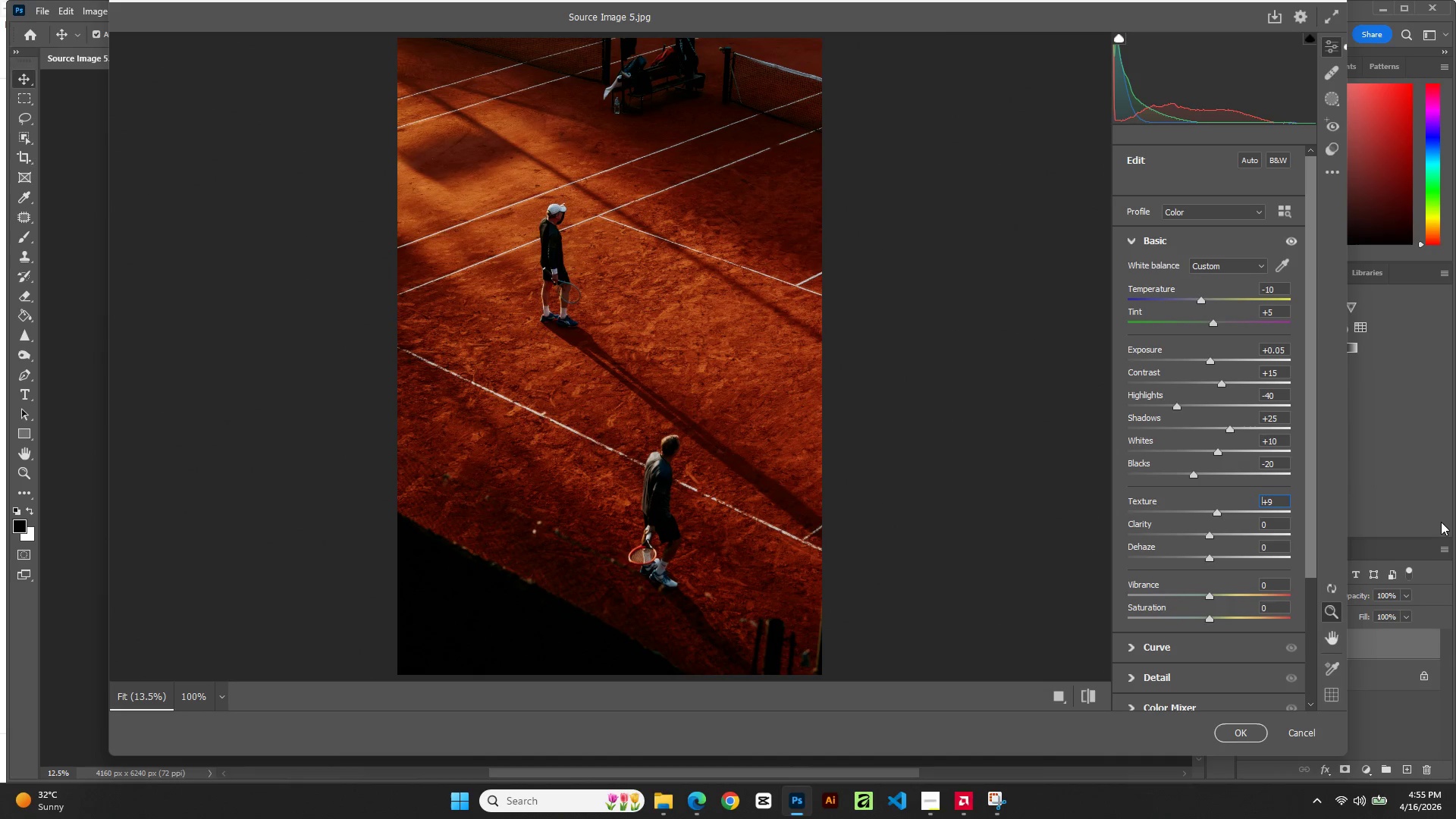 
key(ArrowUp)
 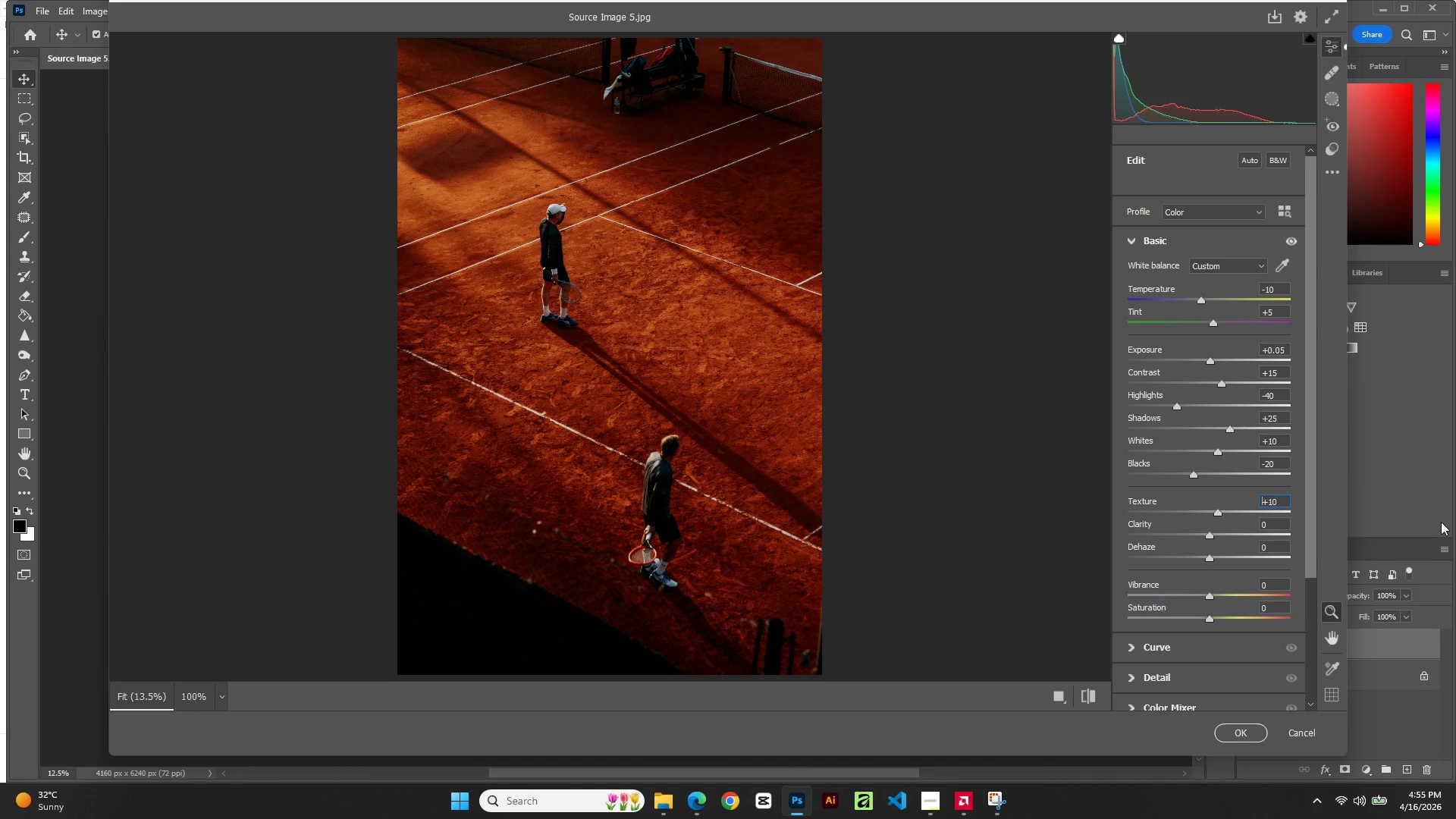 
key(ArrowUp)
 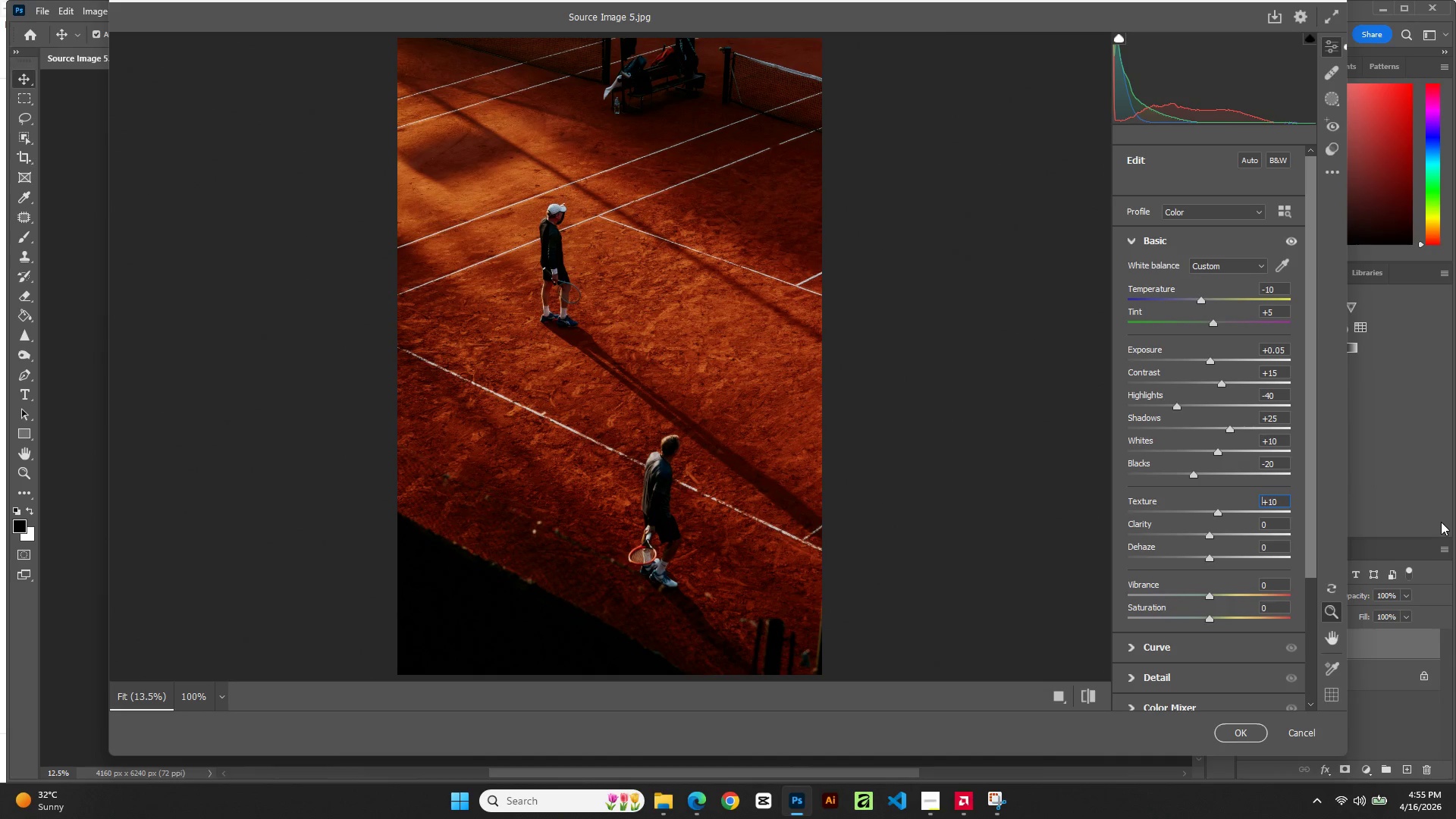 
key(ArrowUp)
 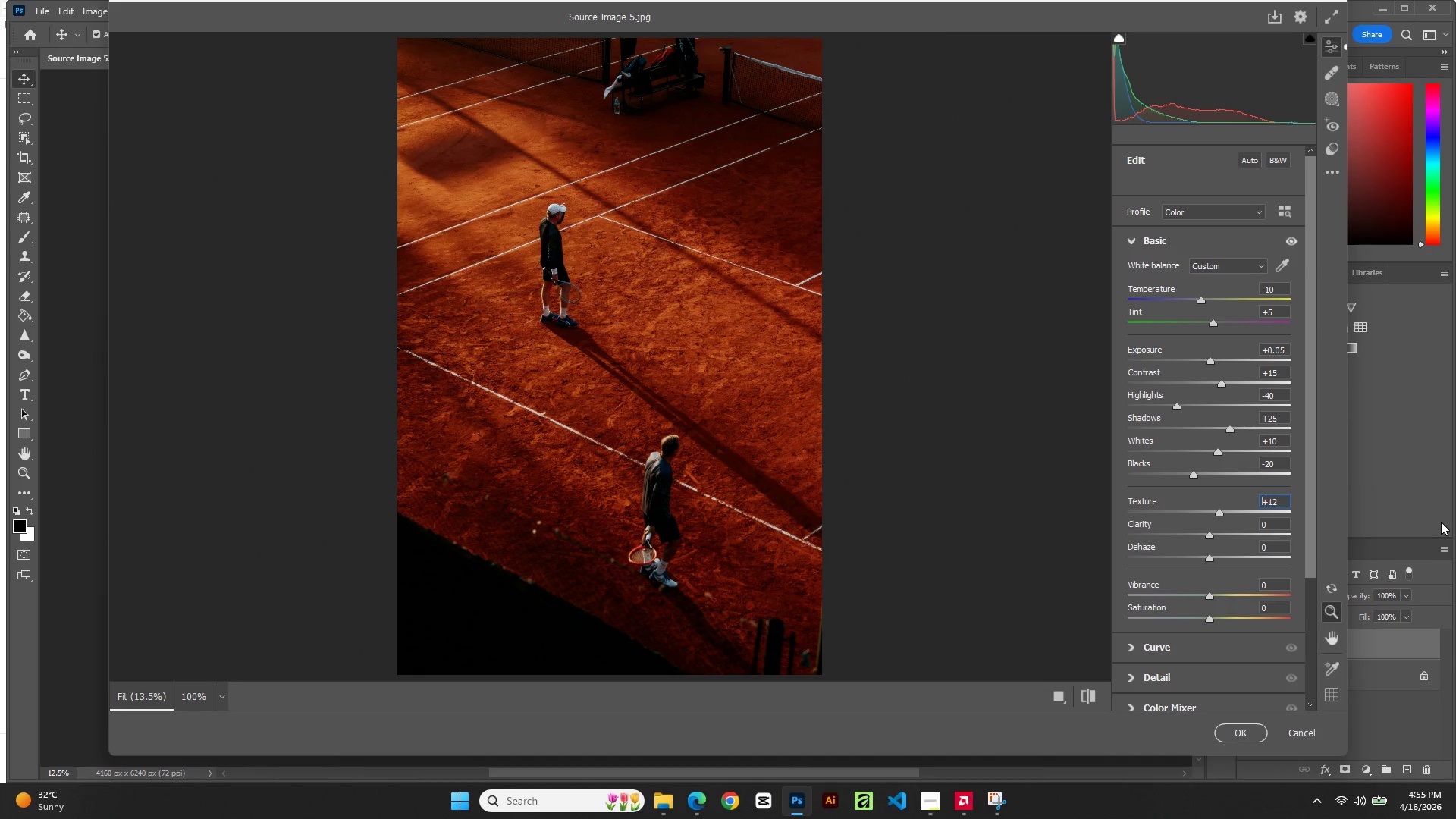 
key(ArrowUp)
 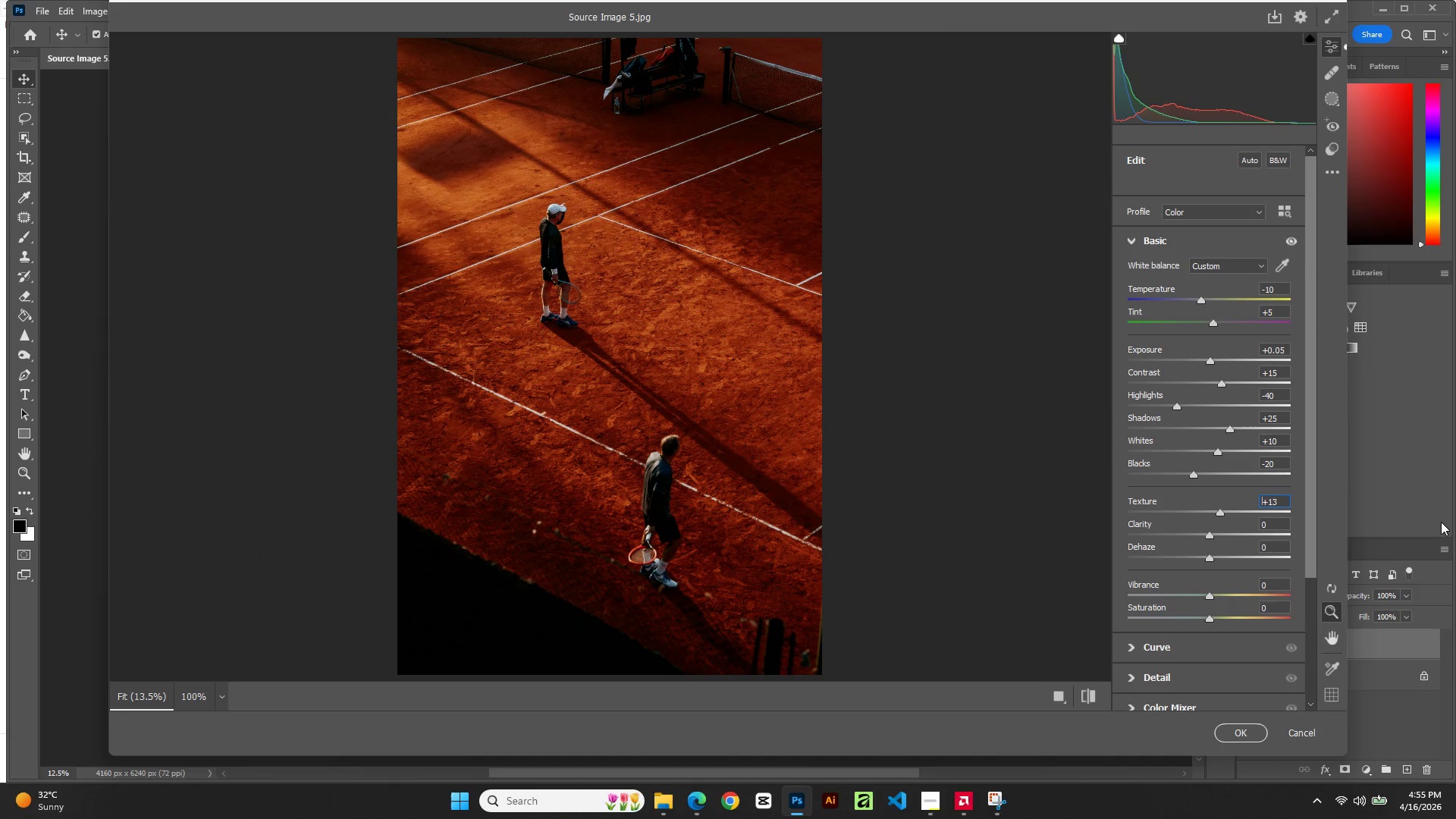 
key(ArrowUp)
 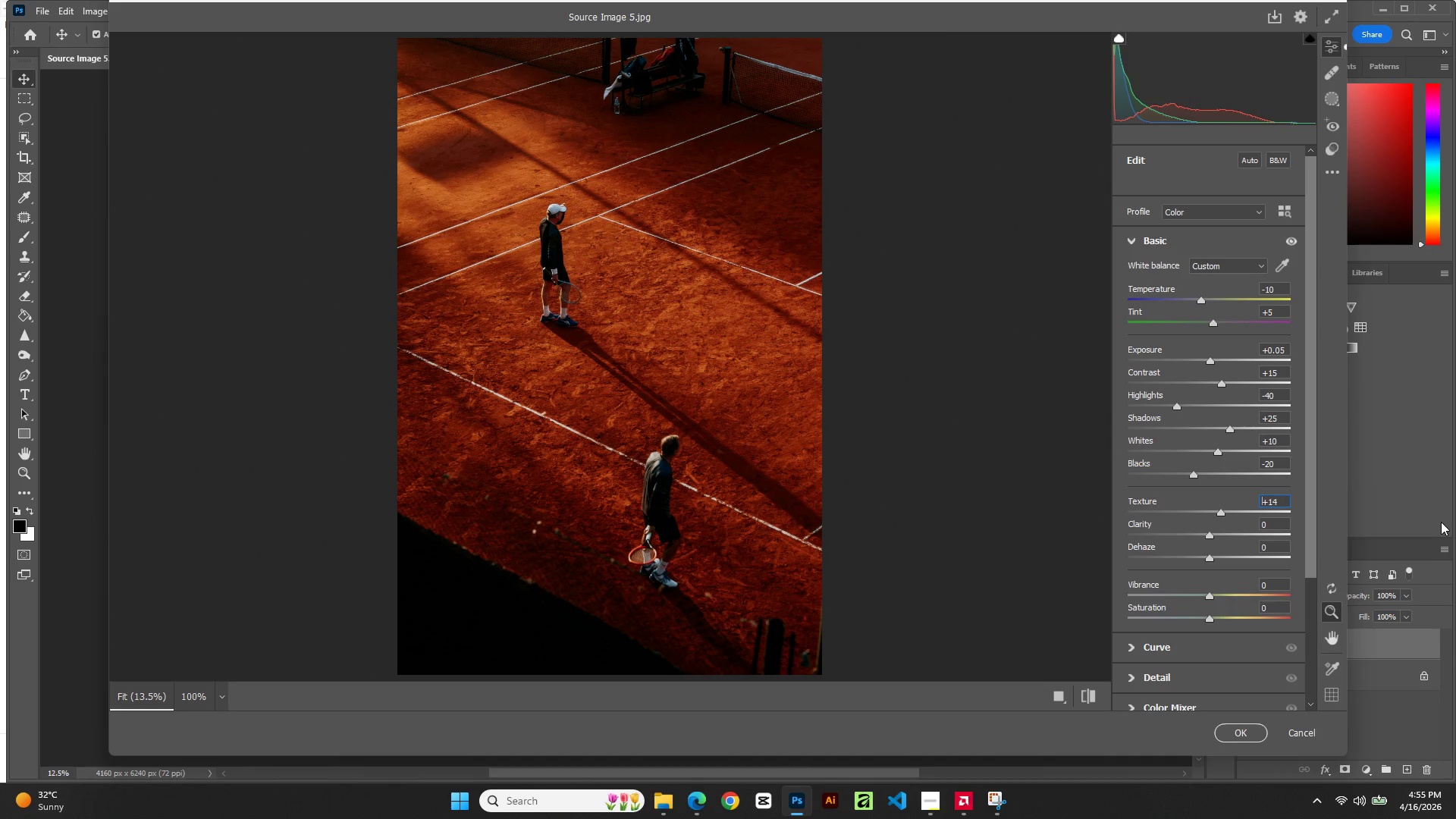 
key(ArrowUp)
 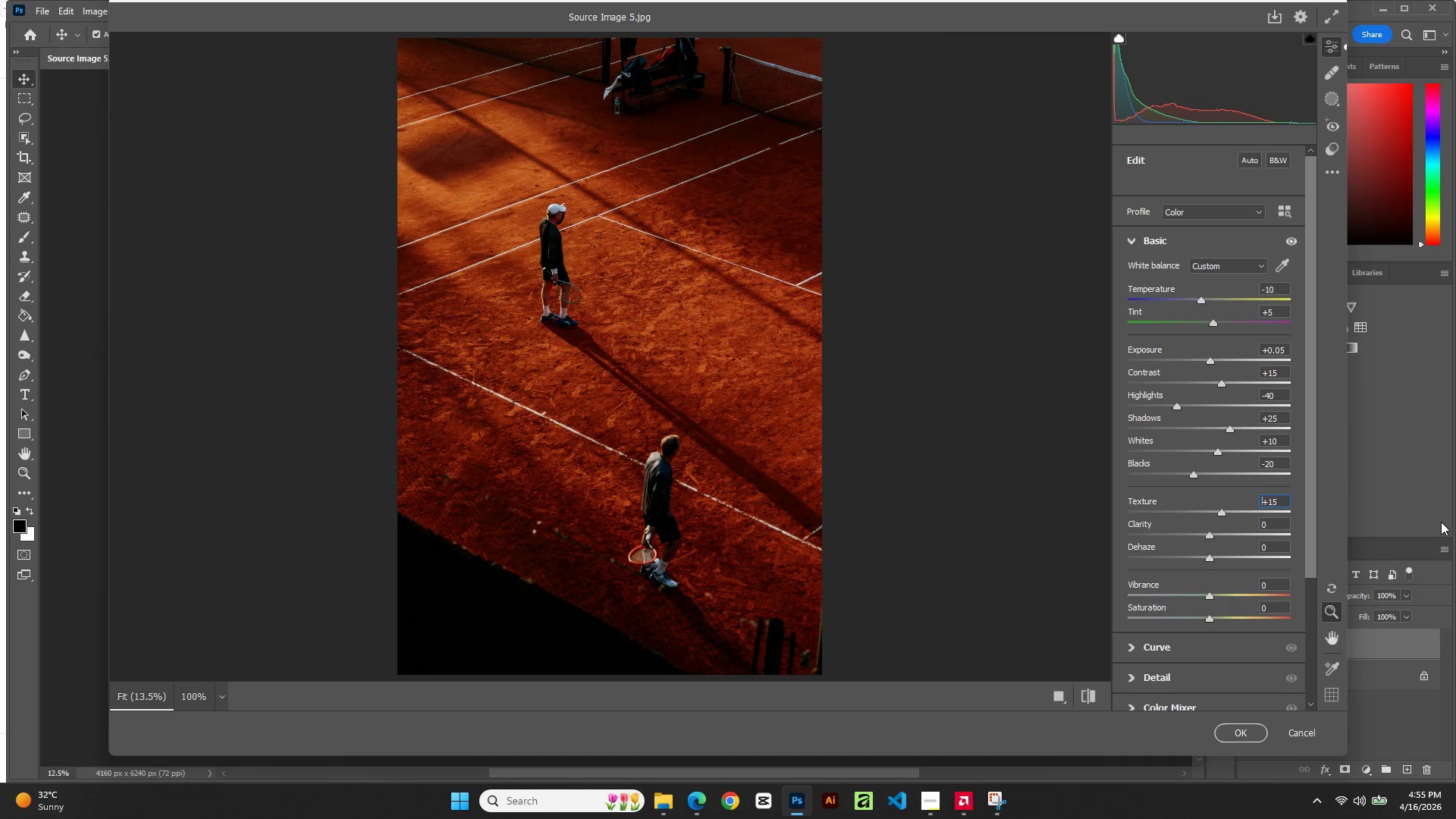 
key(ArrowUp)
 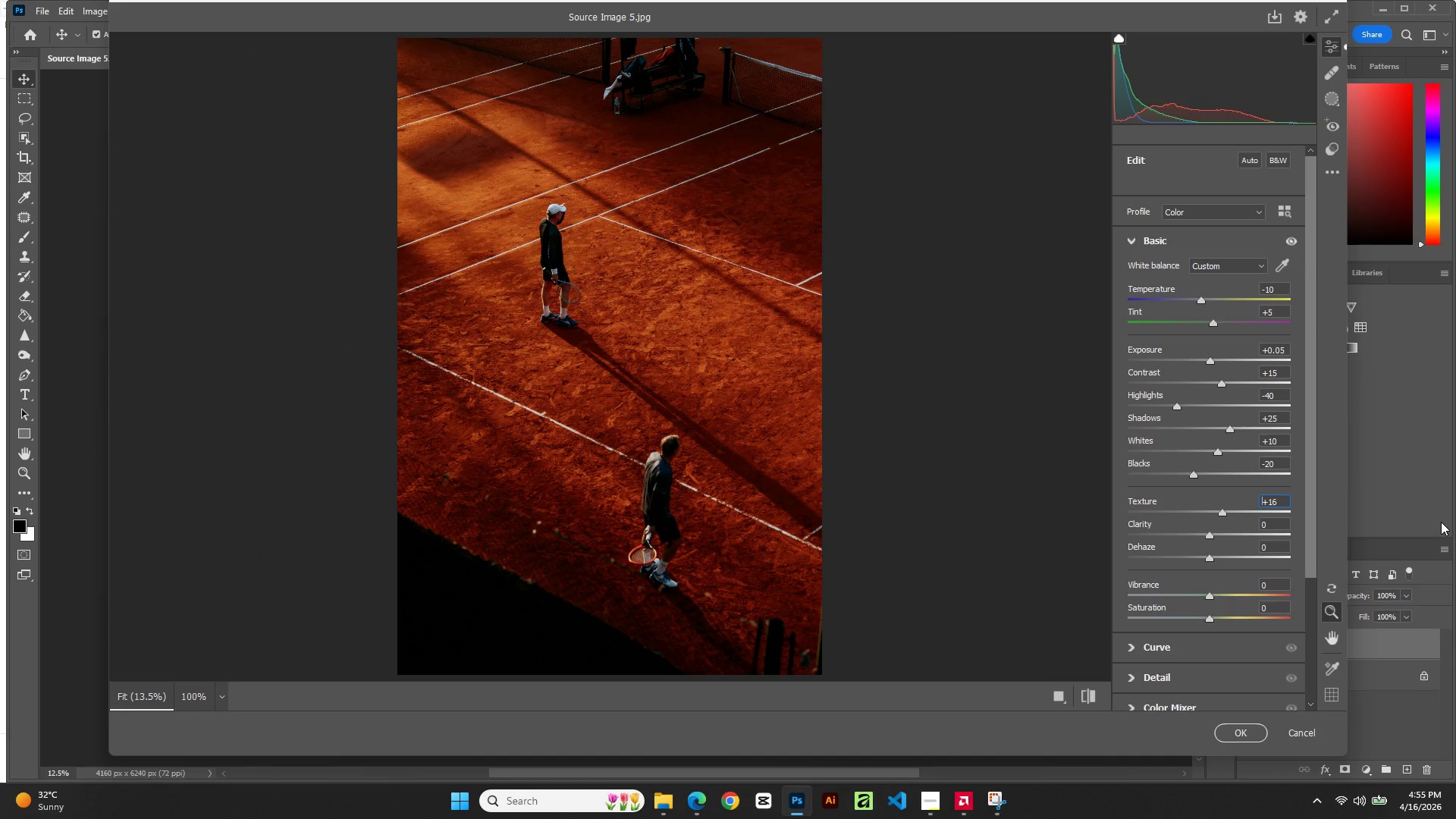 
key(ArrowUp)
 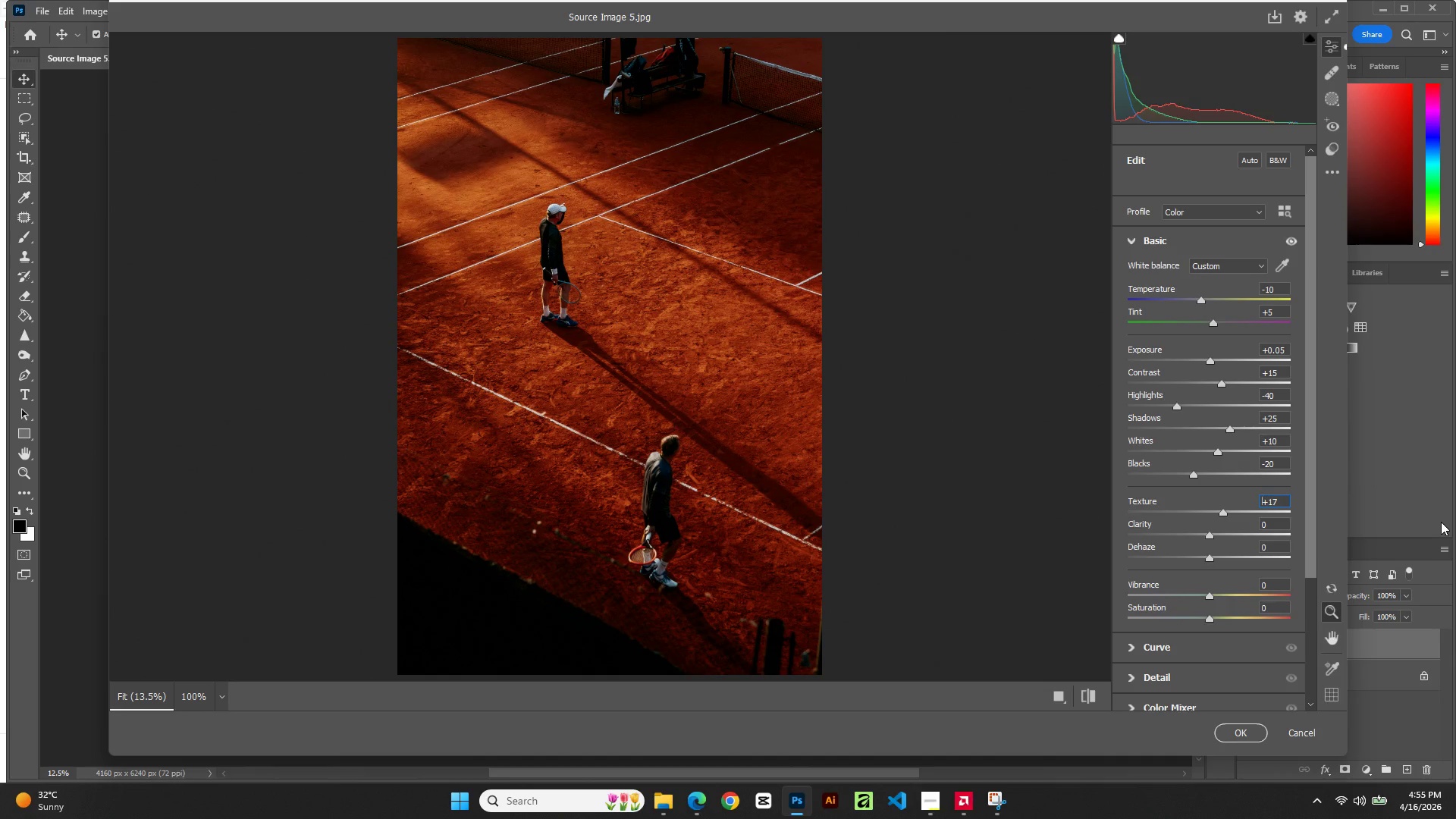 
key(ArrowUp)
 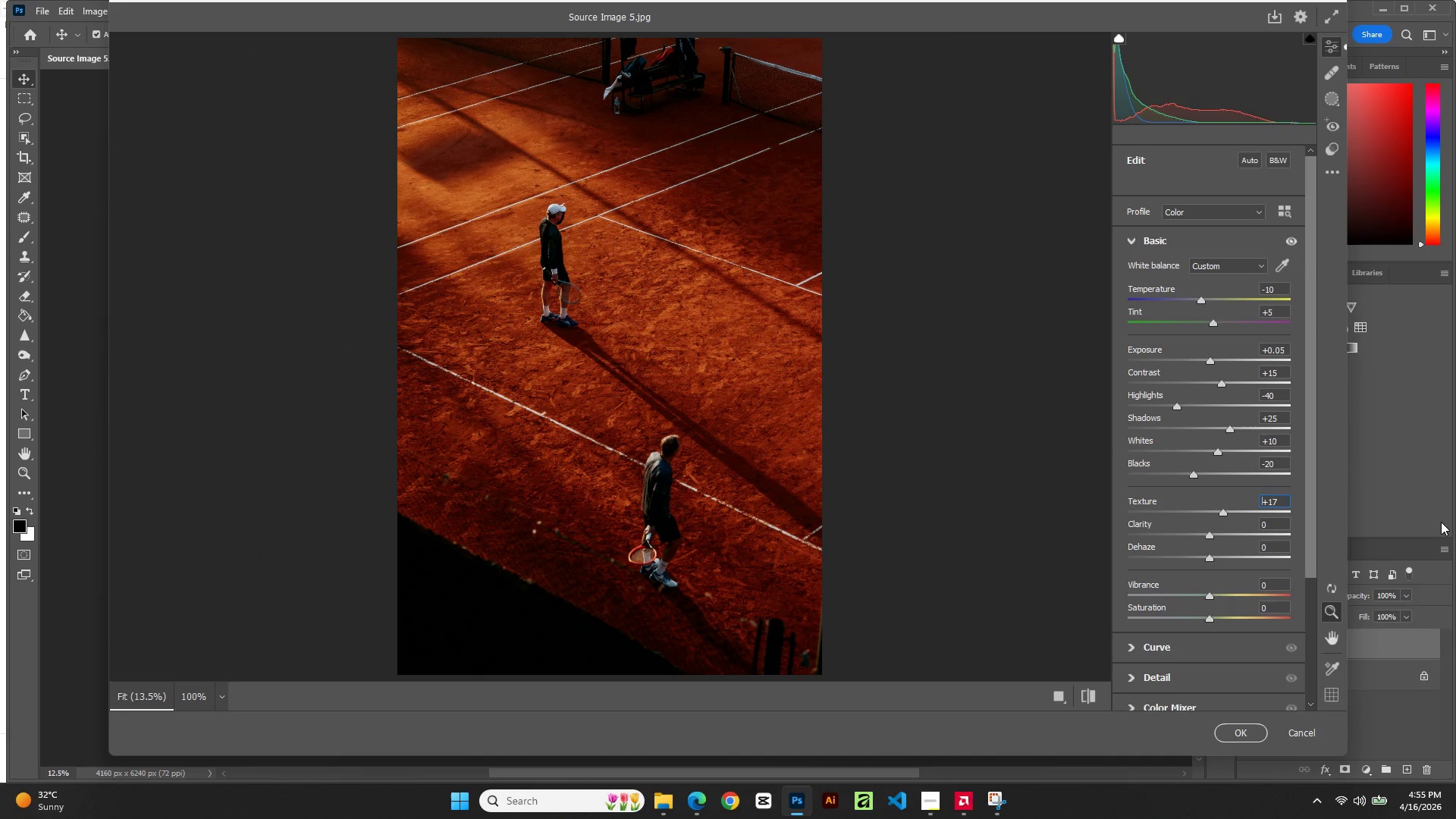 
key(ArrowUp)
 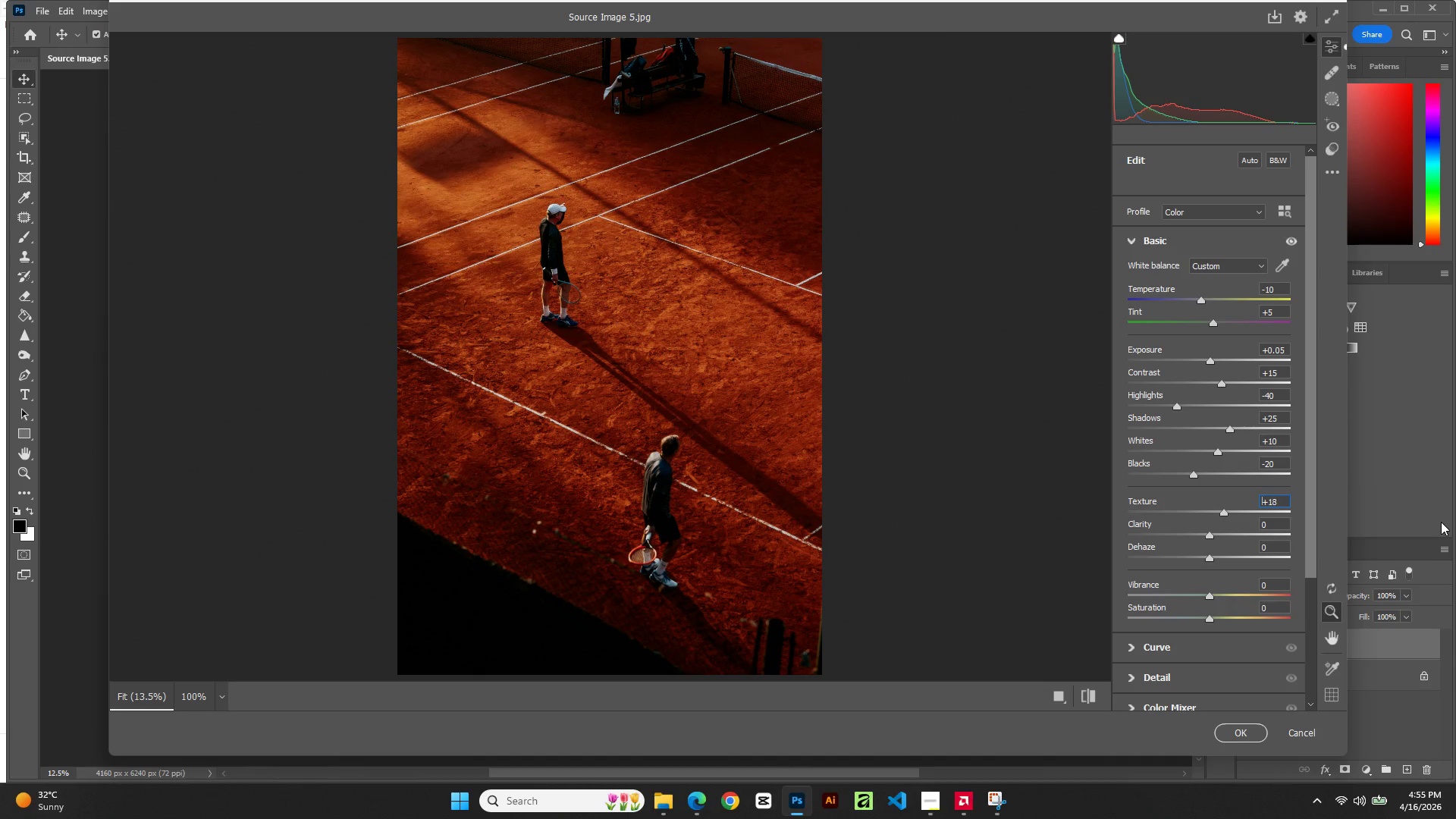 
key(ArrowUp)
 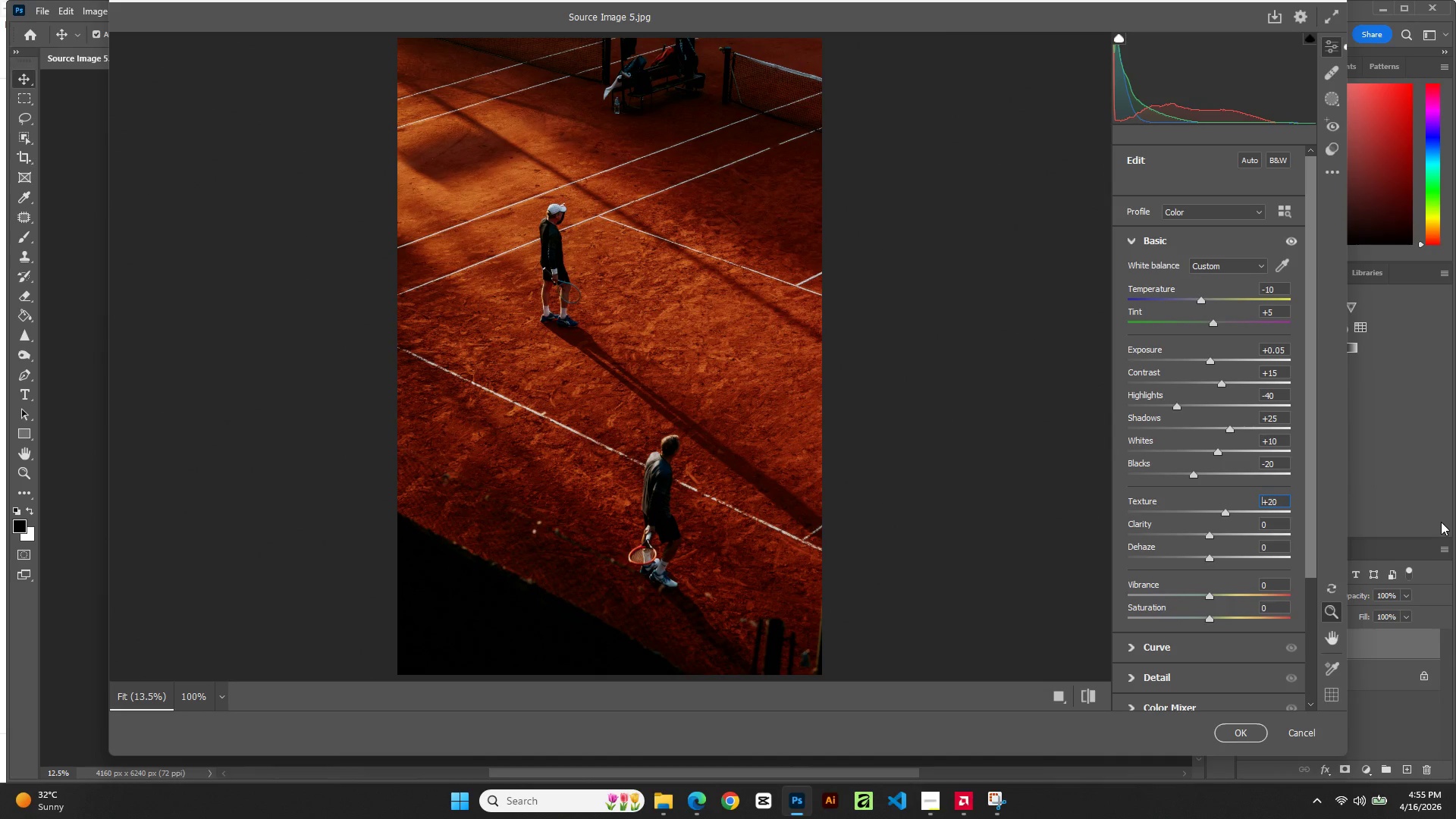 
key(ArrowUp)
 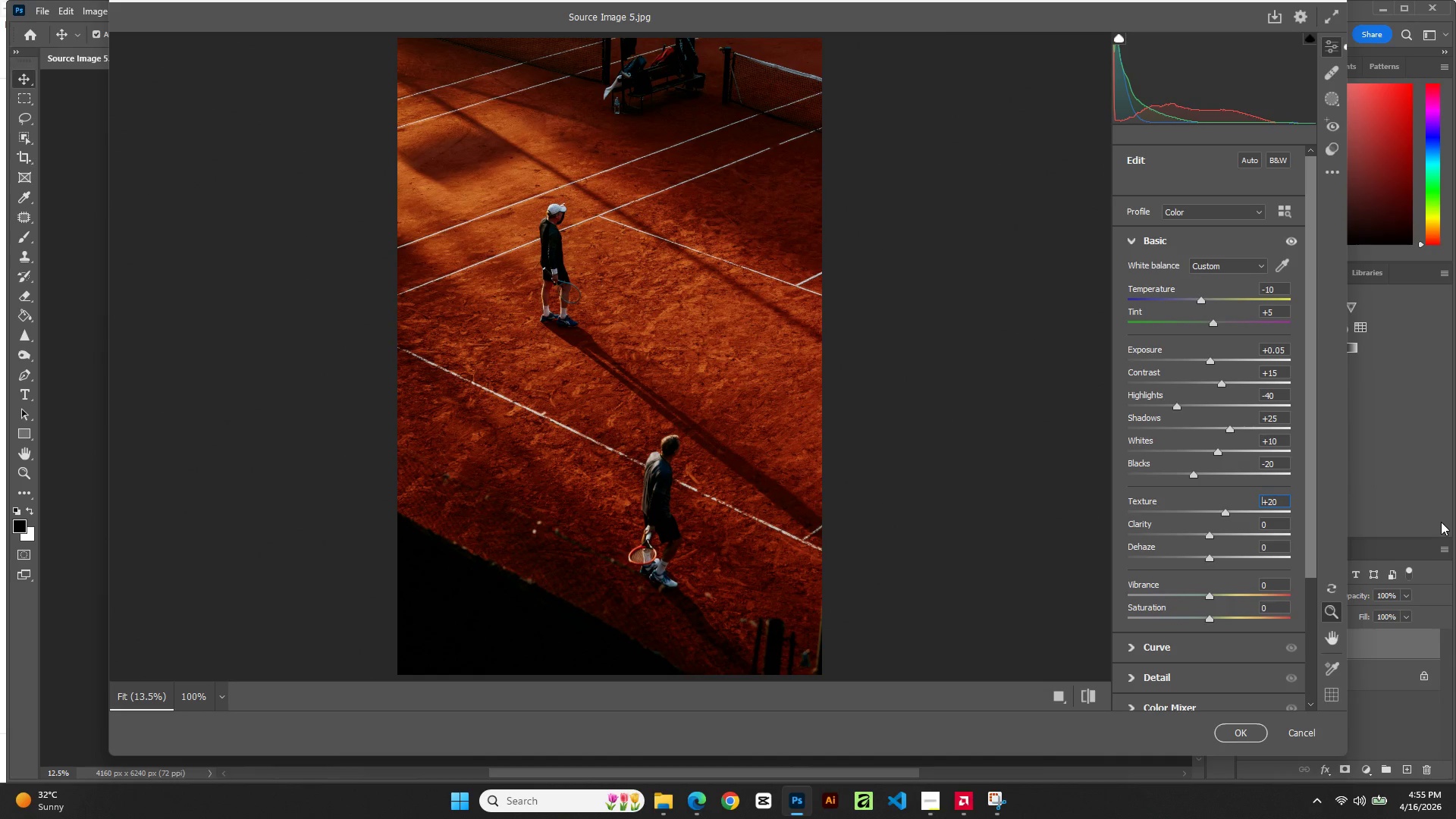 
key(ArrowUp)
 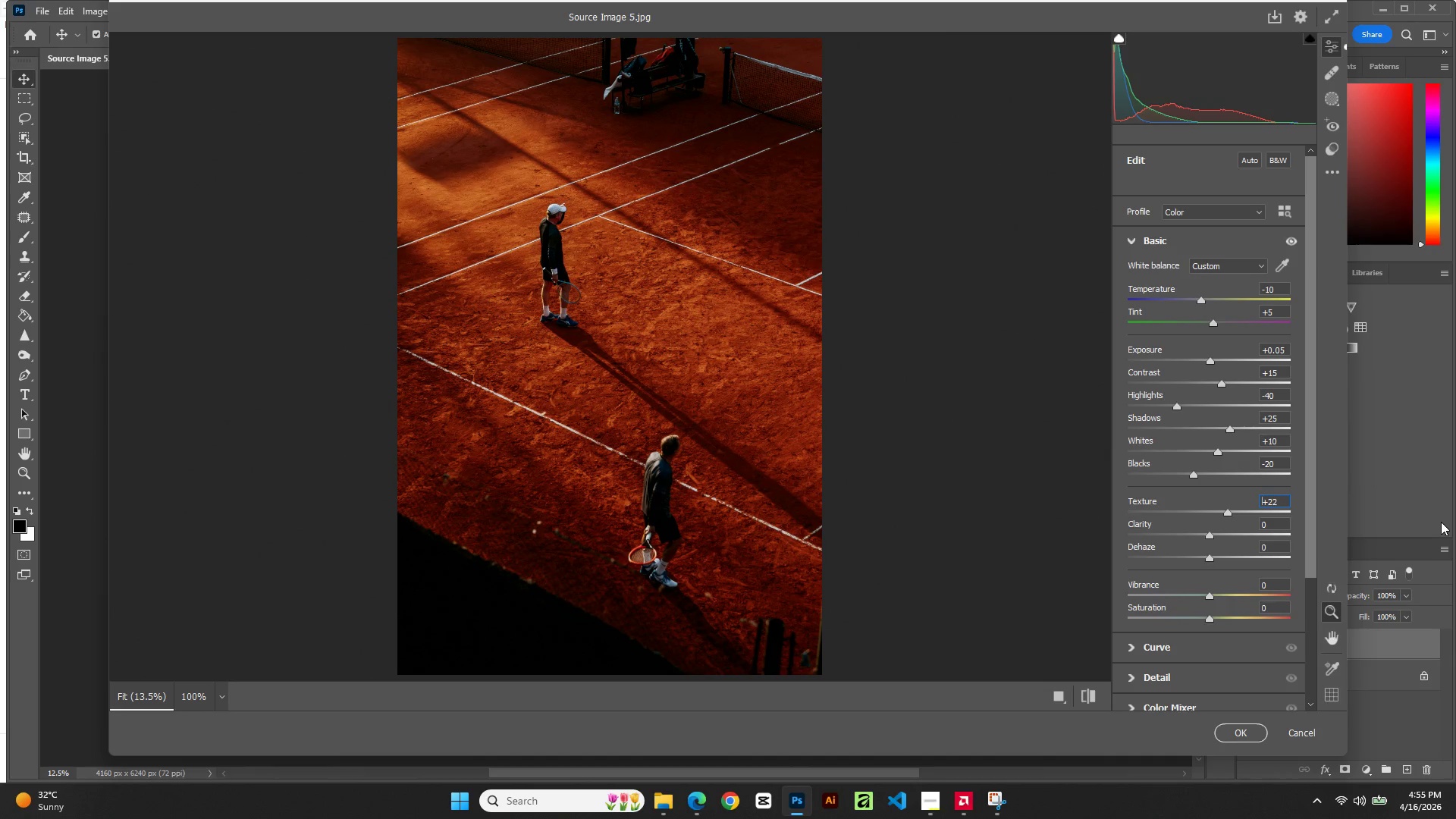 
key(ArrowUp)
 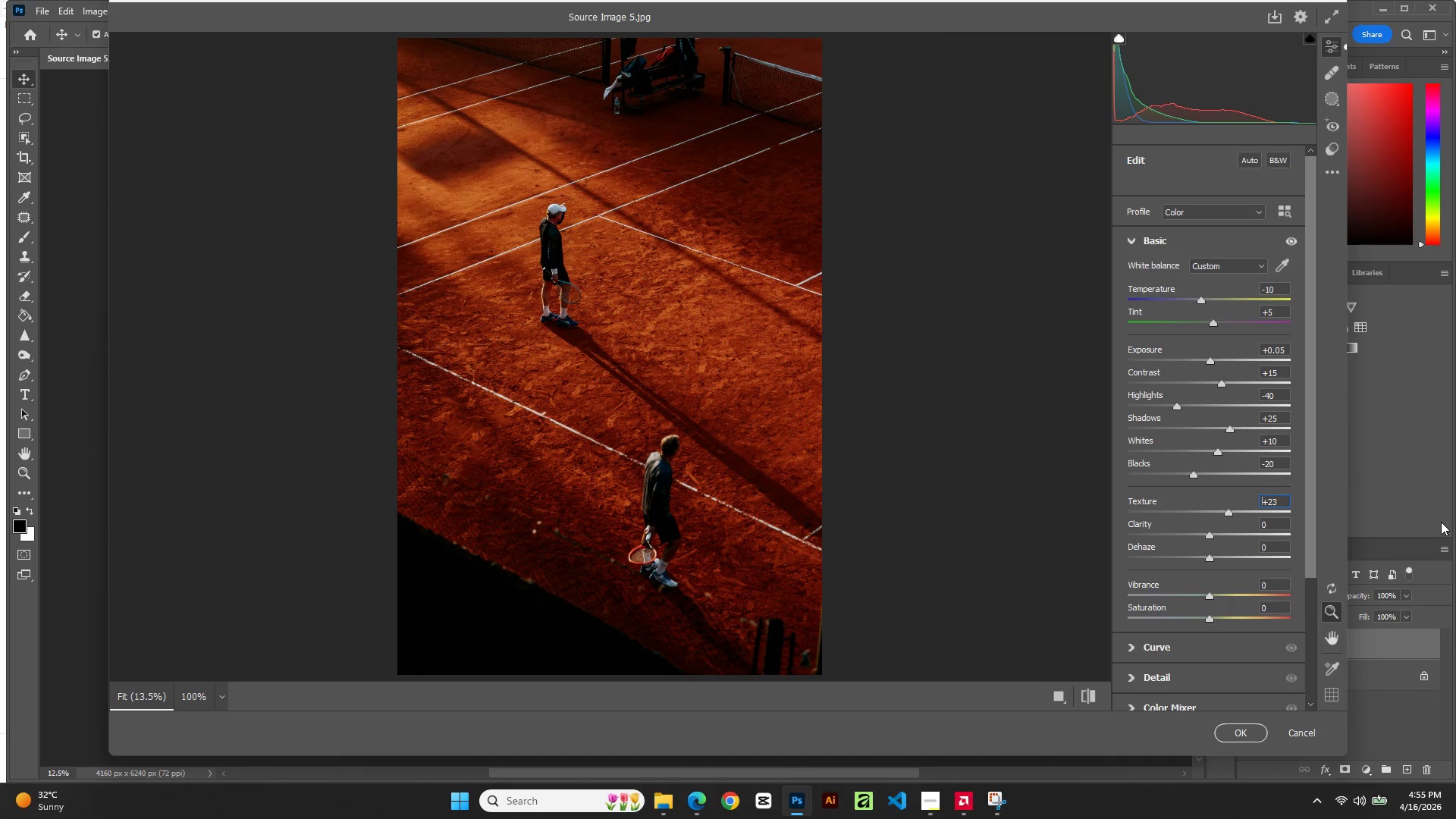 
key(ArrowUp)
 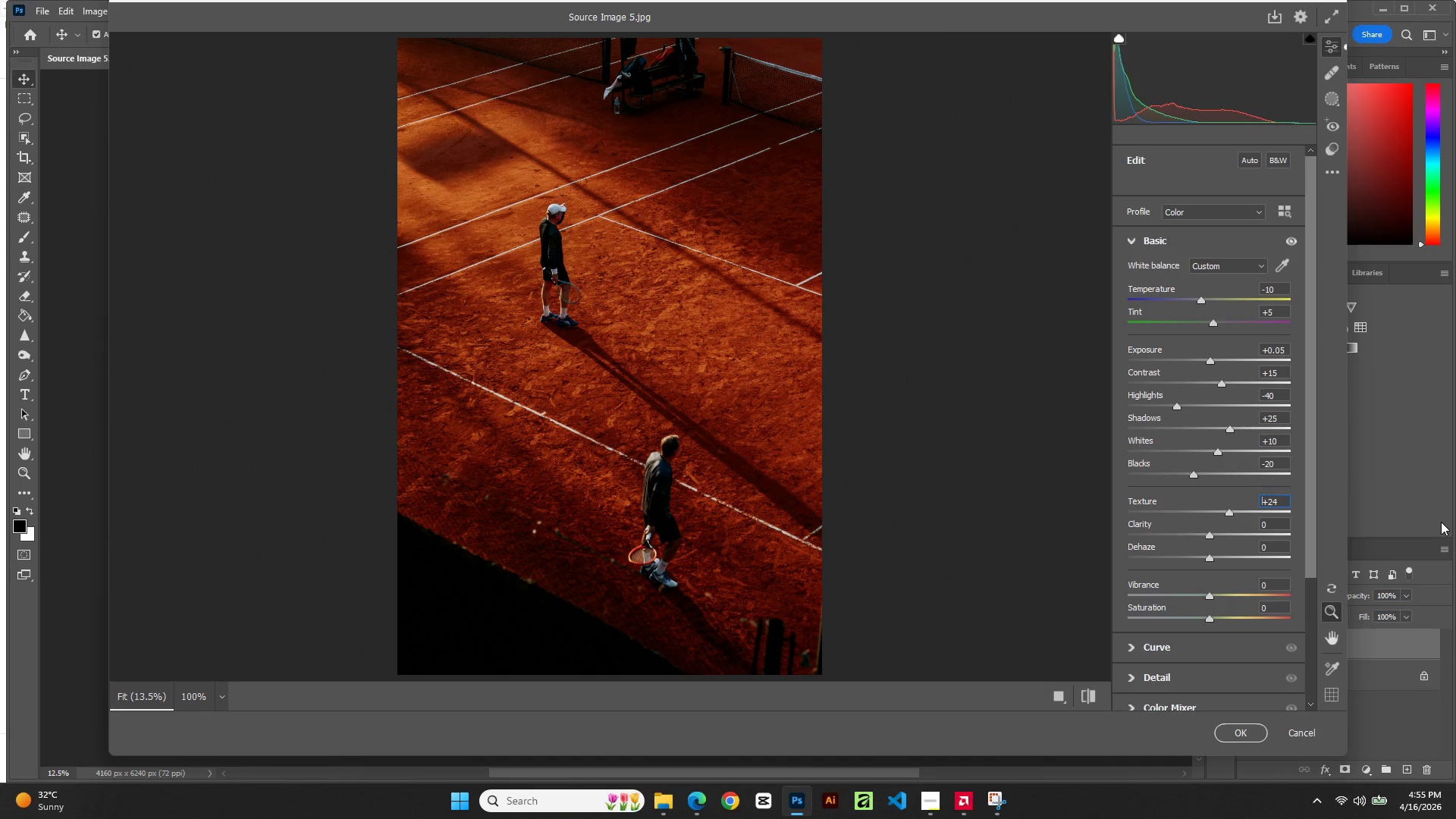 
key(ArrowUp)
 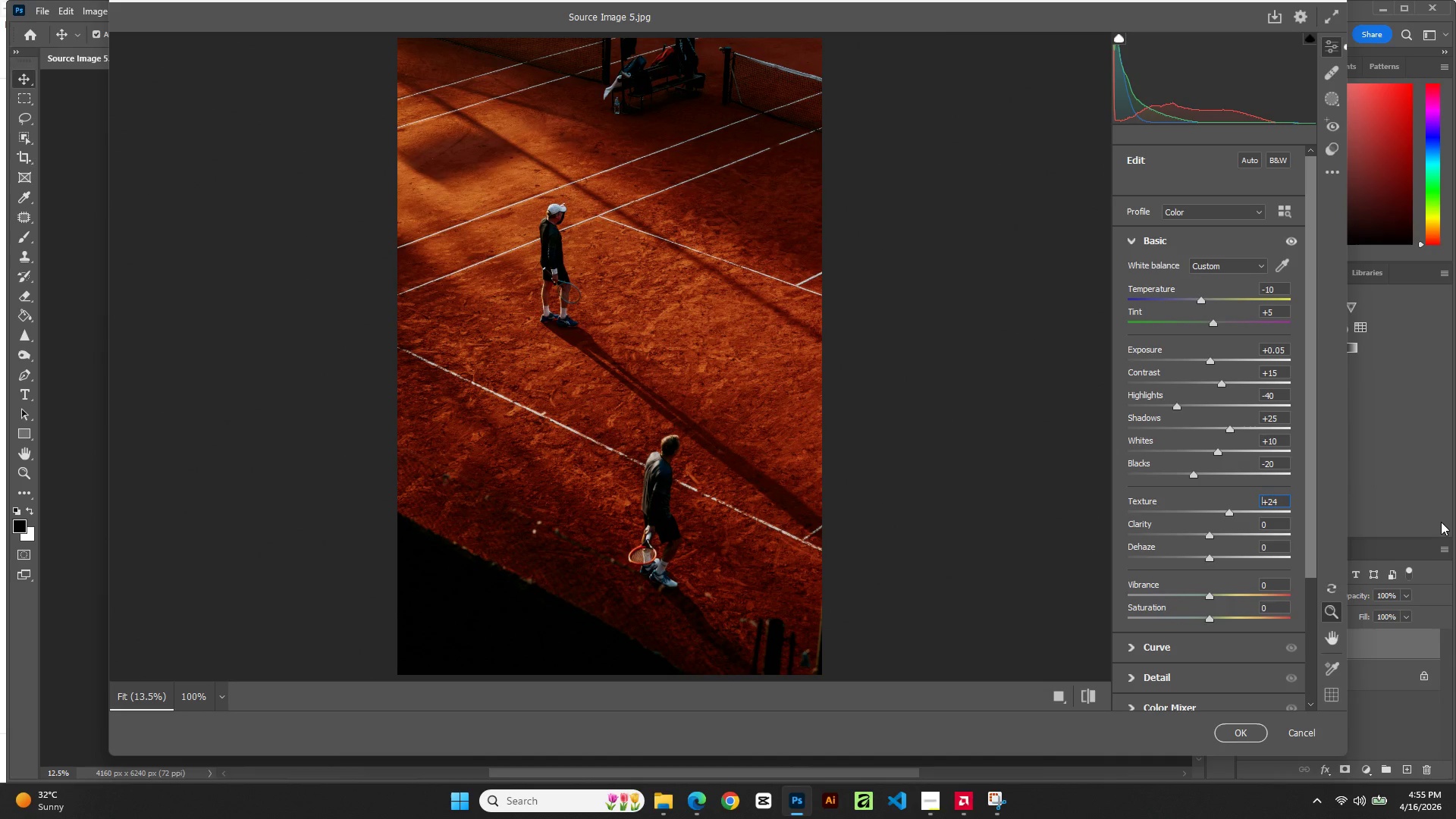 
key(ArrowUp)
 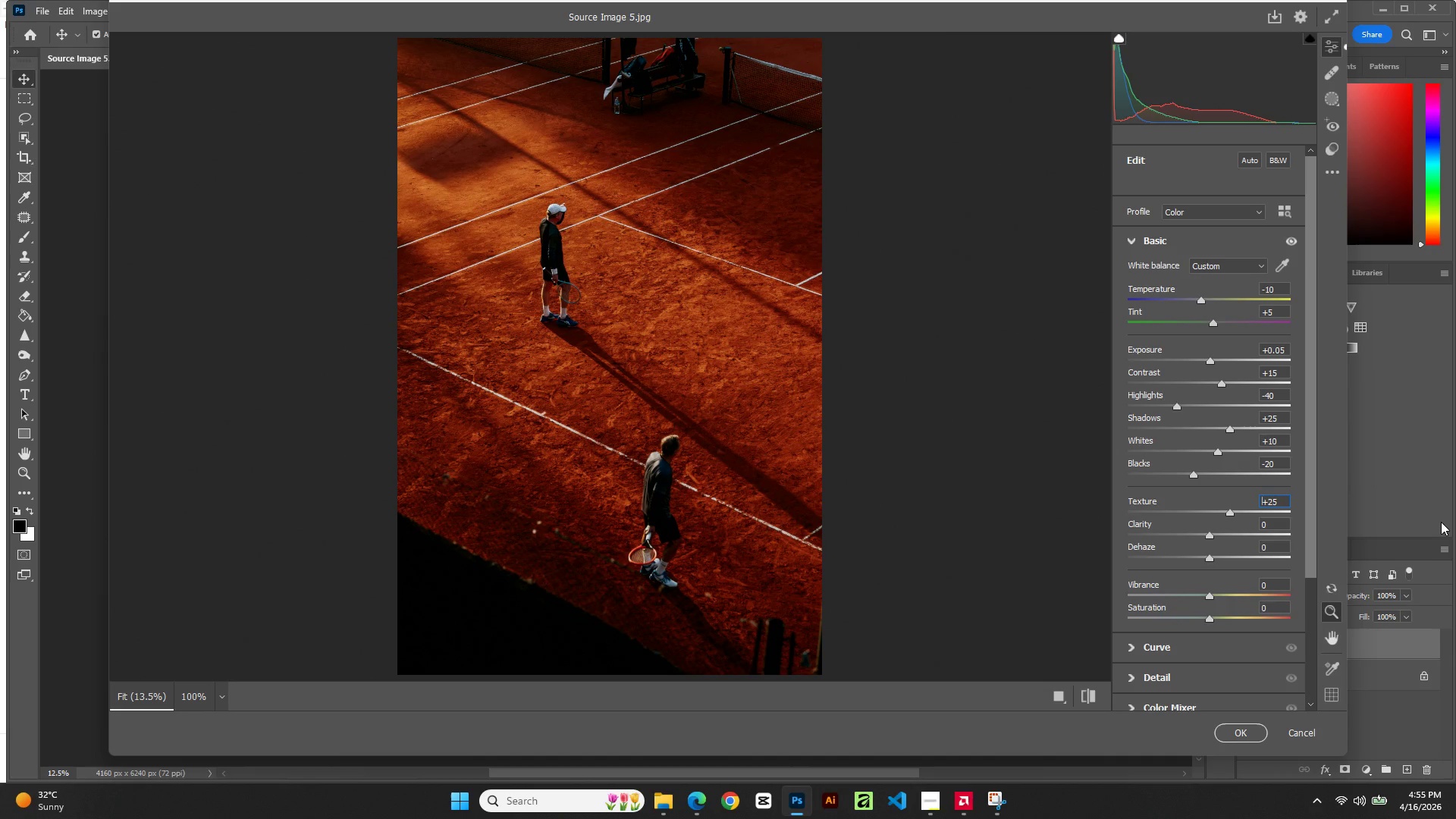 
key(ArrowUp)
 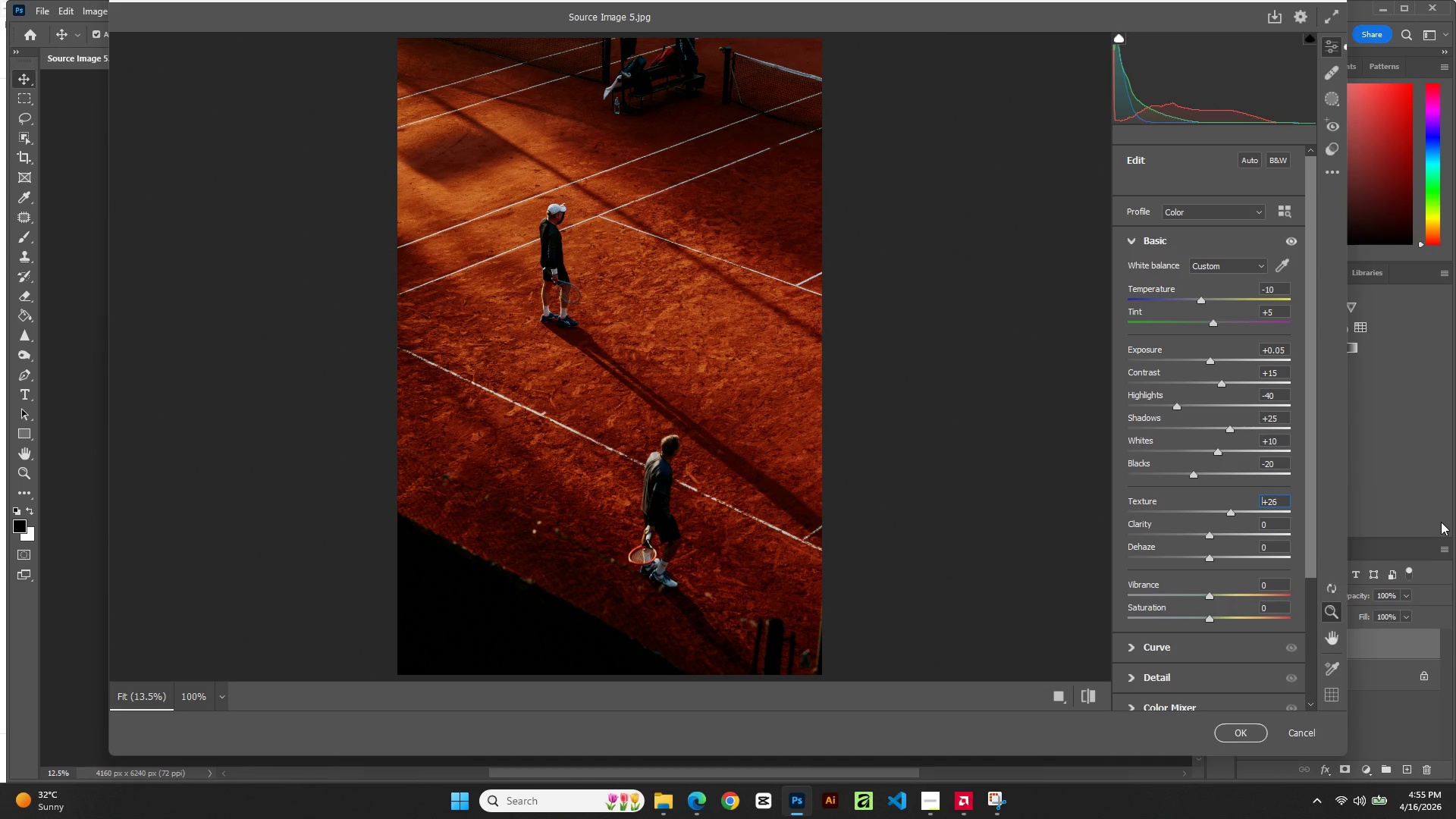 
key(ArrowUp)
 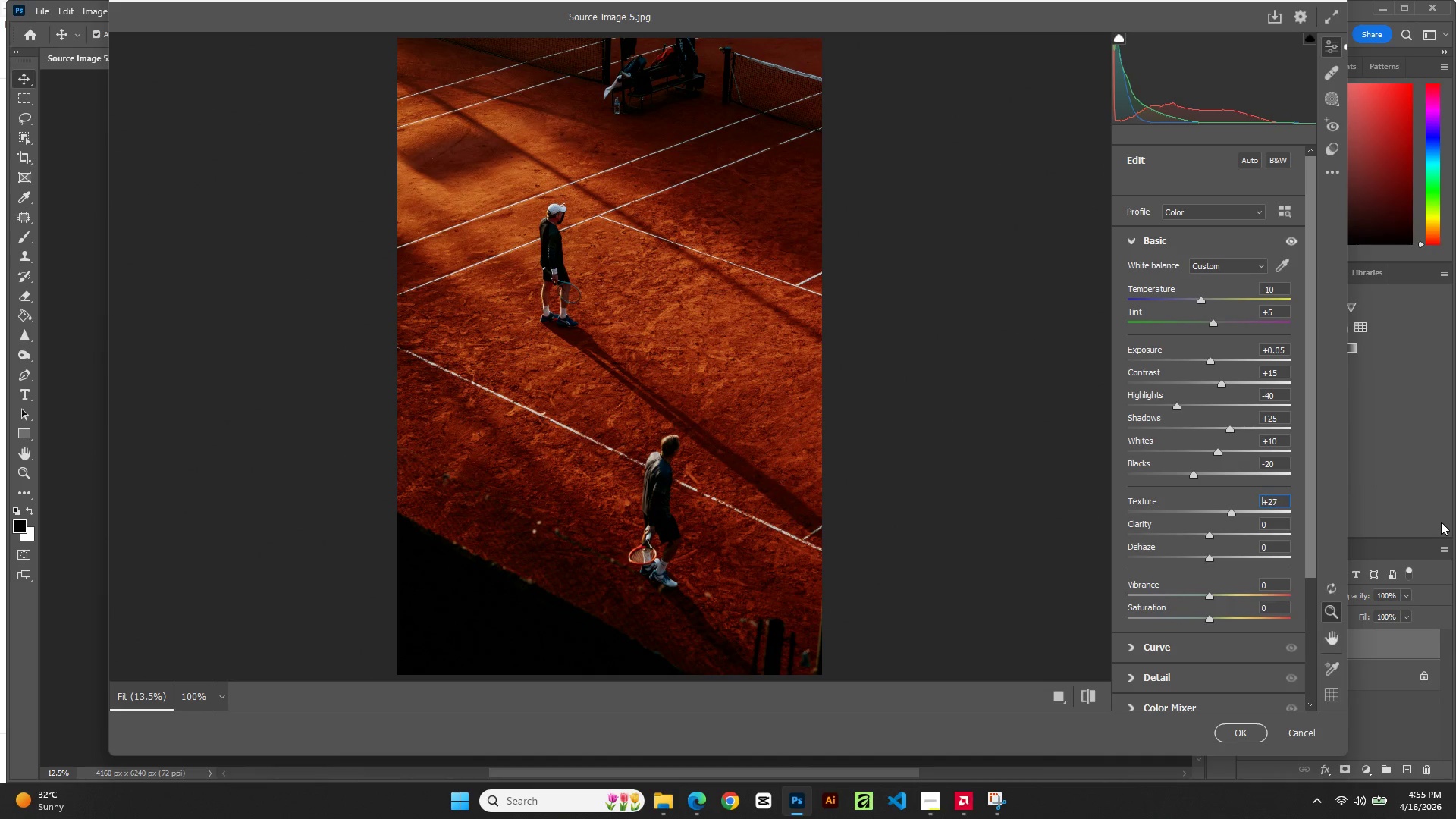 
key(ArrowUp)
 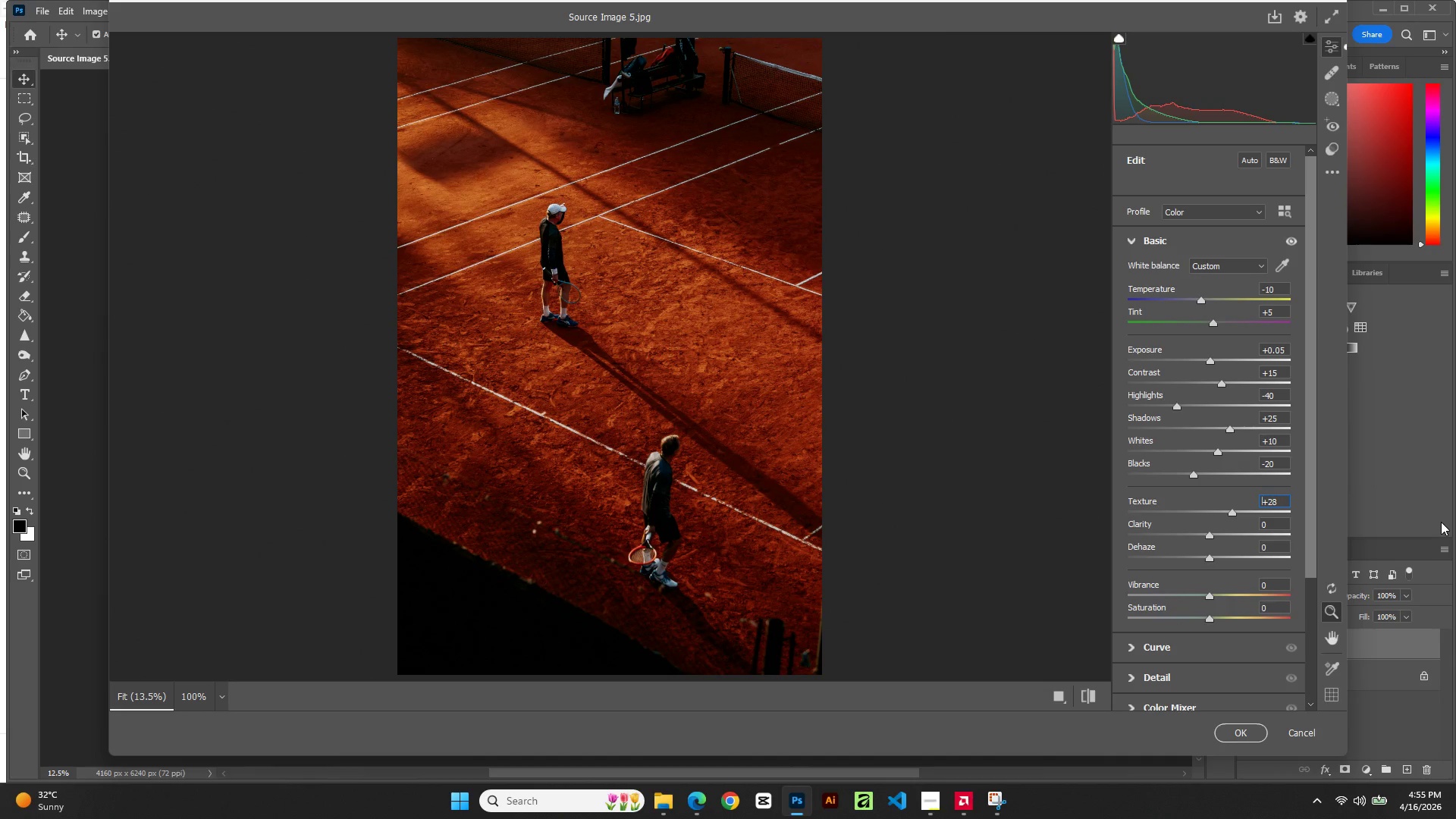 
key(ArrowUp)
 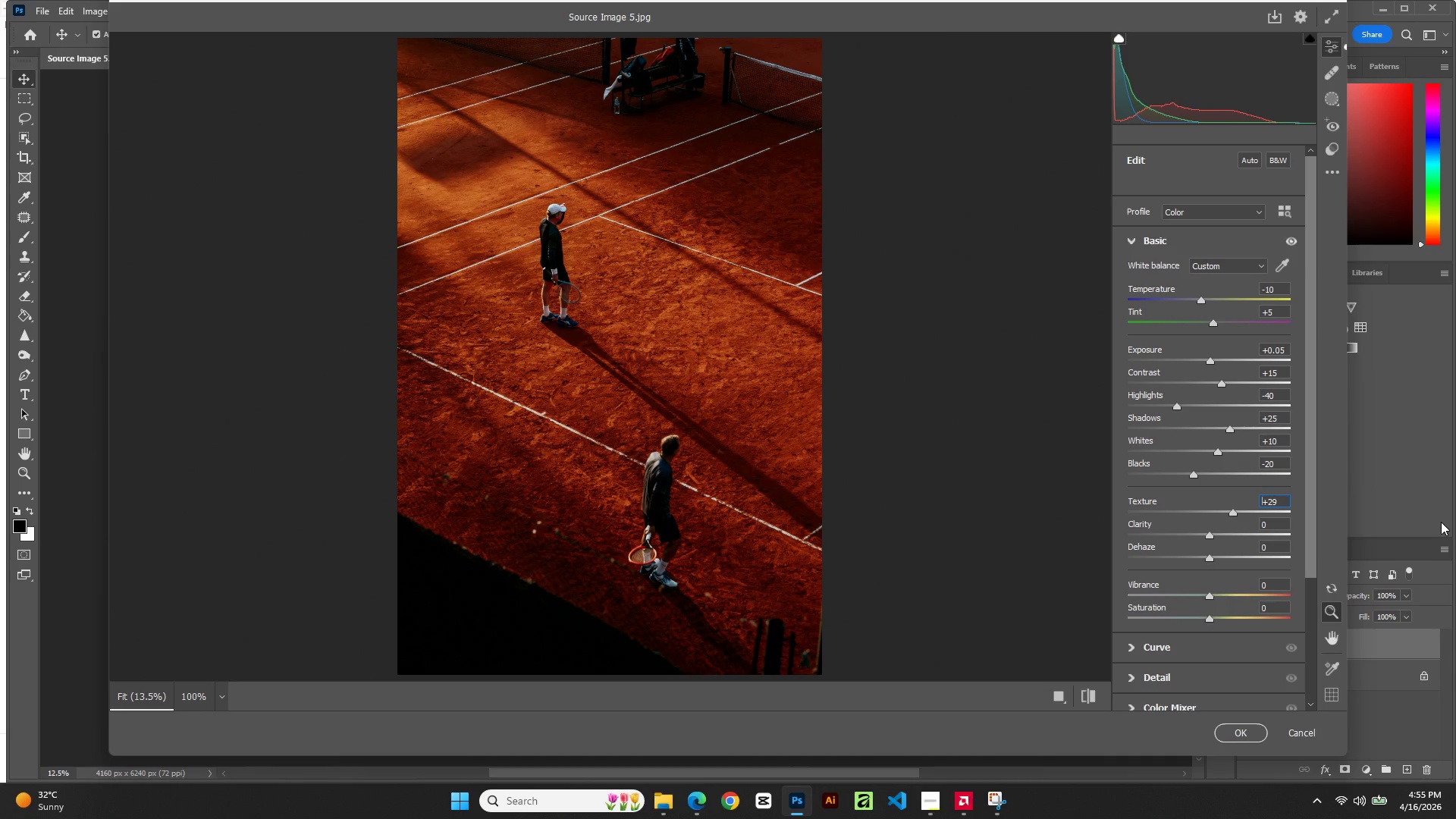 
key(ArrowUp)
 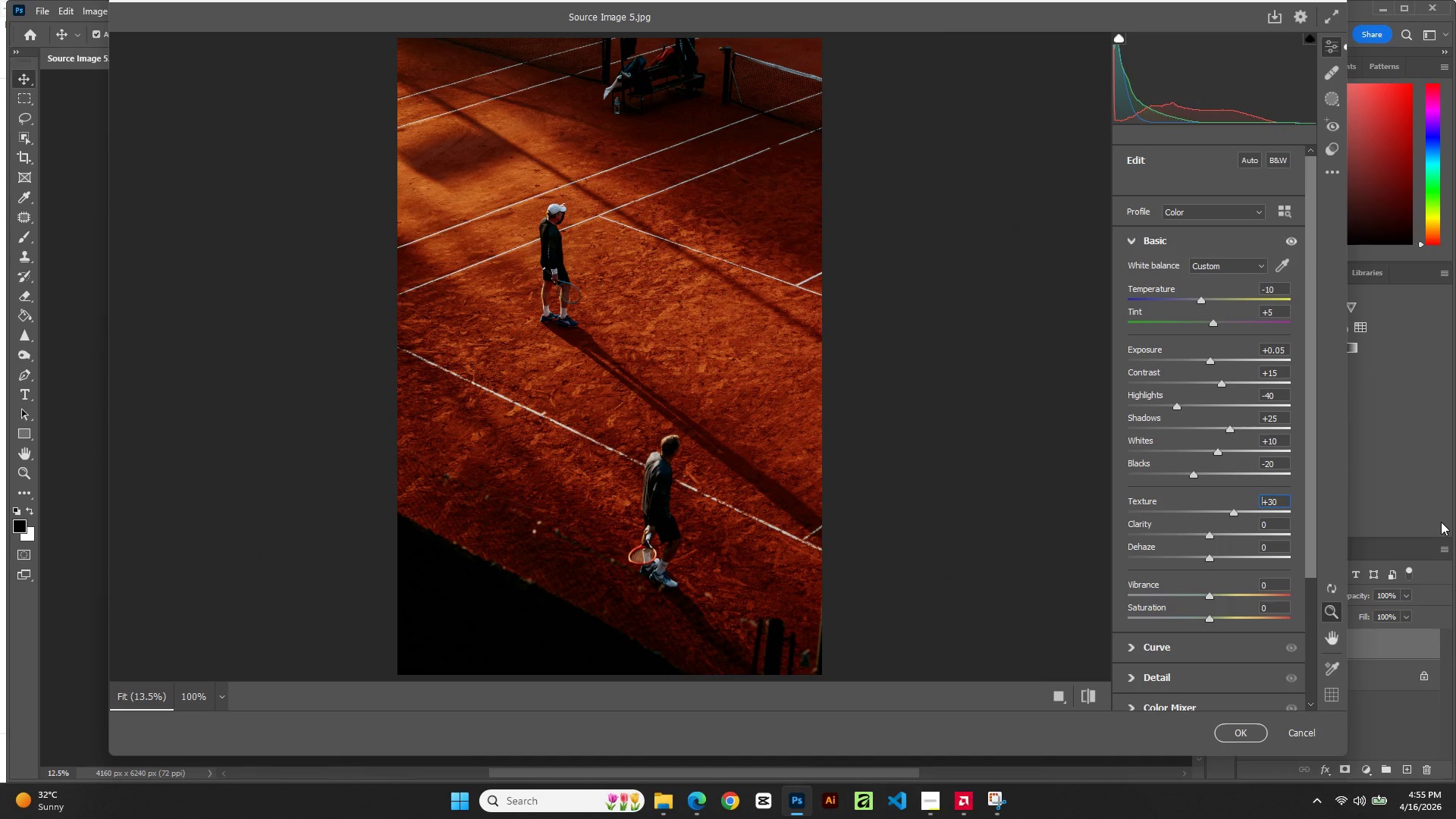 
key(ArrowUp)
 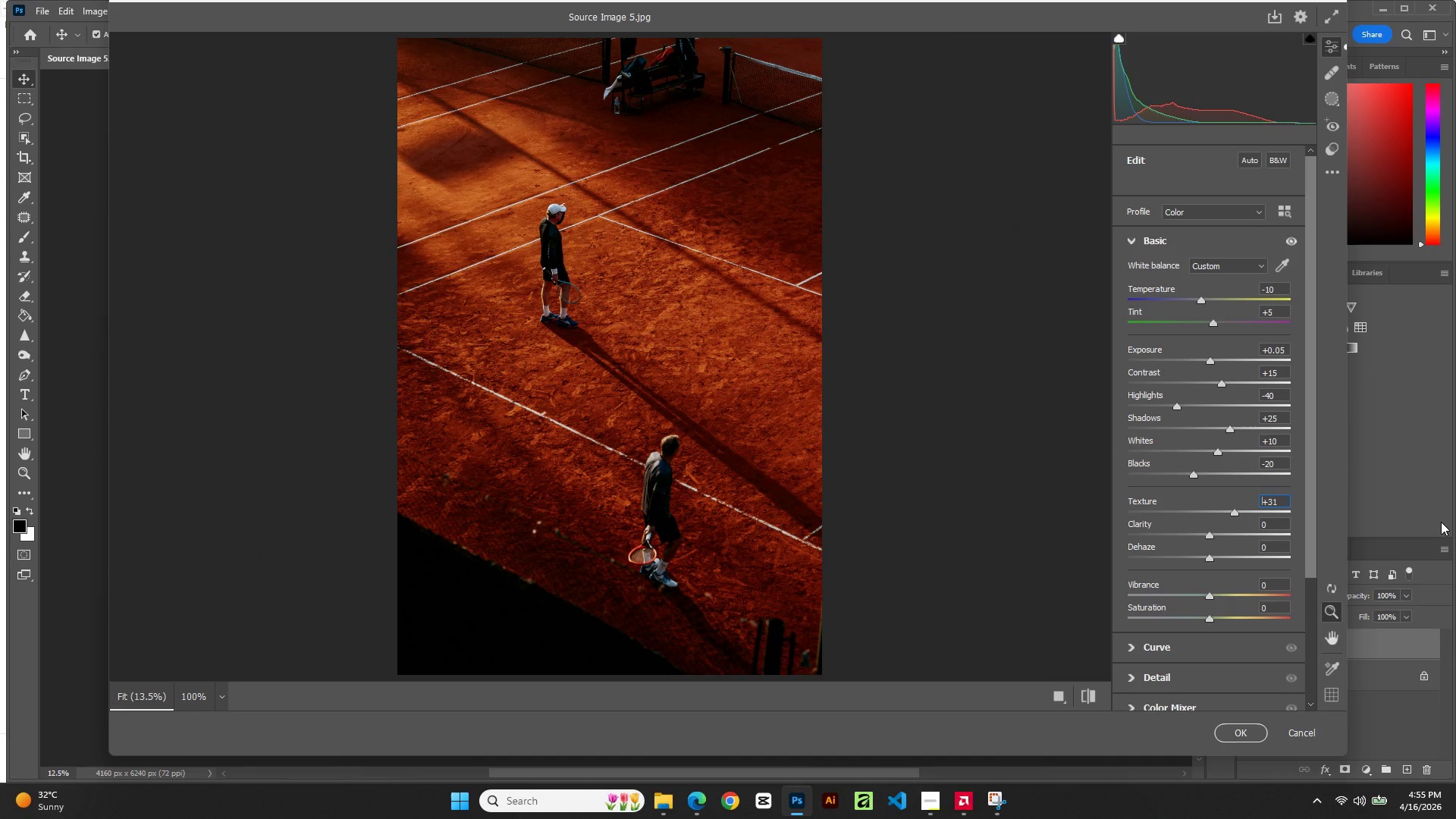 
key(ArrowUp)
 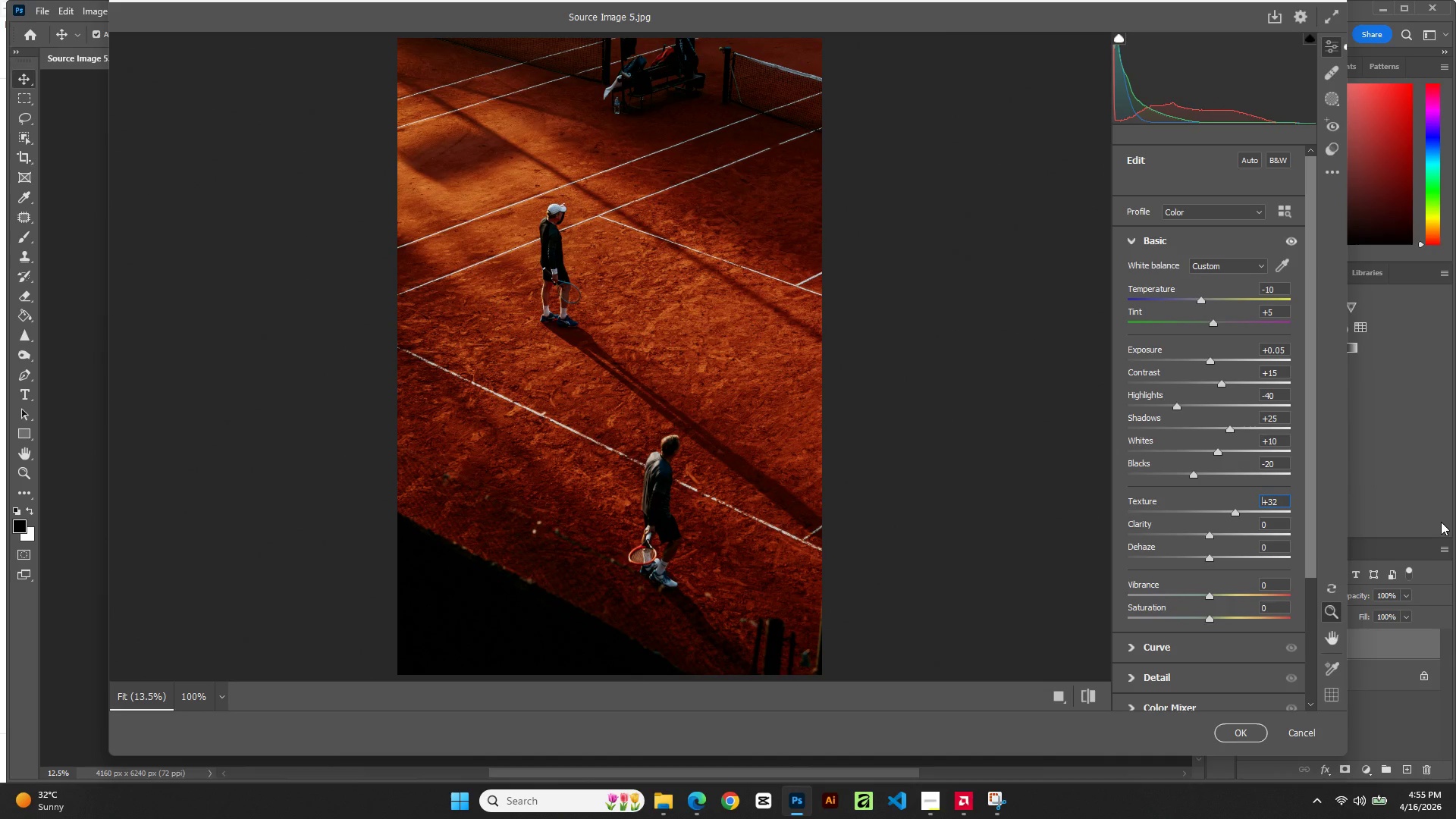 
key(ArrowUp)
 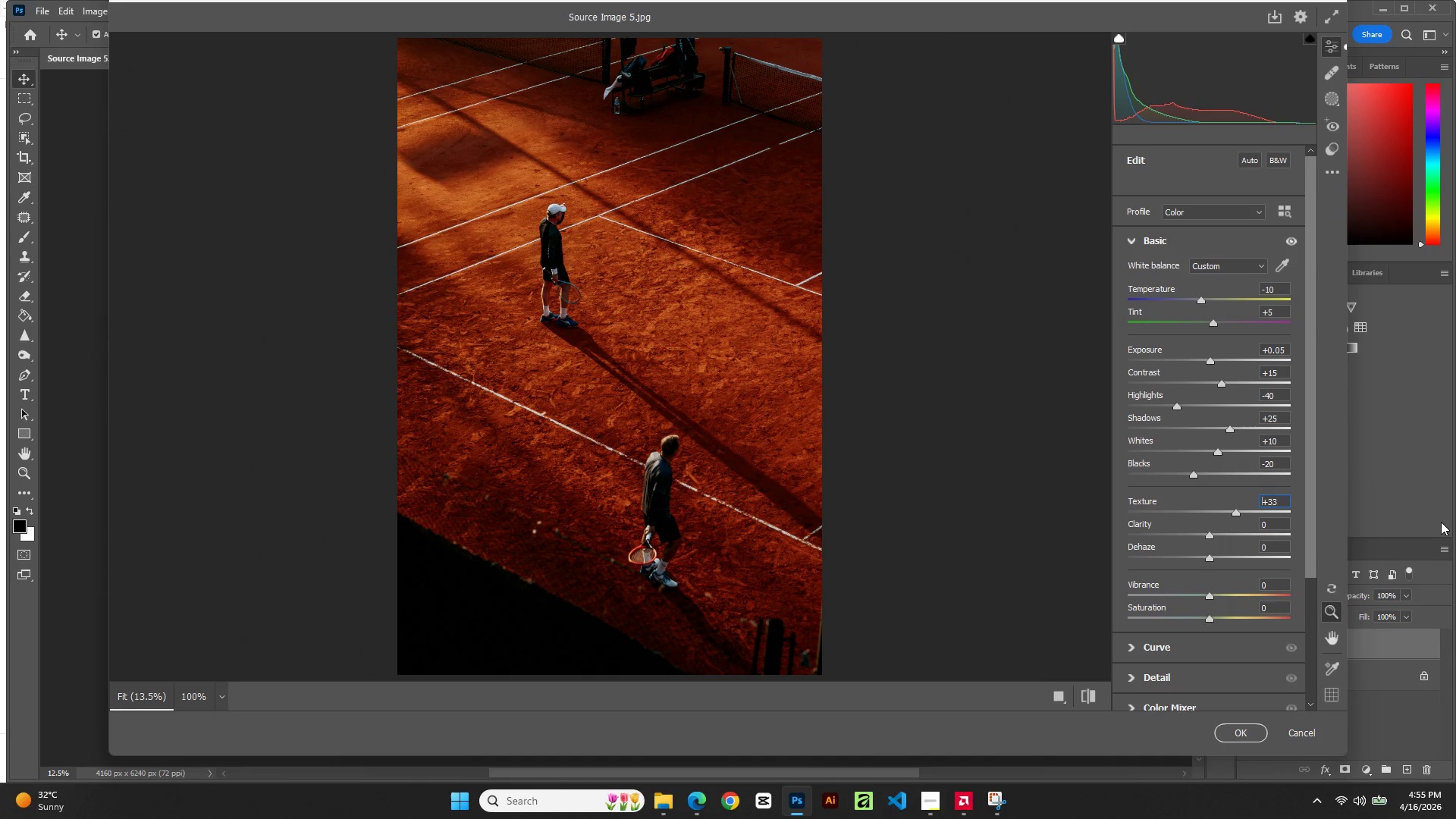 
key(ArrowUp)
 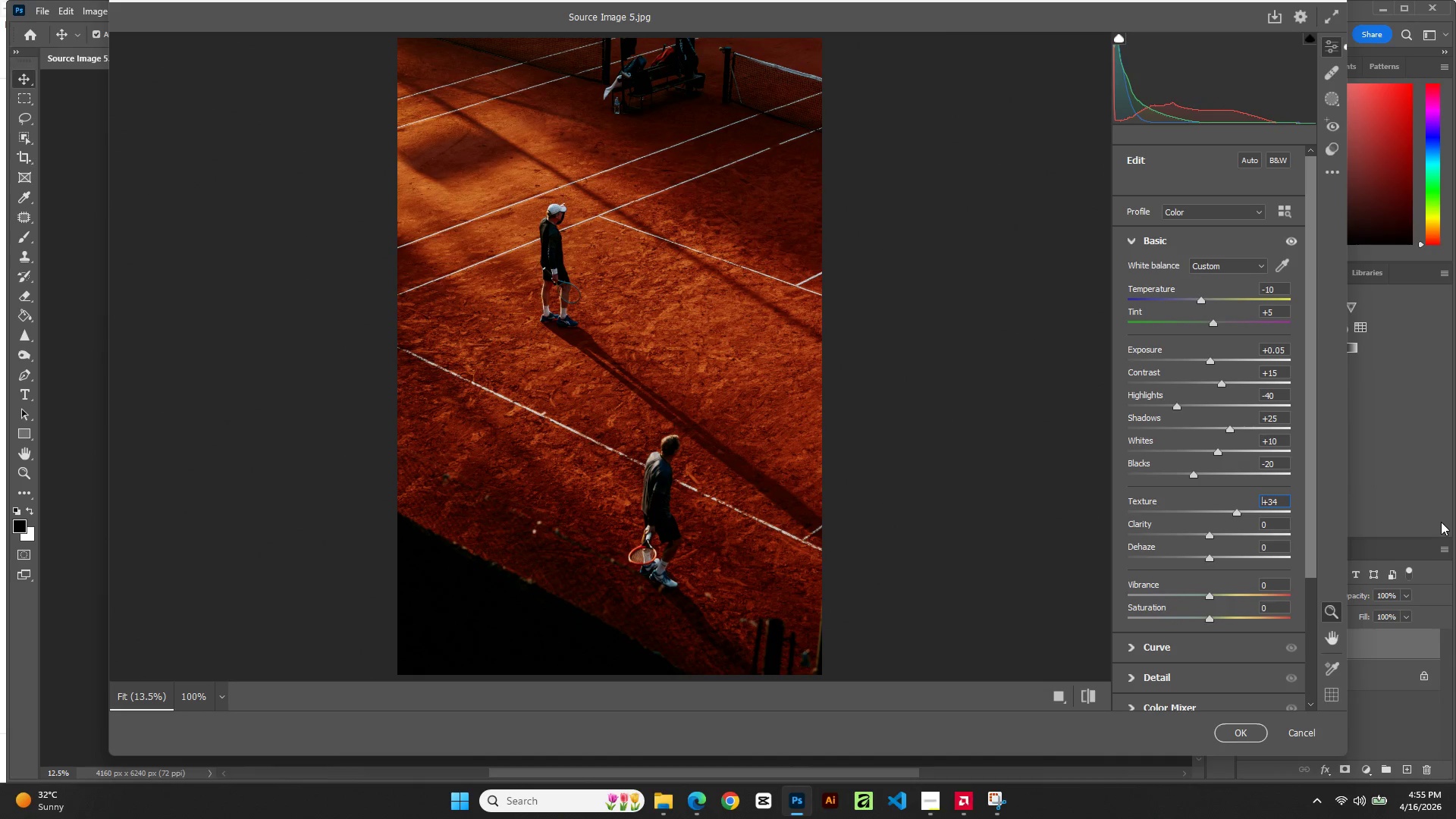 
key(ArrowUp)
 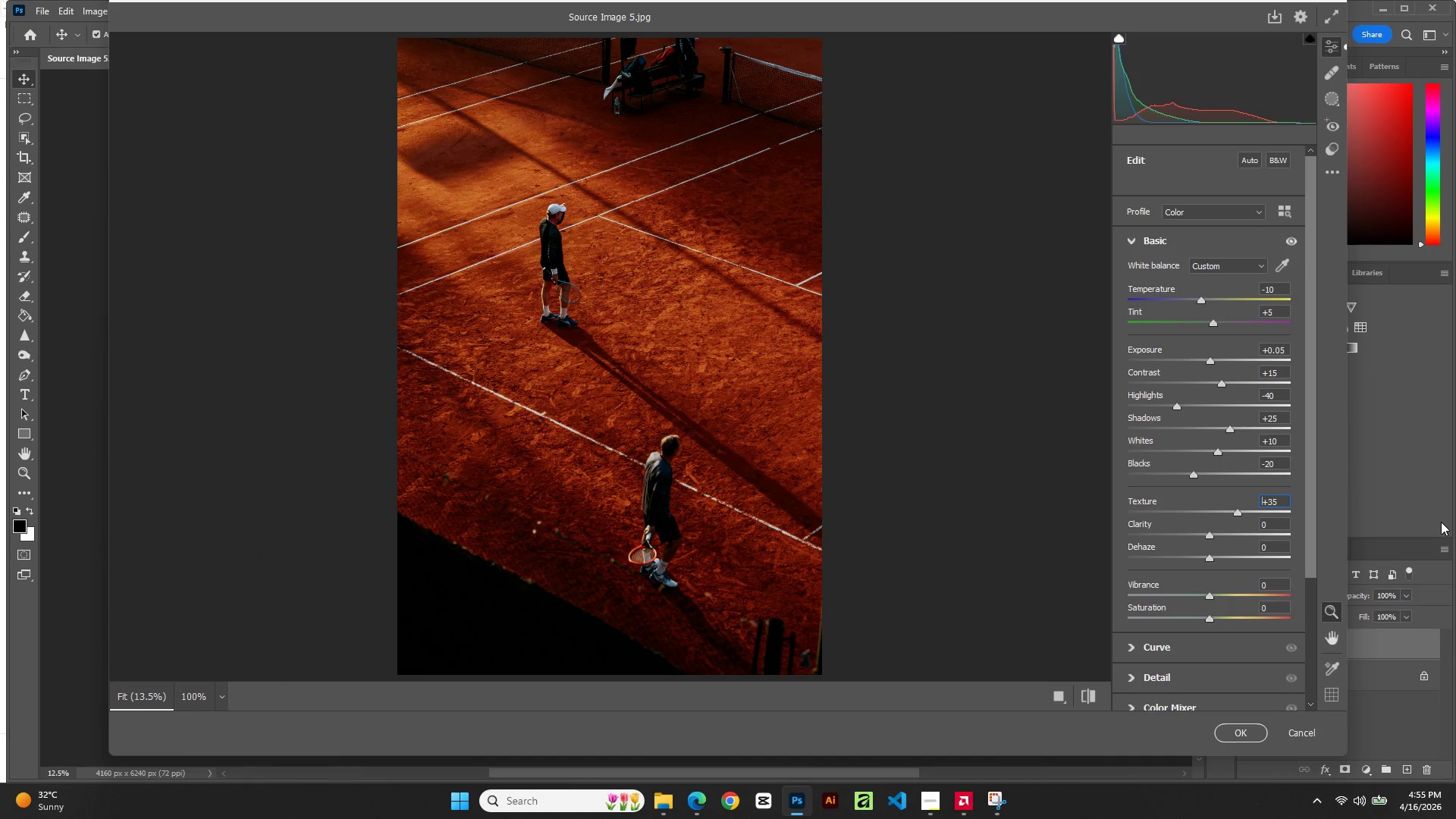 
key(ArrowUp)
 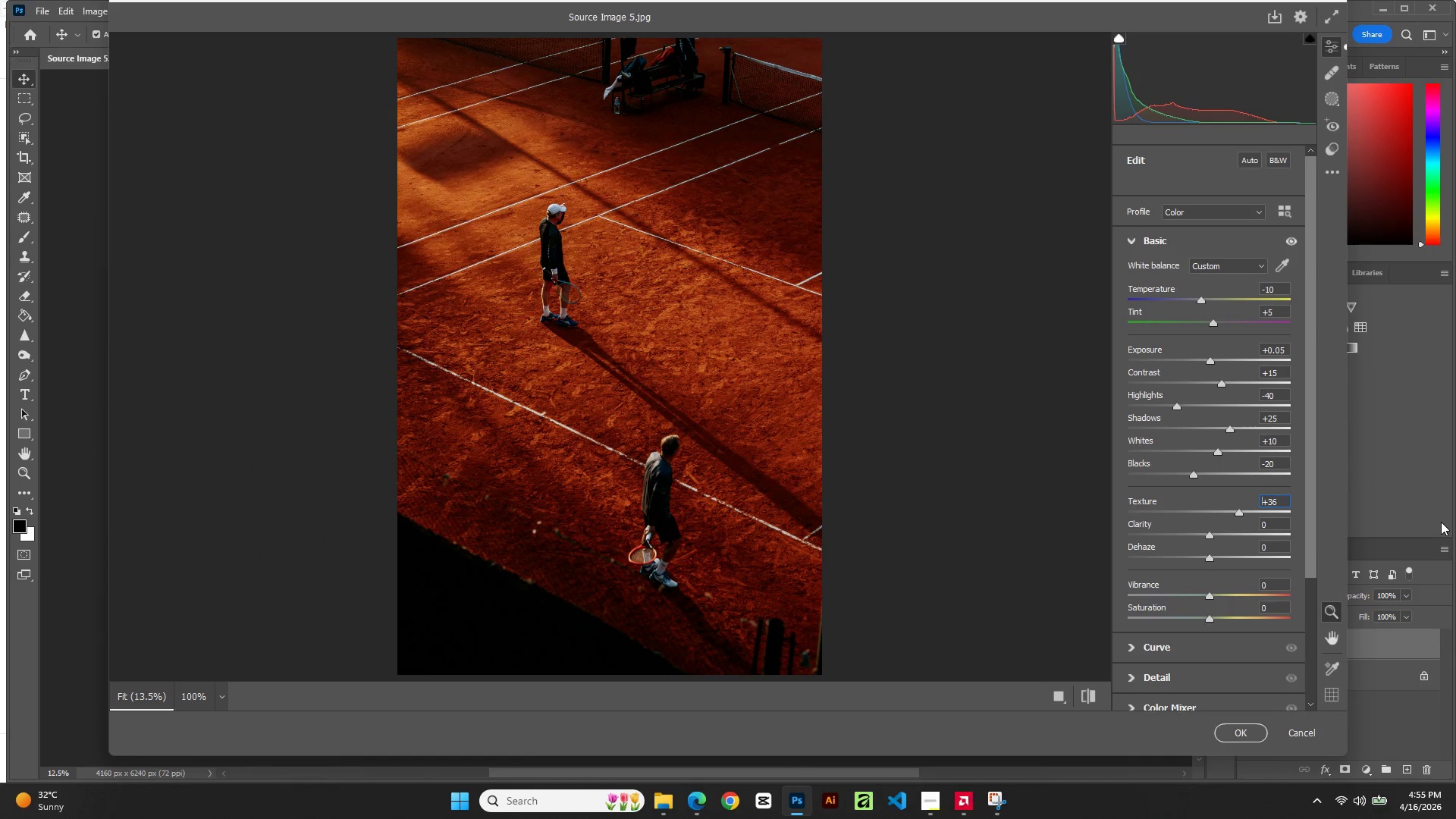 
key(ArrowUp)
 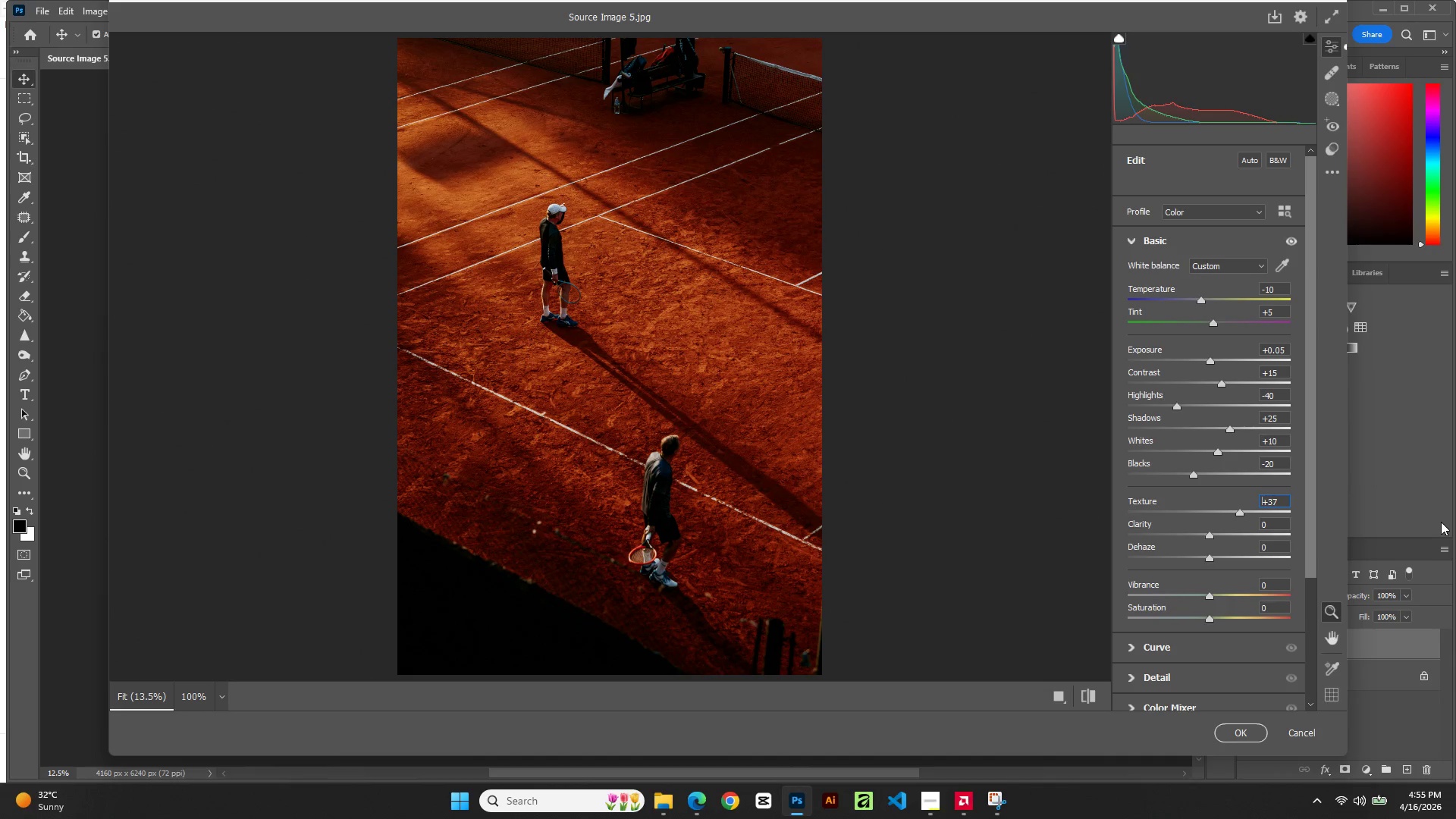 
key(ArrowUp)
 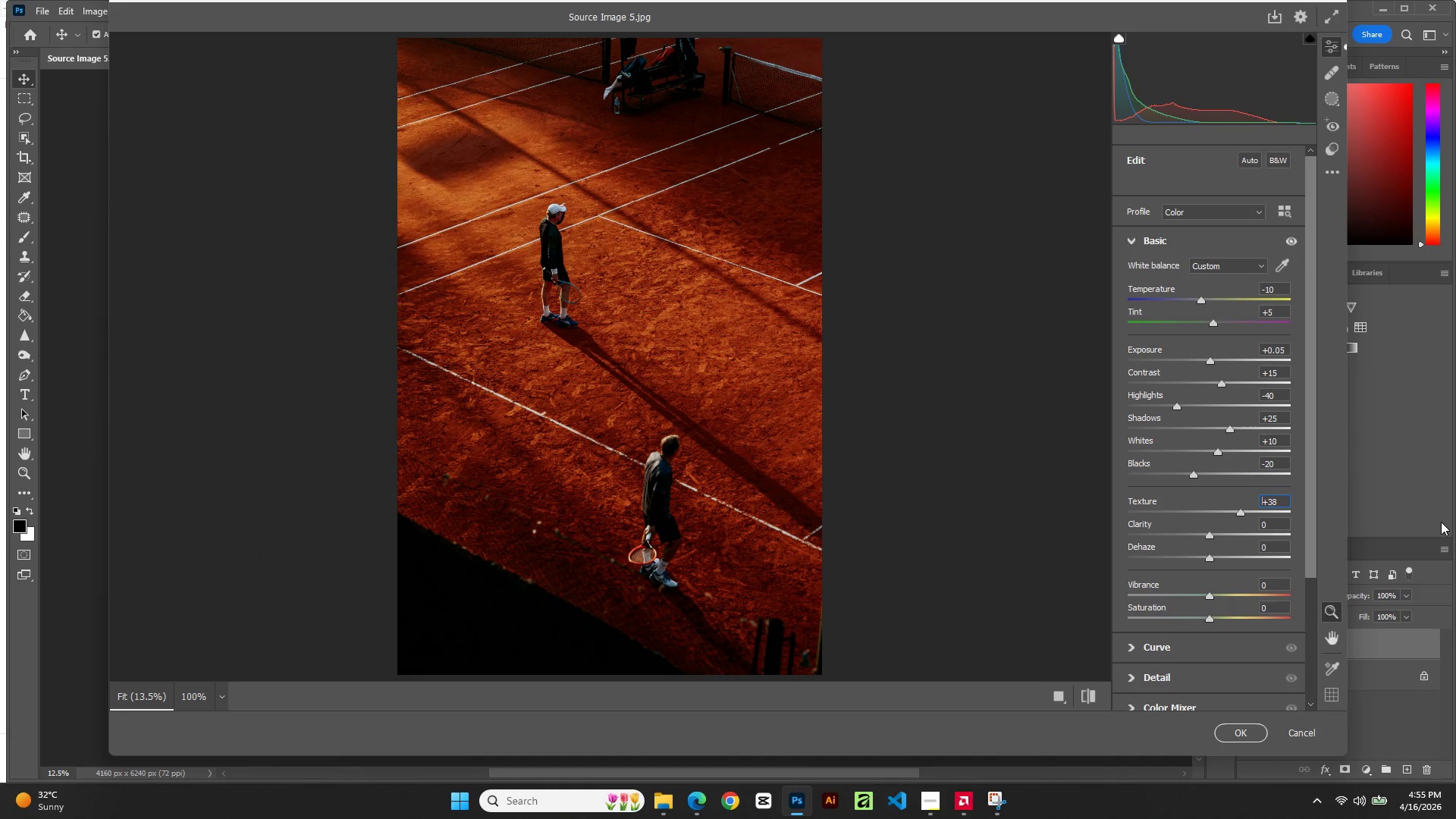 
key(ArrowUp)
 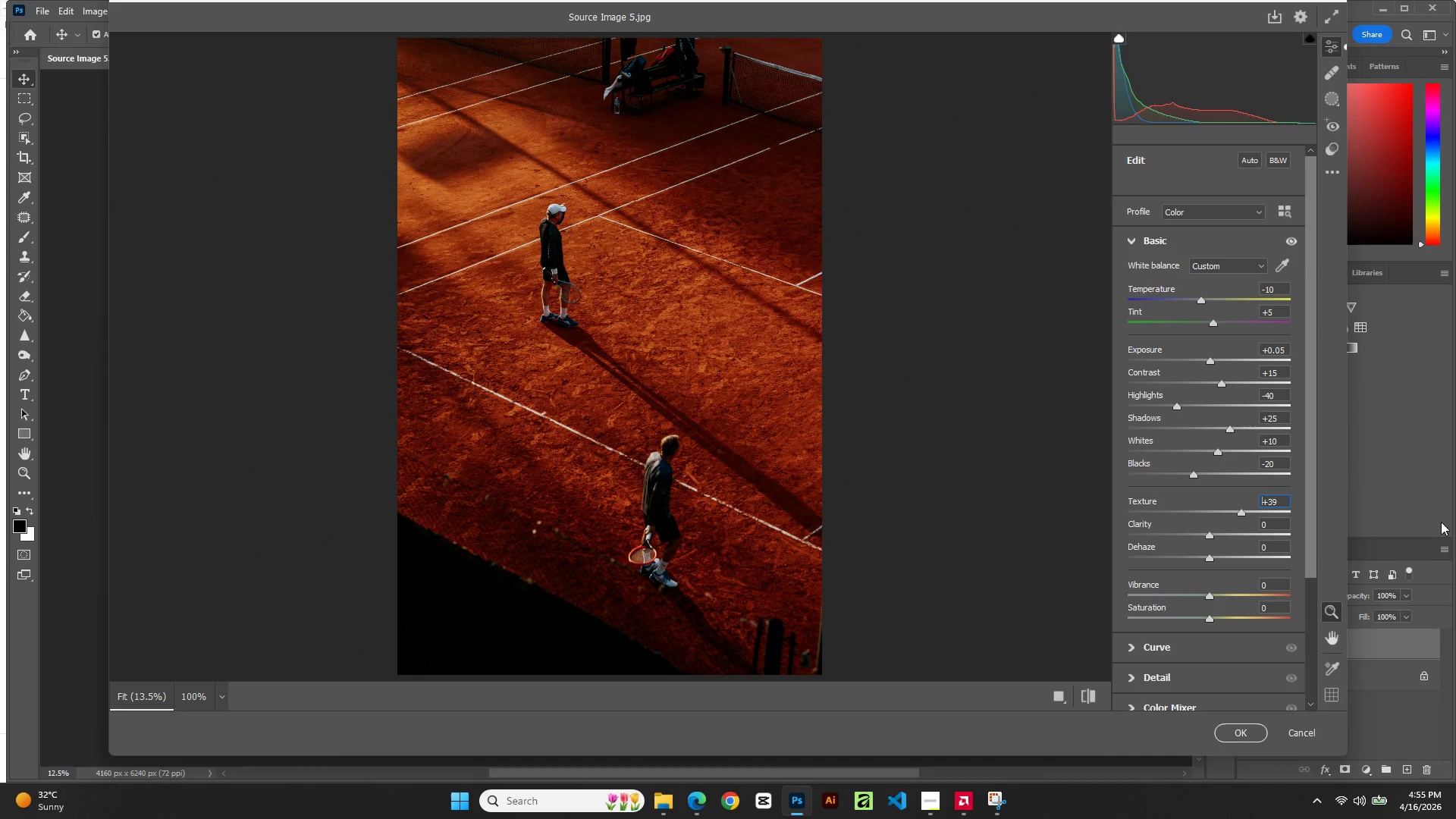 
key(ArrowUp)
 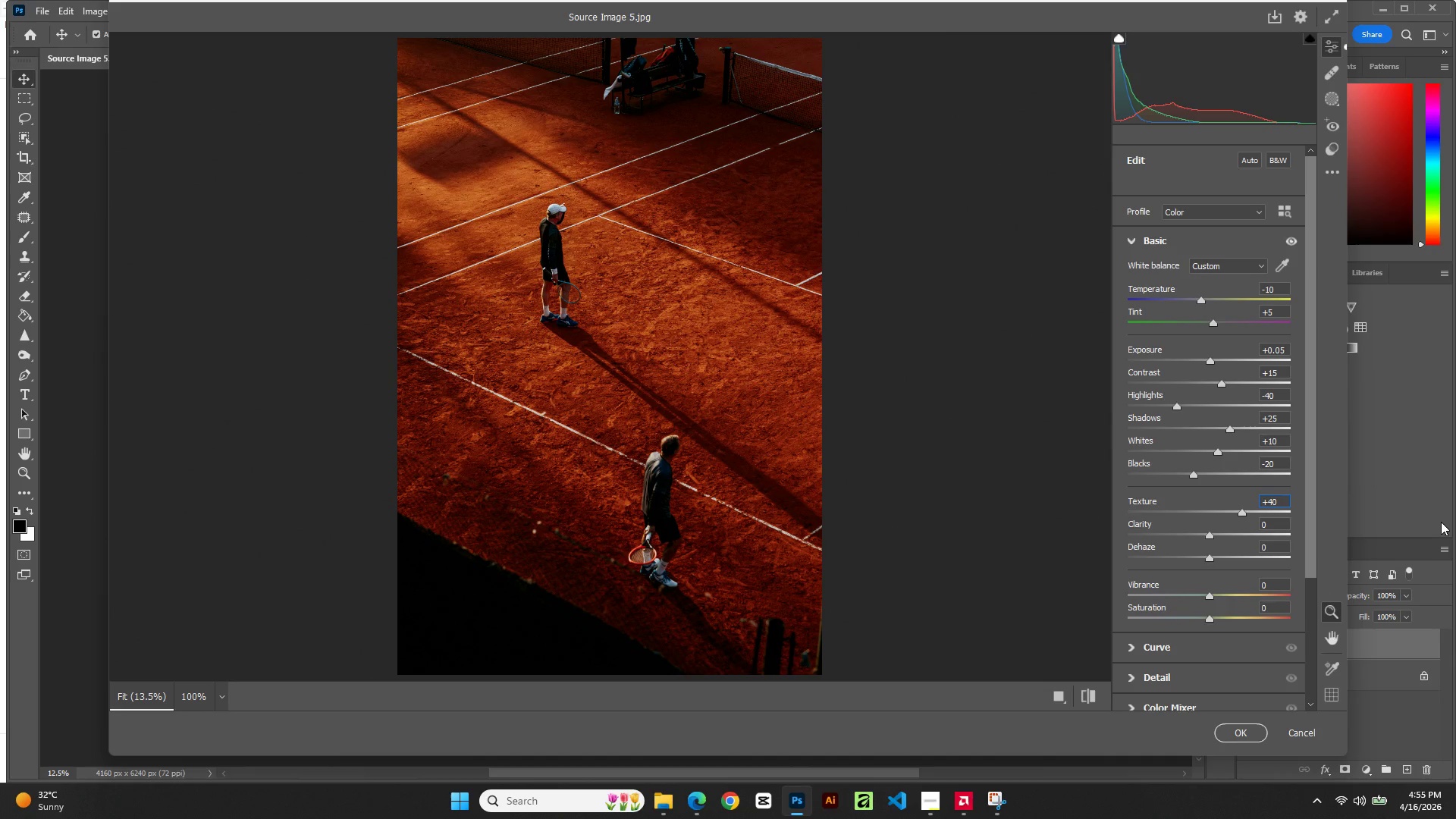 
key(Tab)
 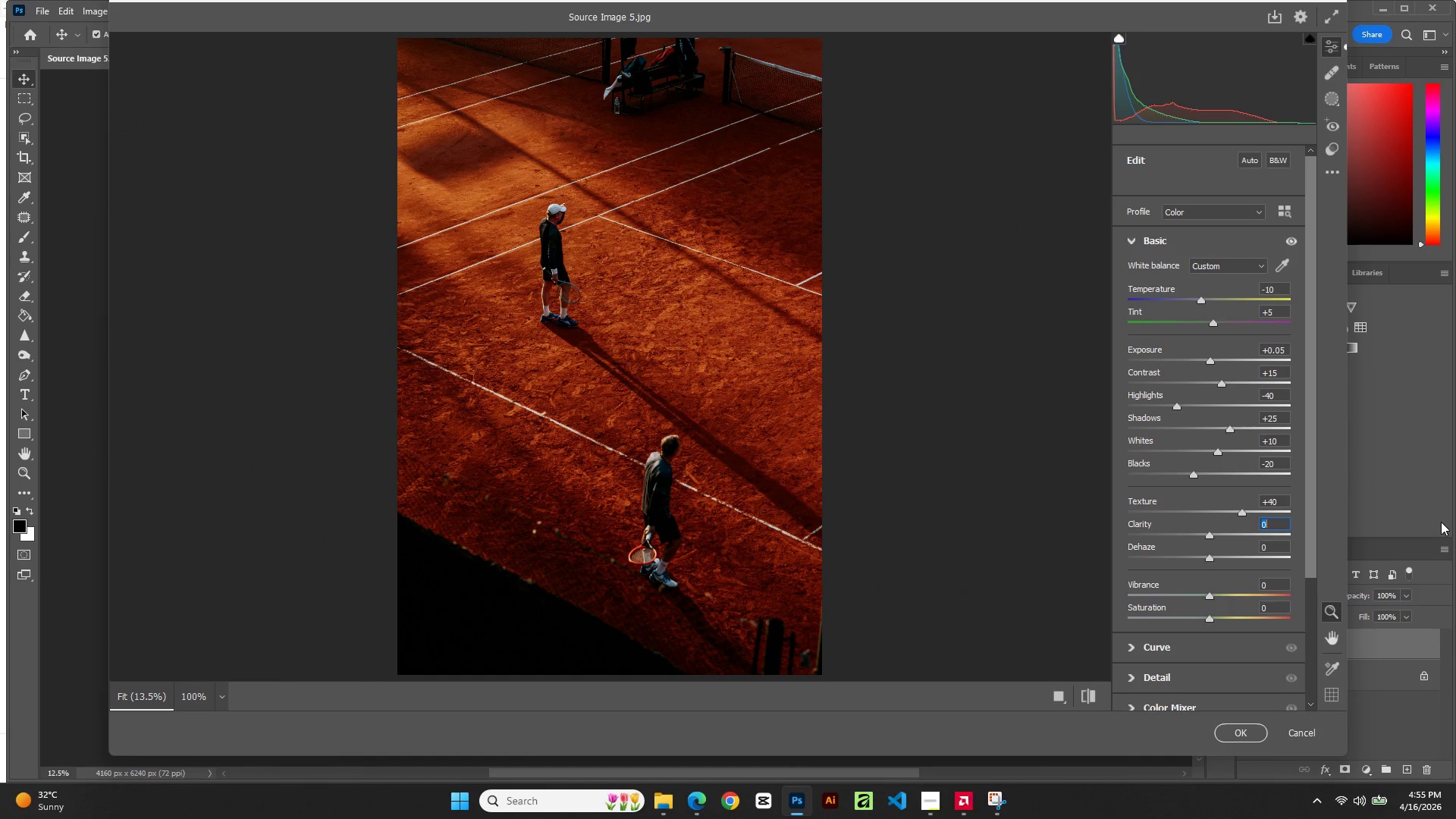 
key(ArrowUp)
 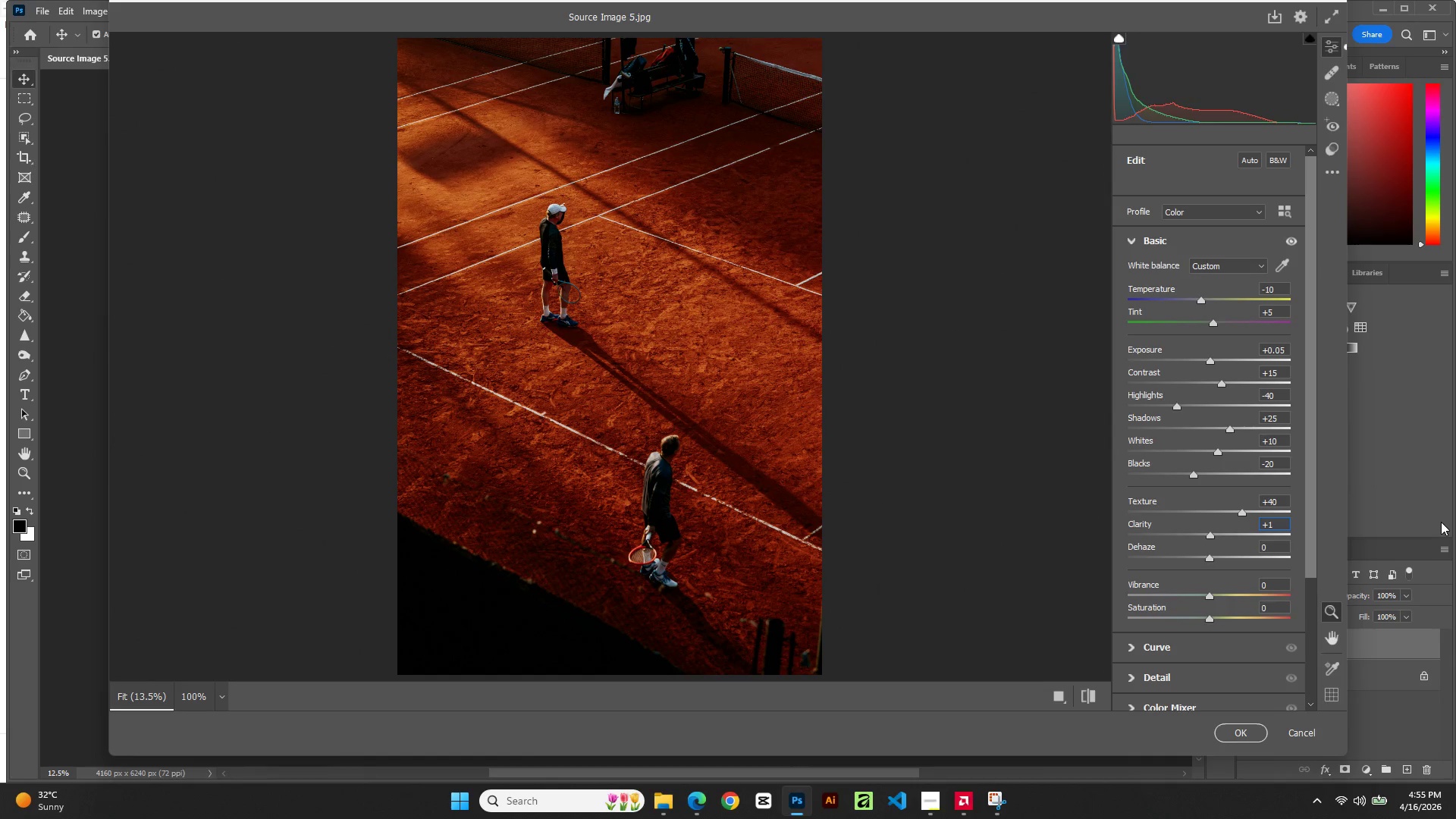 
key(ArrowUp)
 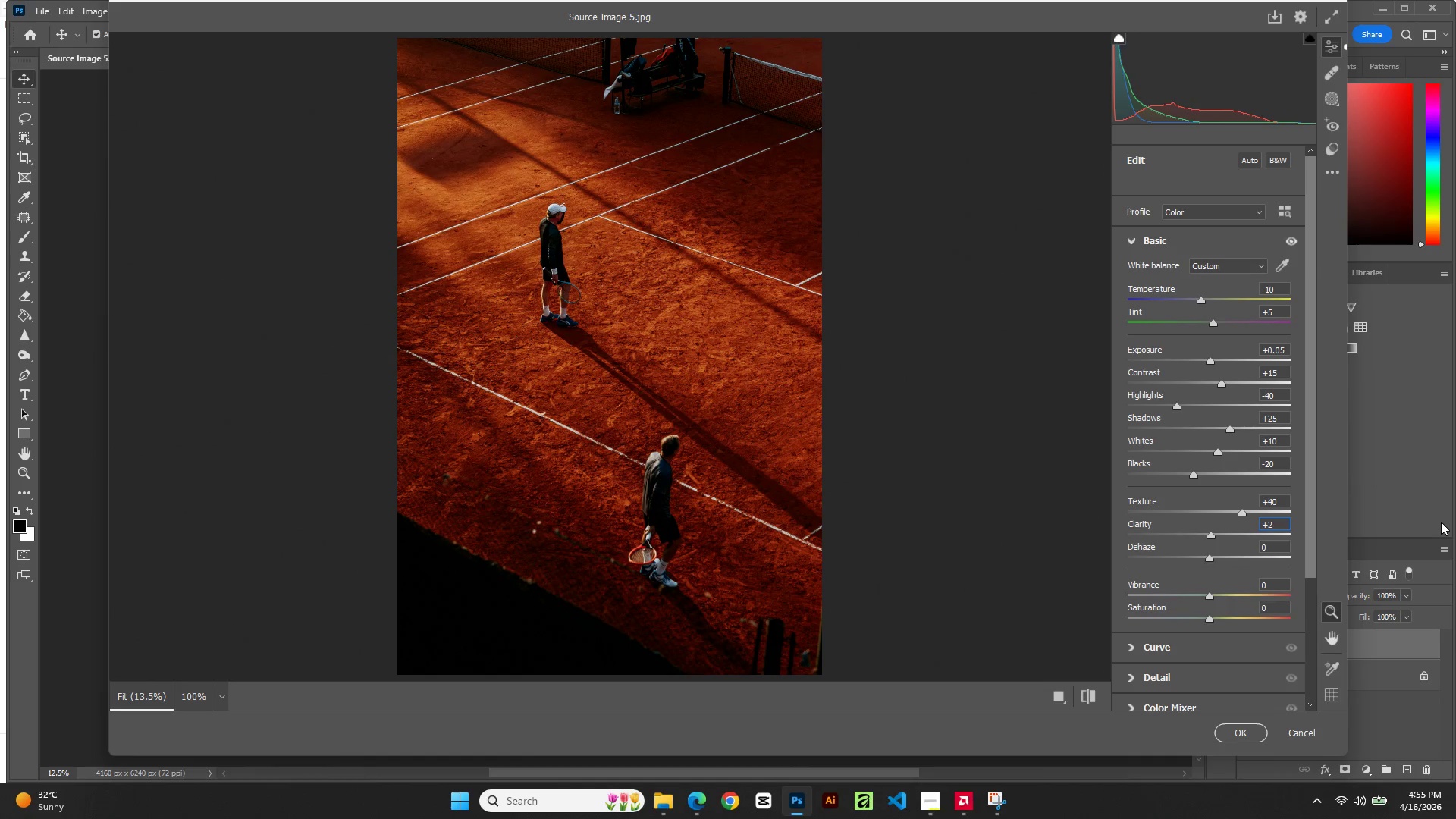 
key(ArrowUp)
 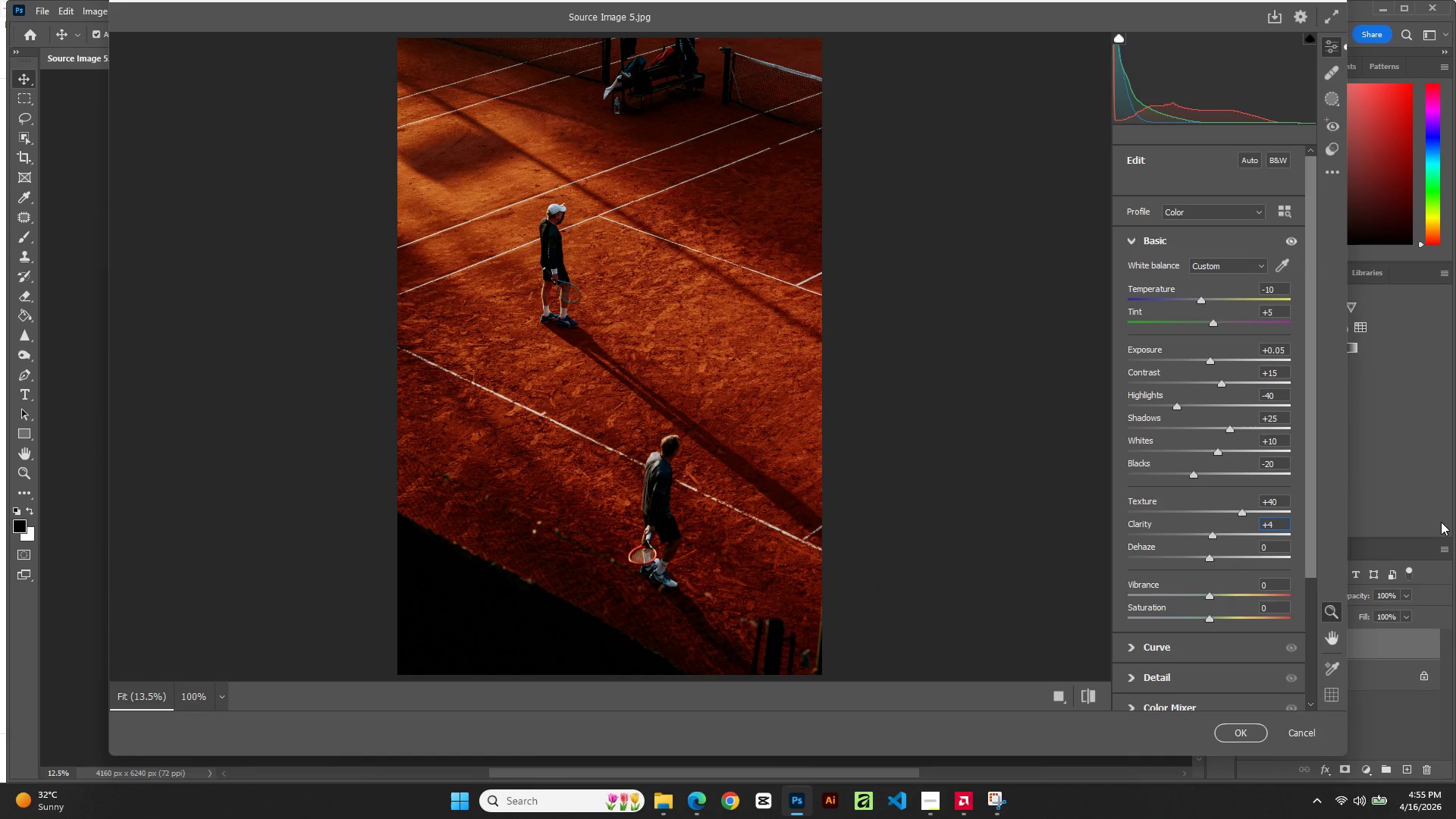 
key(ArrowUp)
 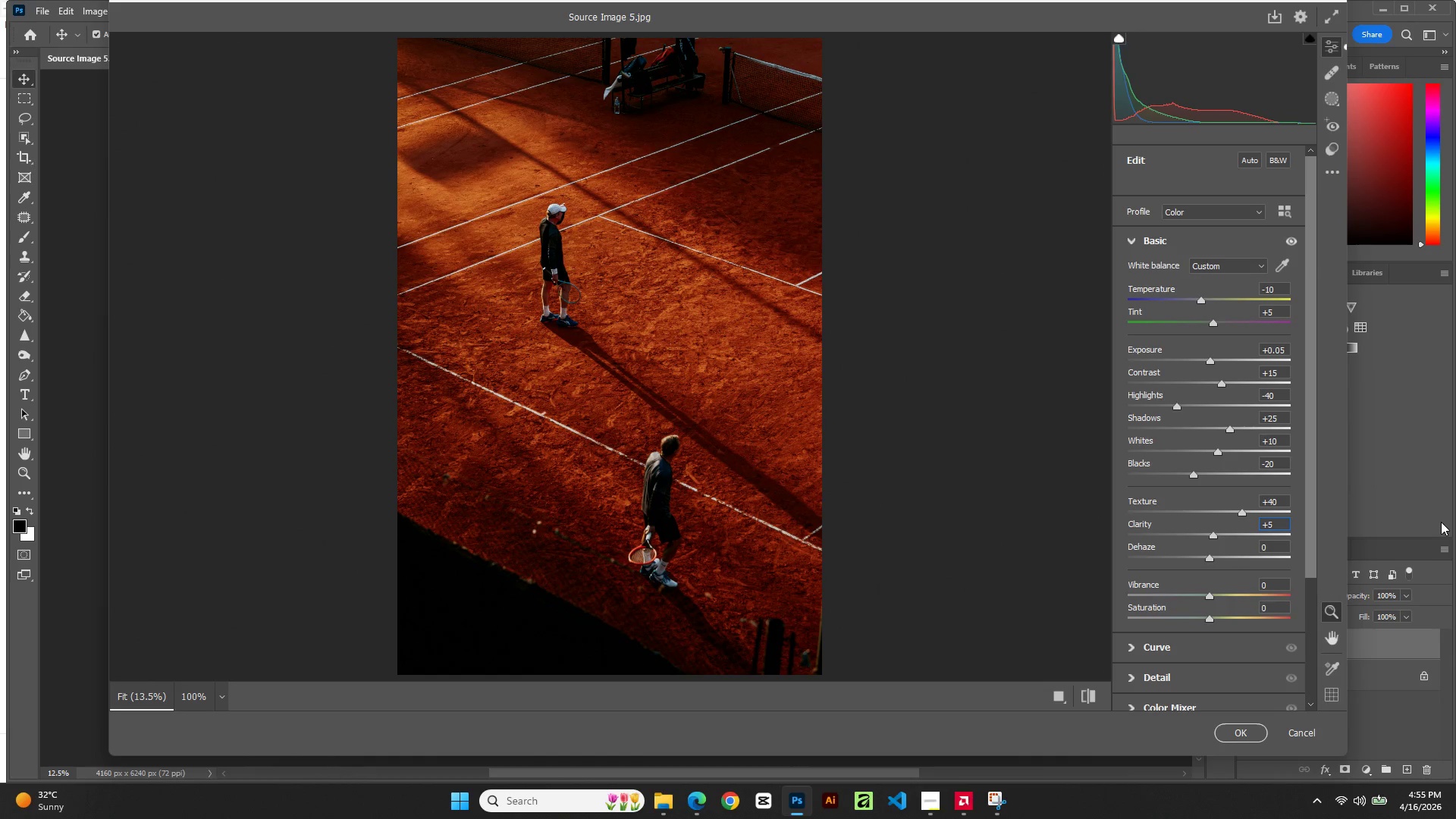 
key(ArrowUp)
 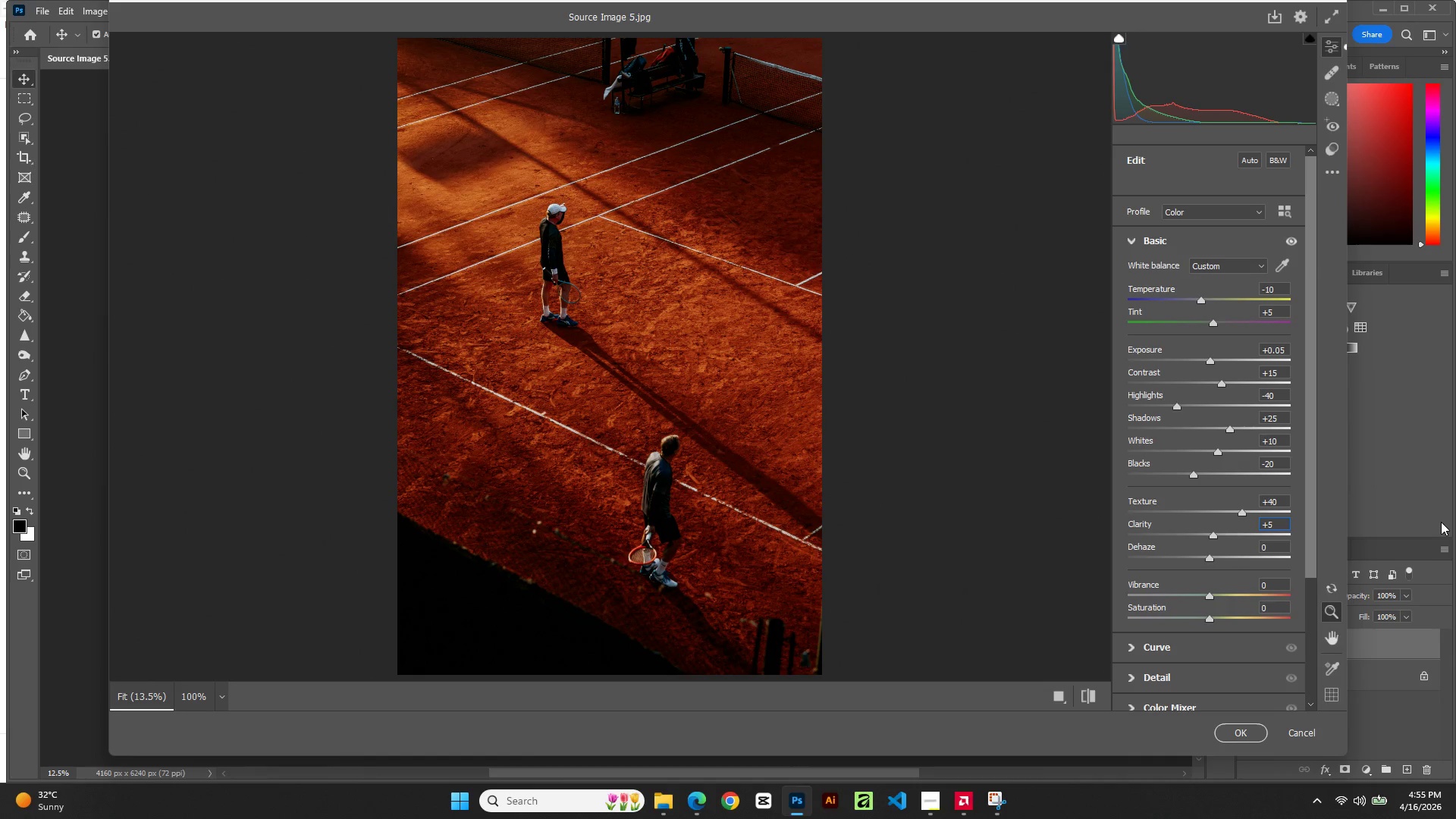 
key(ArrowUp)
 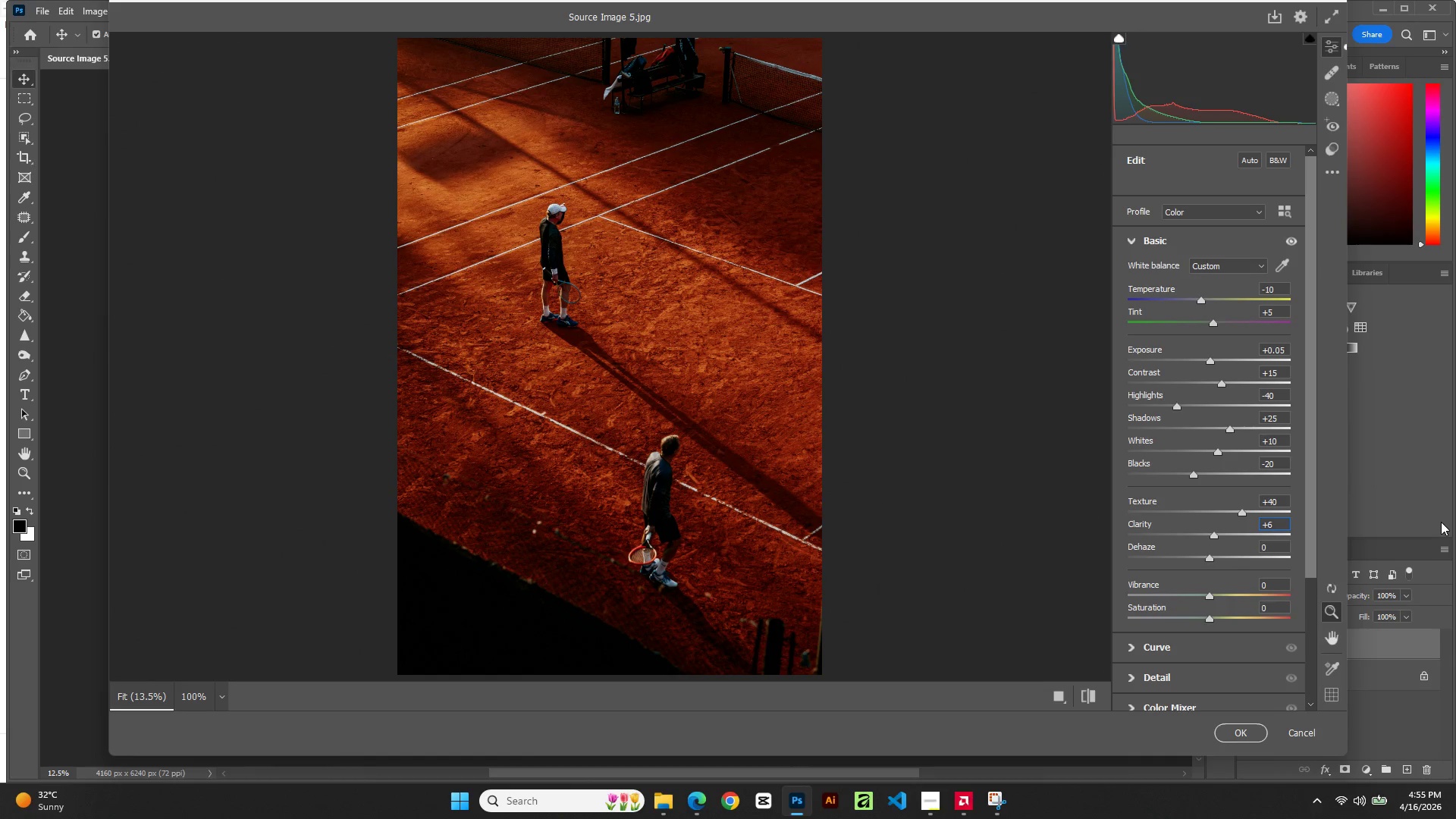 
key(ArrowUp)
 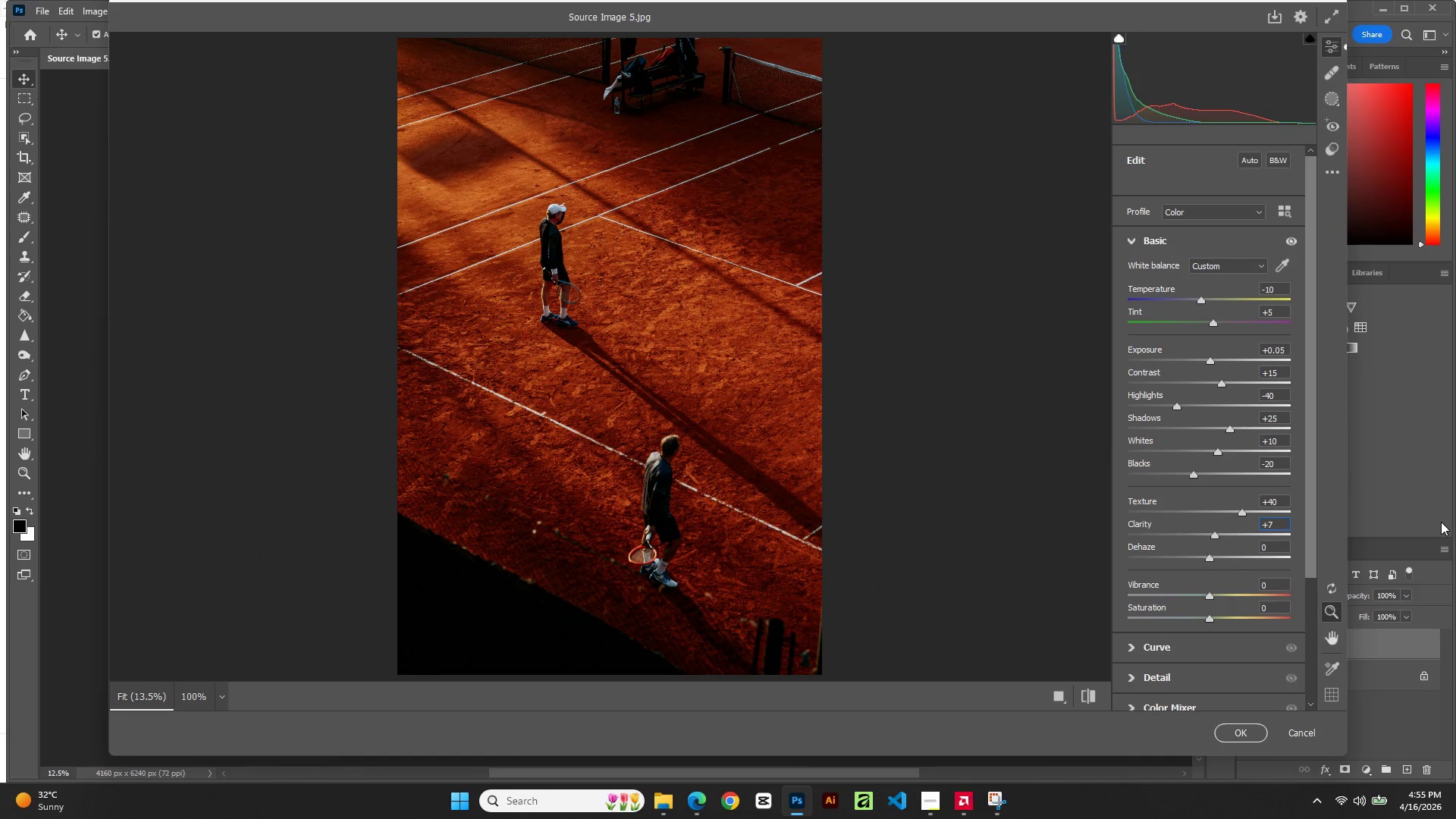 
key(ArrowUp)
 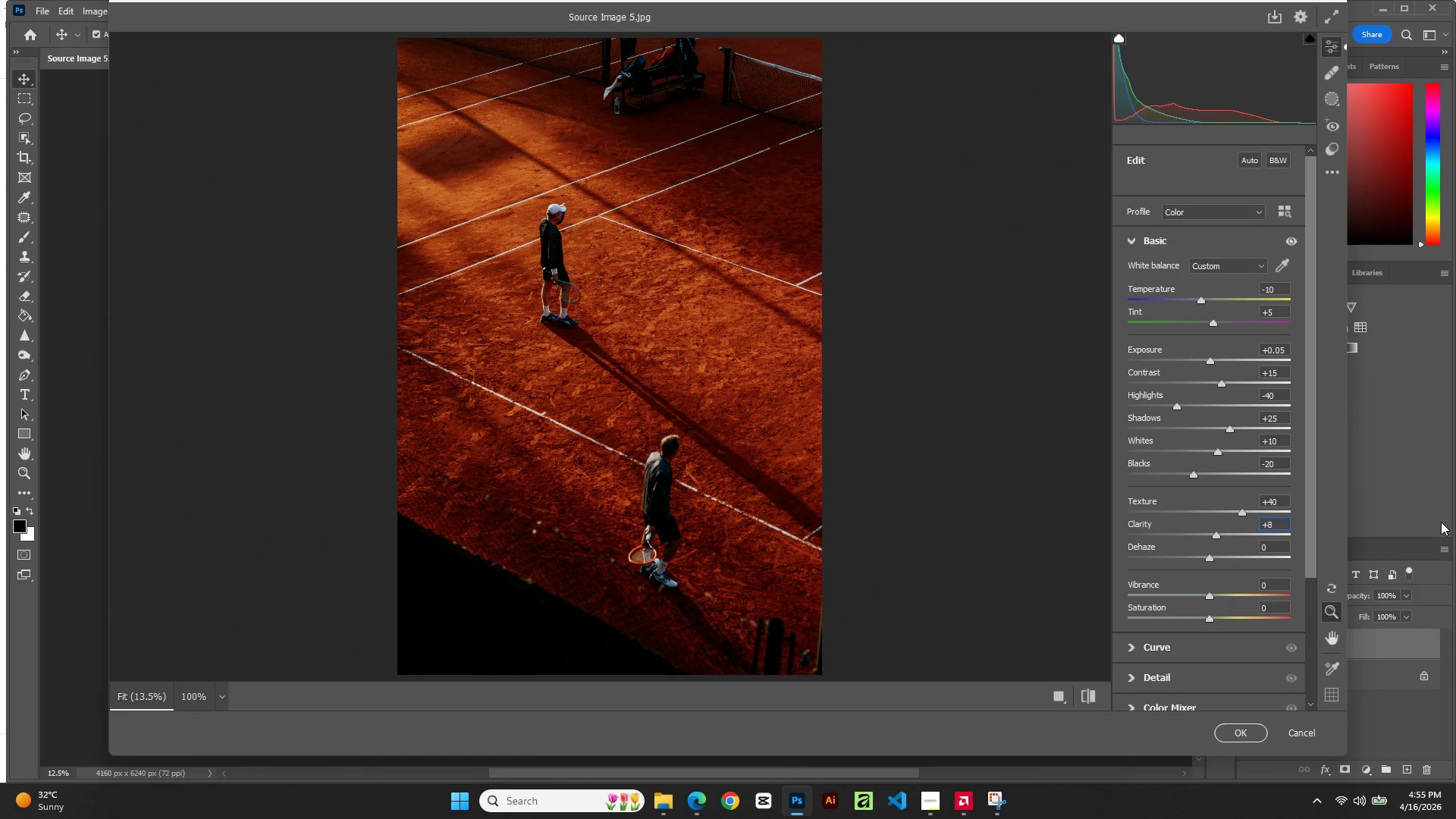 
key(ArrowUp)
 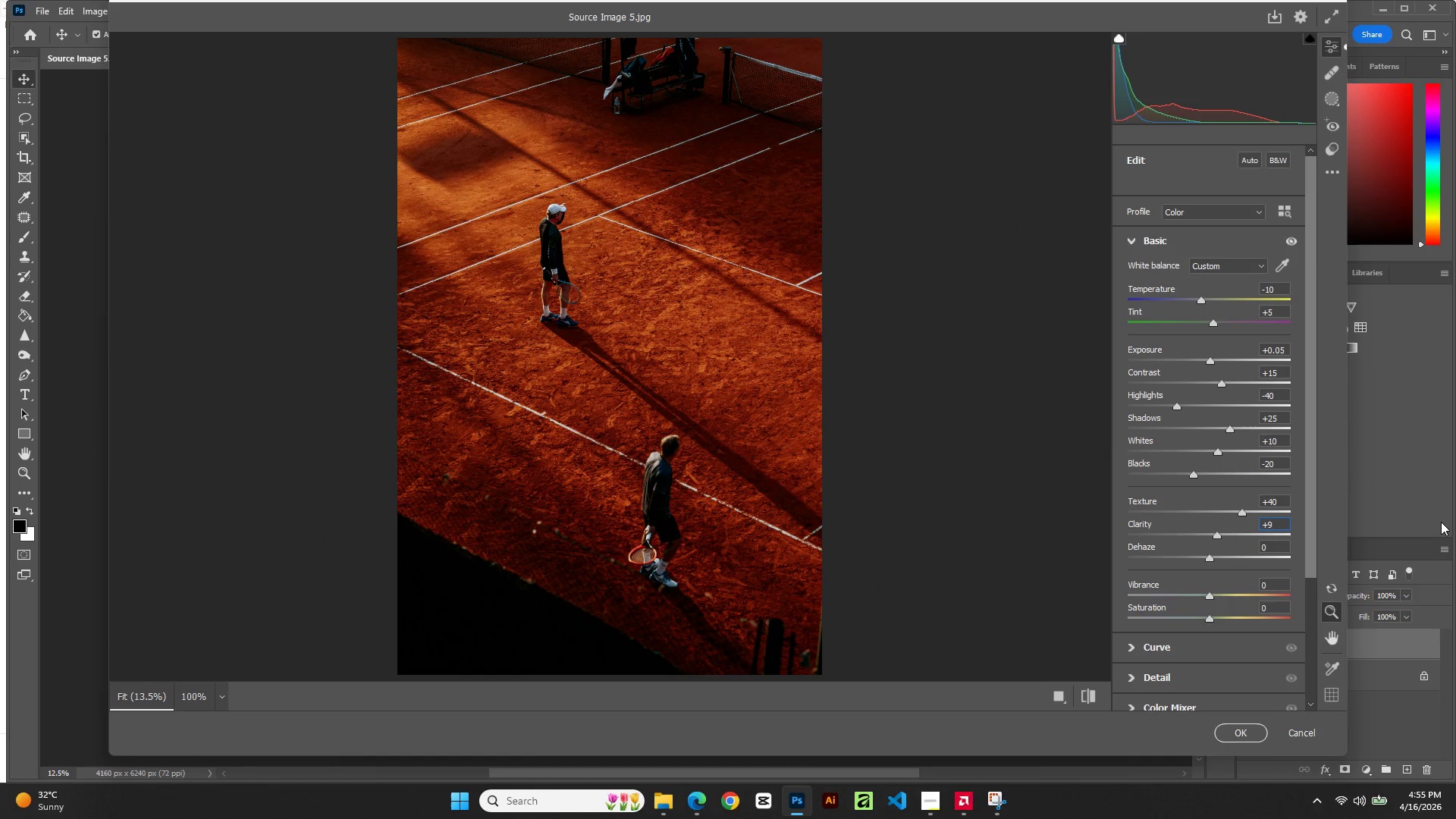 
key(ArrowUp)
 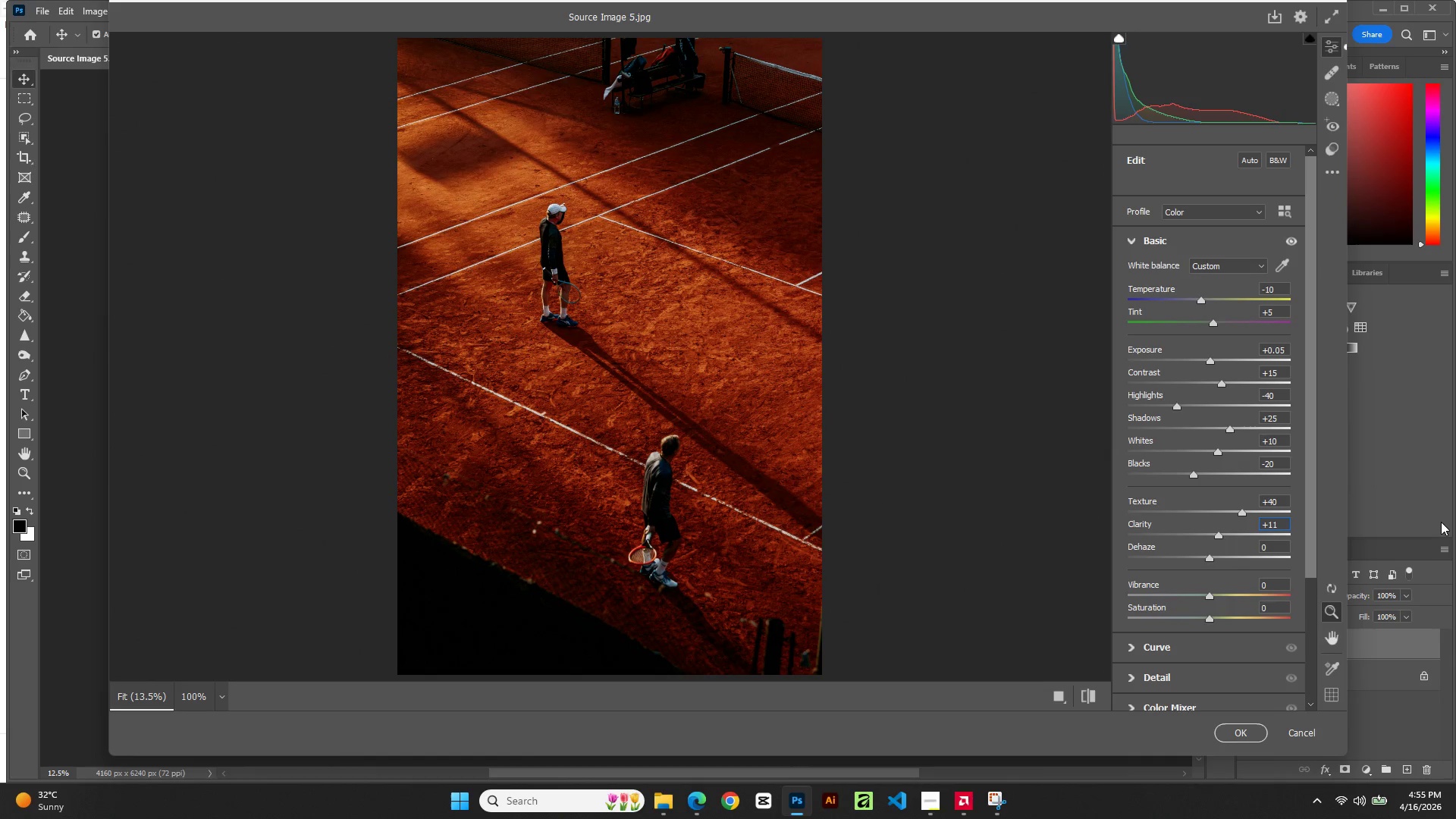 
key(ArrowUp)
 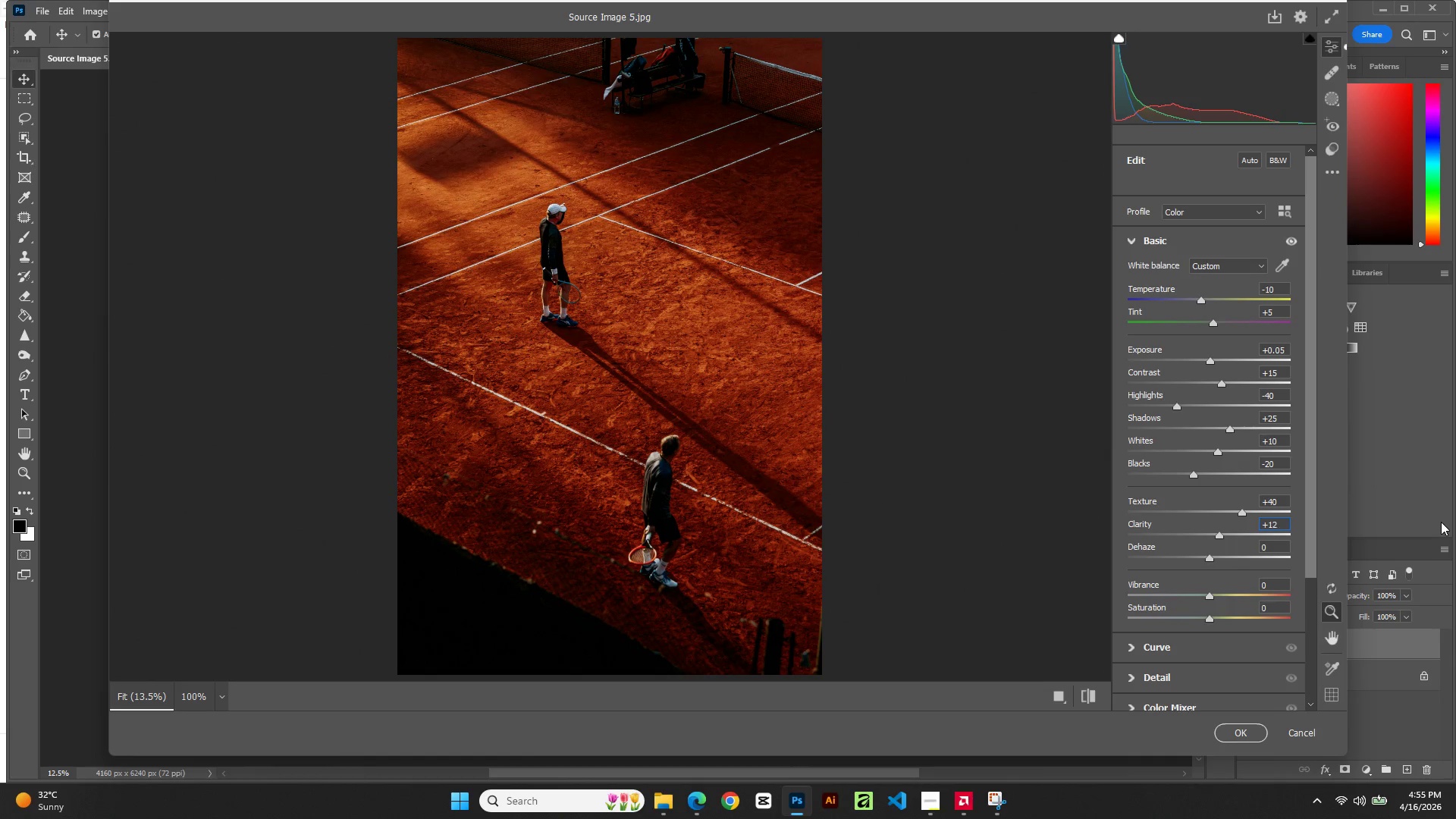 
key(ArrowUp)
 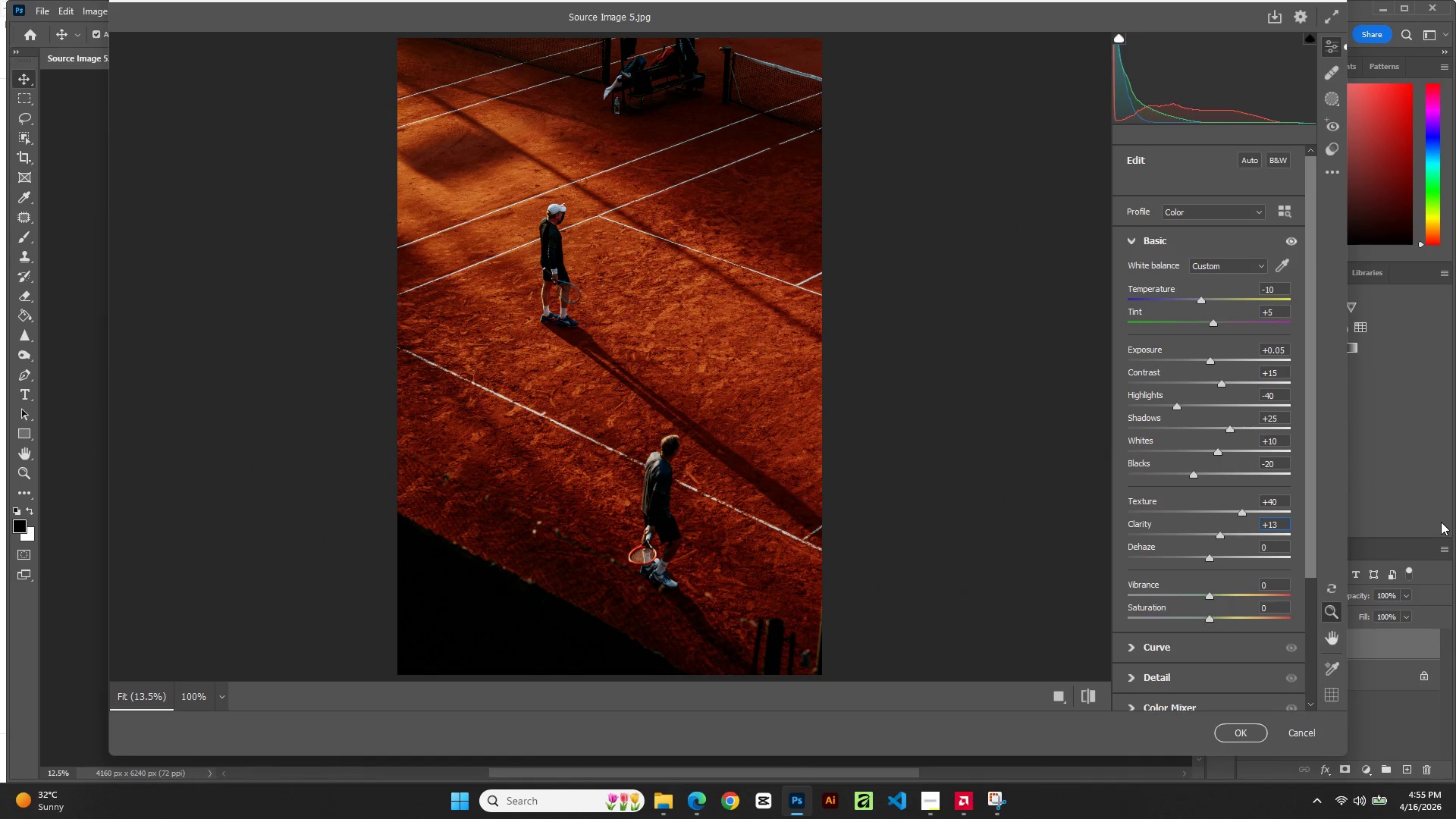 
key(ArrowUp)
 